 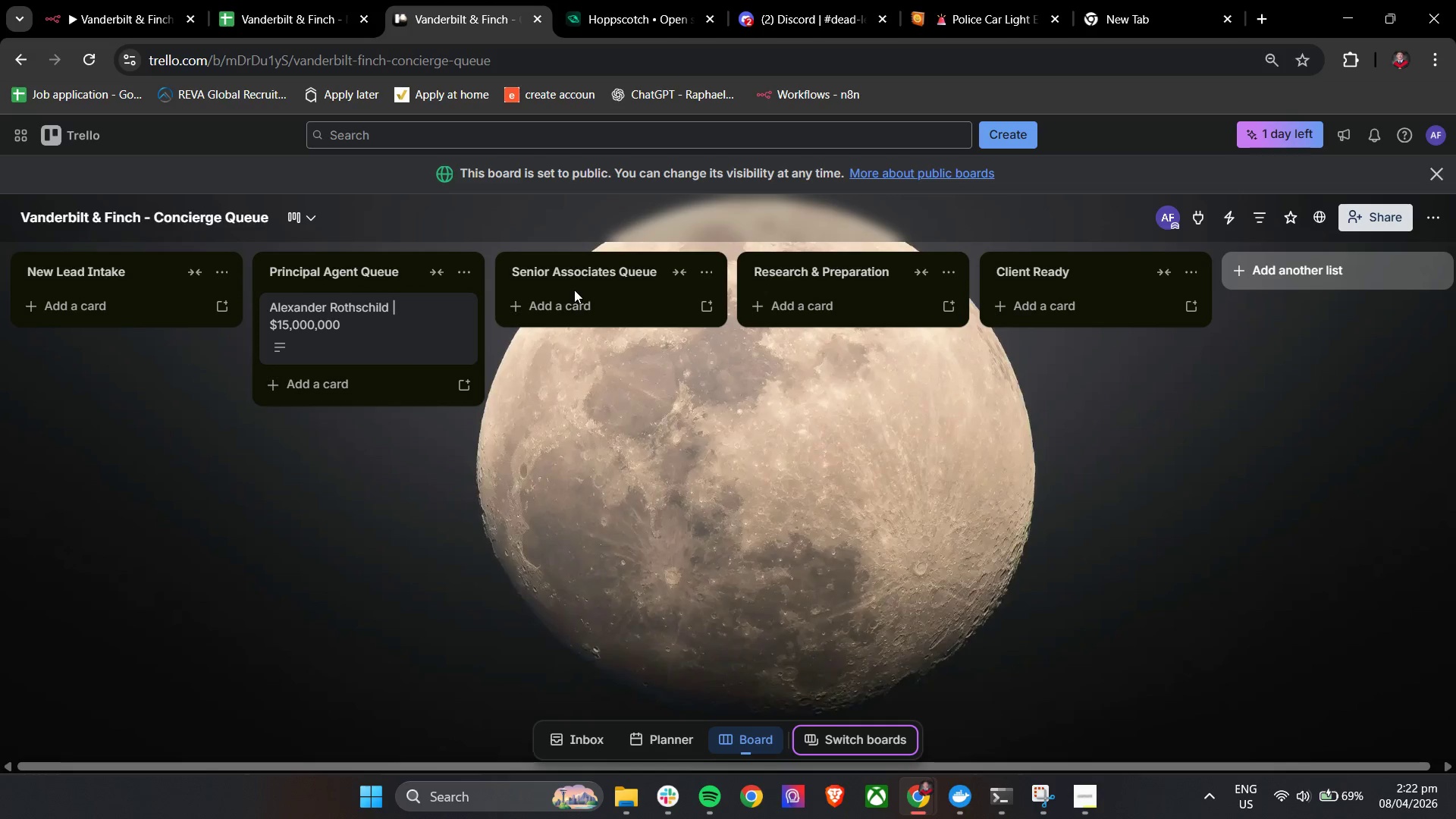 
left_click([702, 276])
 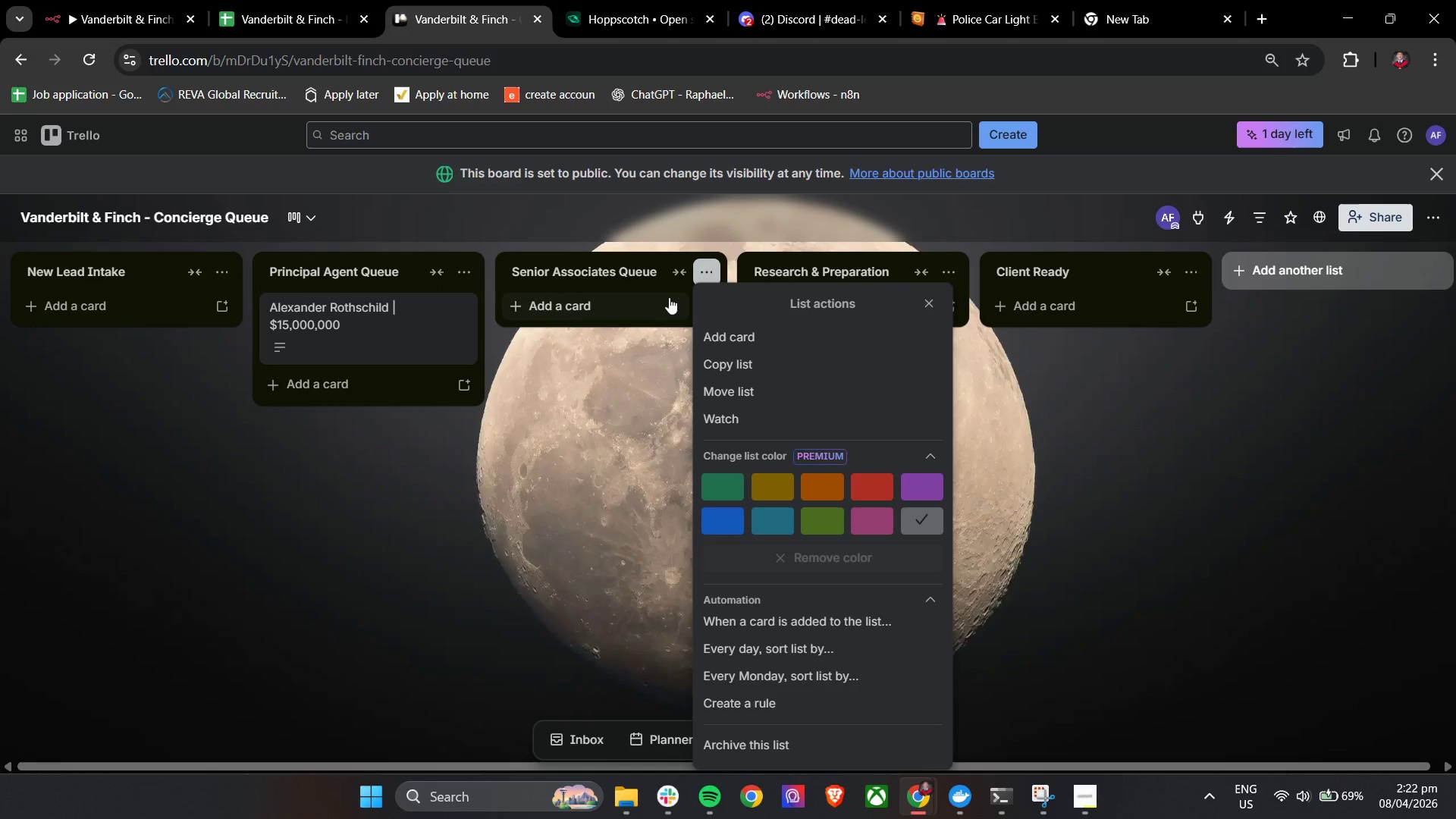 
left_click([614, 308])
 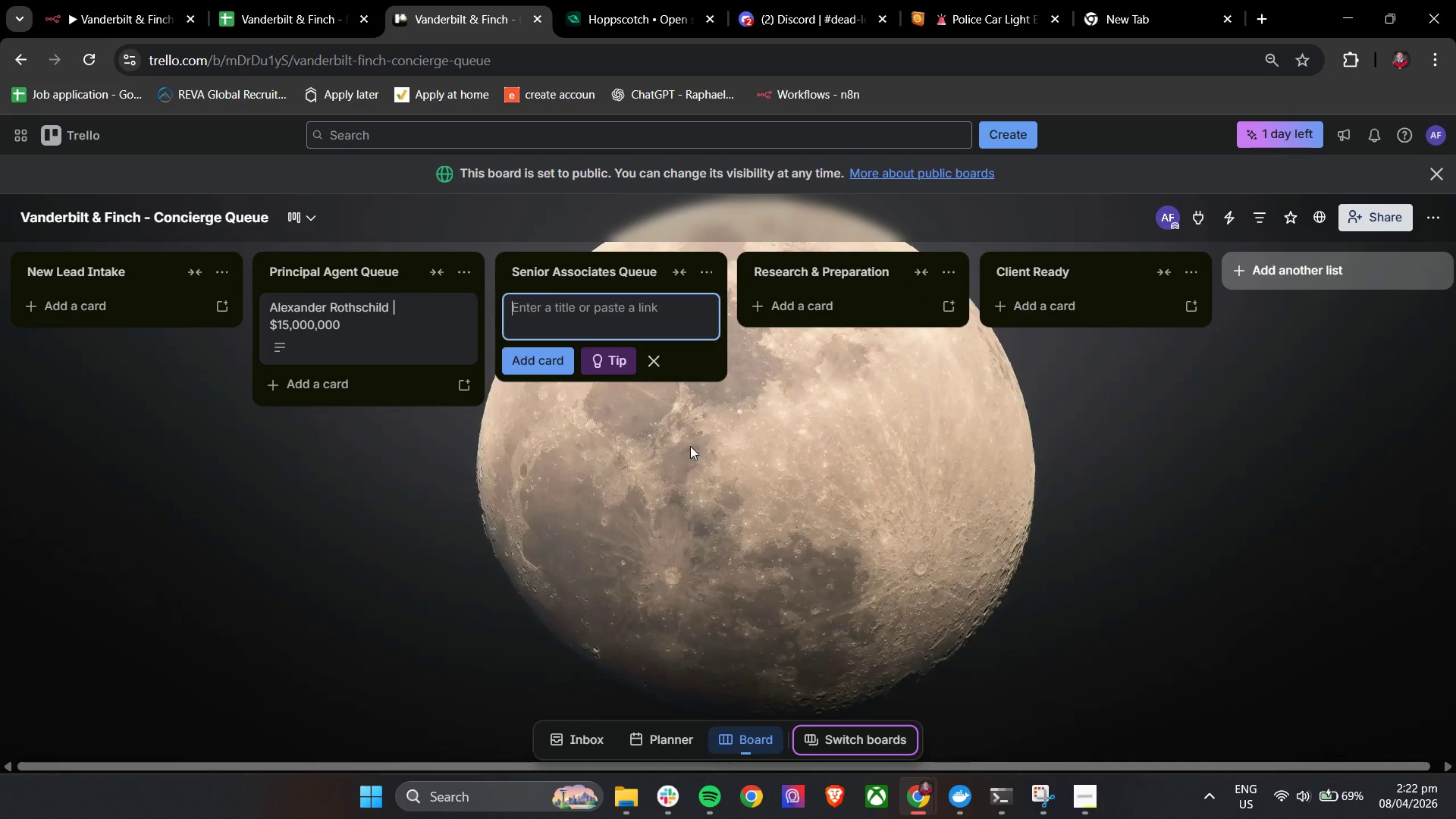 
key(Control+Z)
 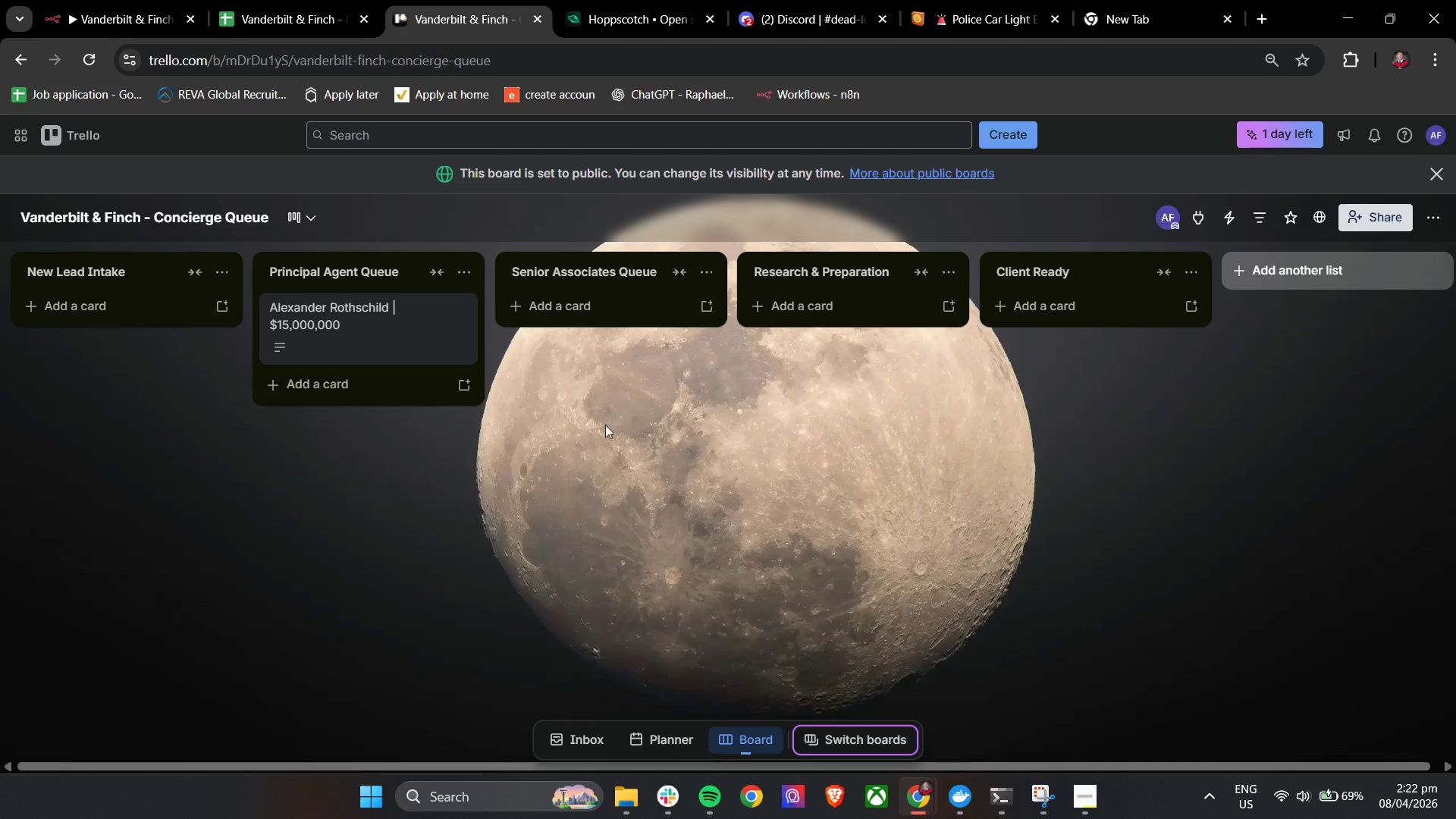 
left_click([301, 0])
 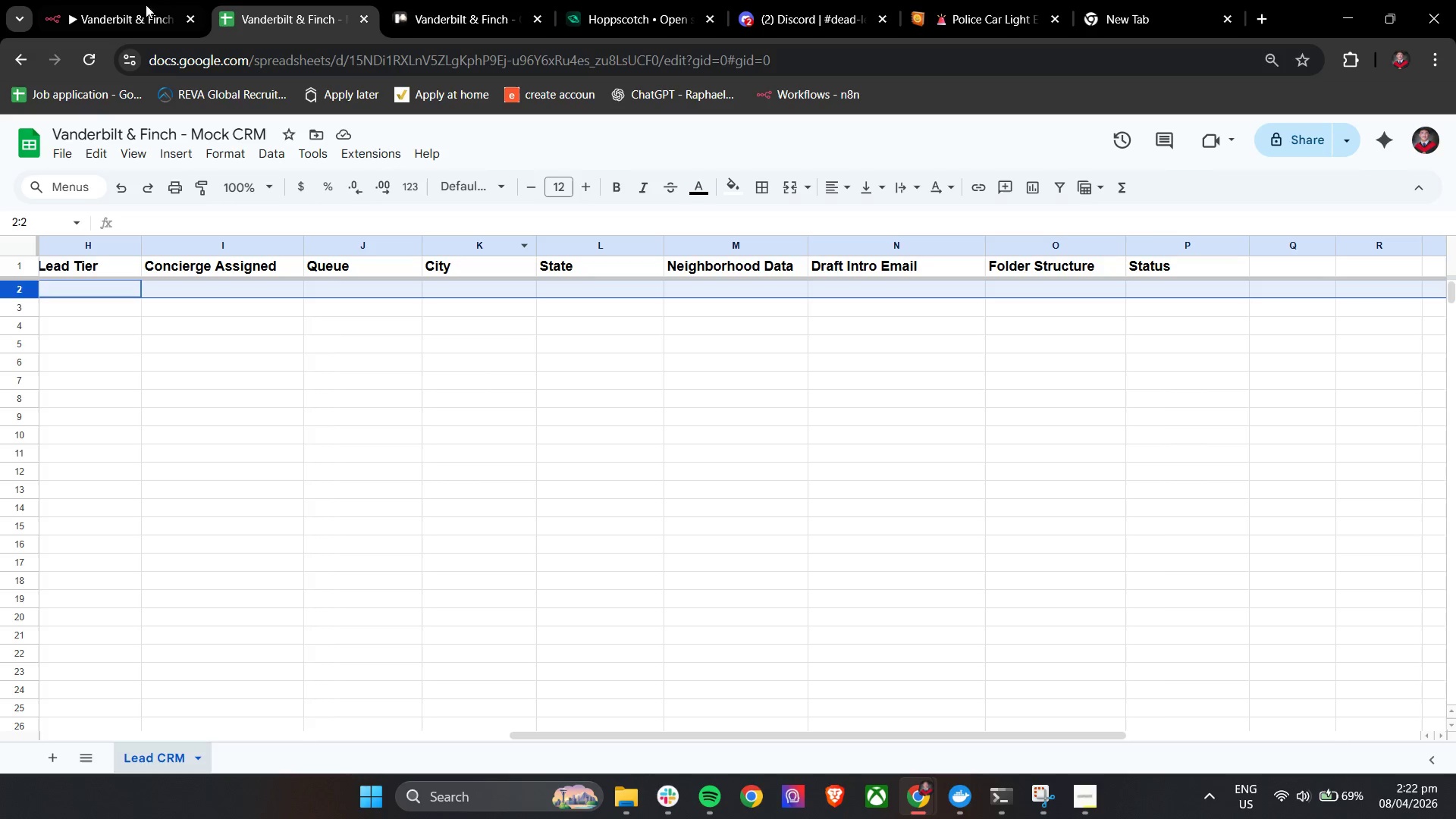 
left_click([106, 0])
 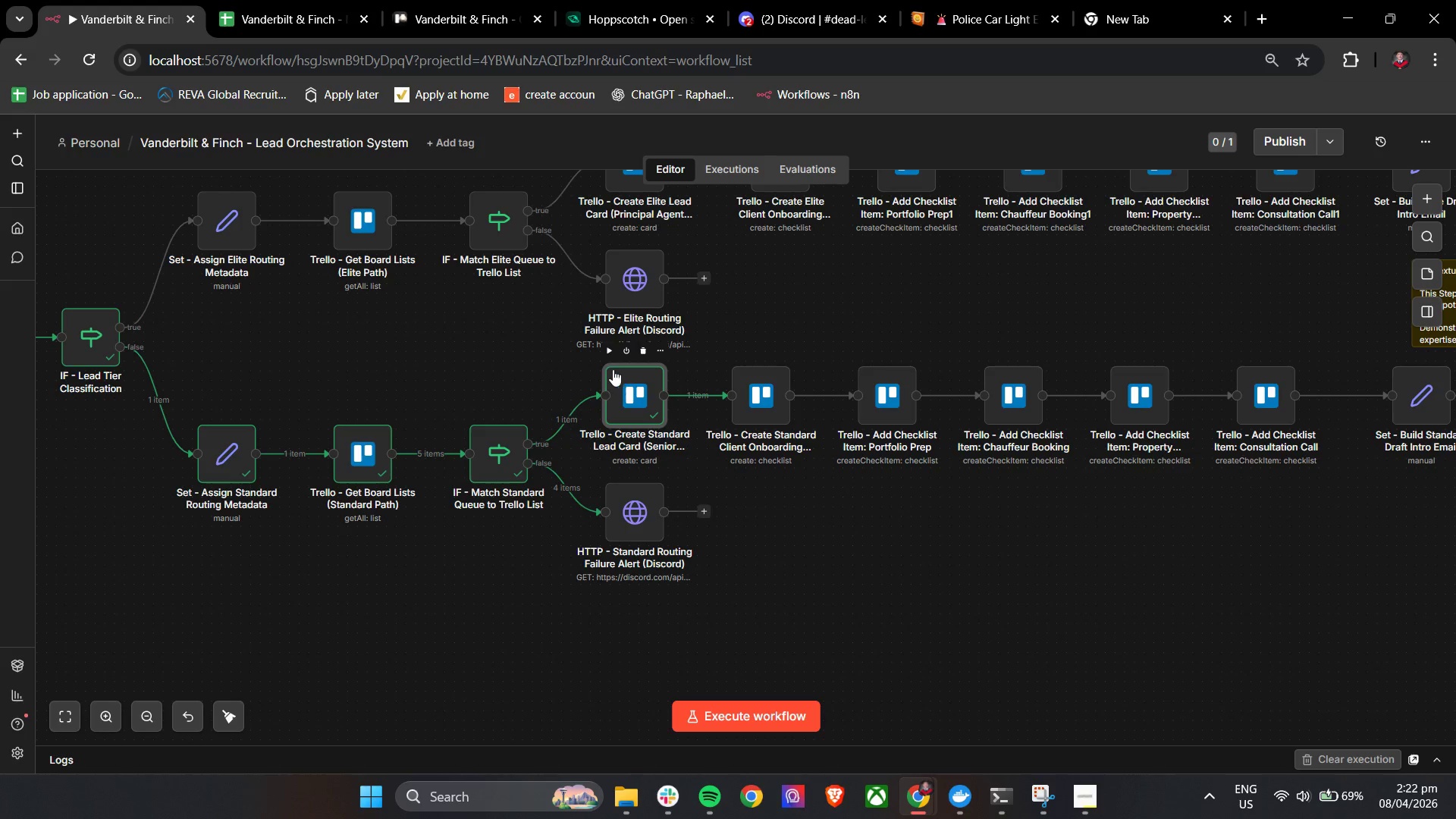 
left_click([607, 356])
 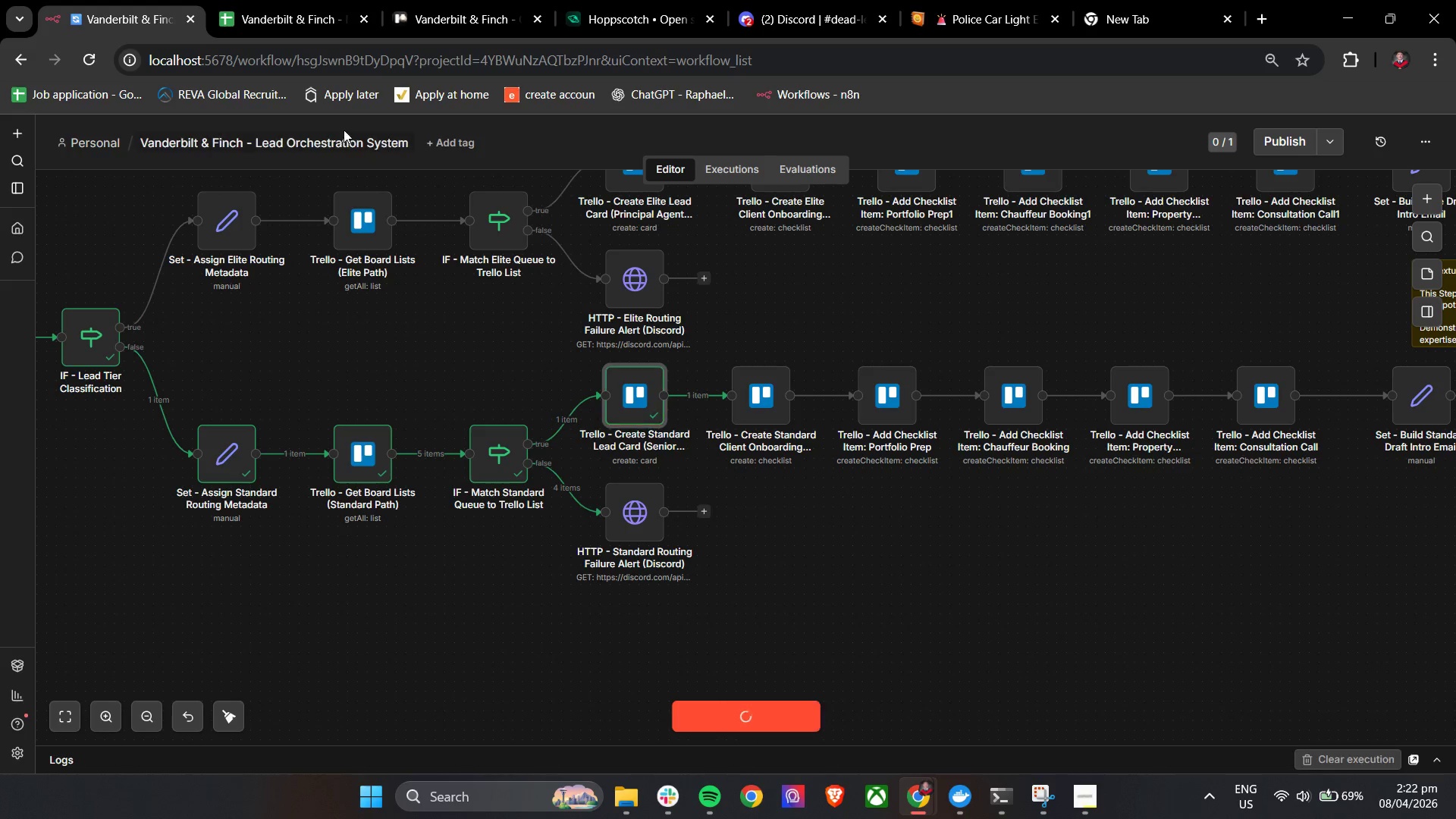 
left_click([435, 0])
 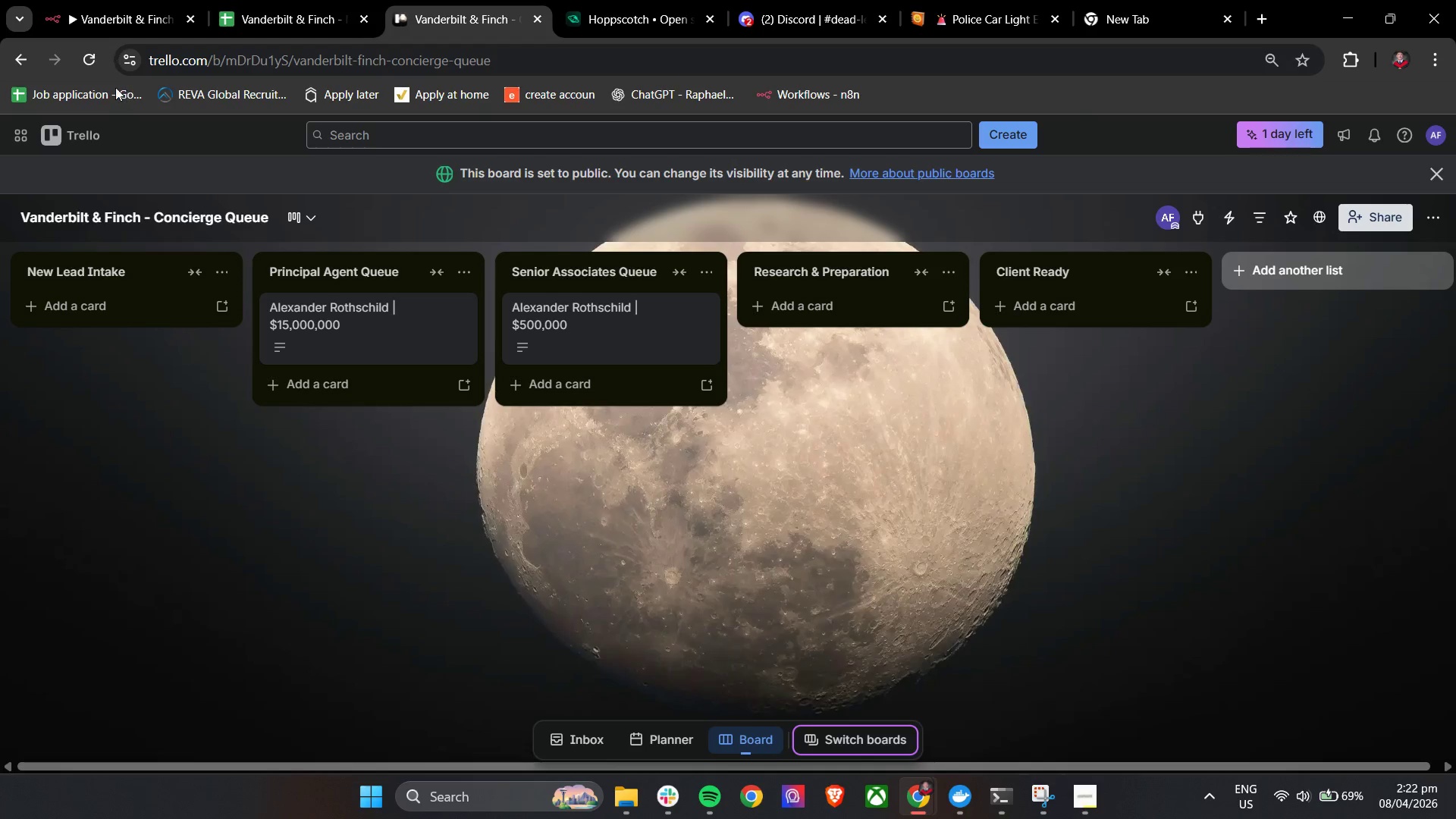 
left_click([141, 0])
 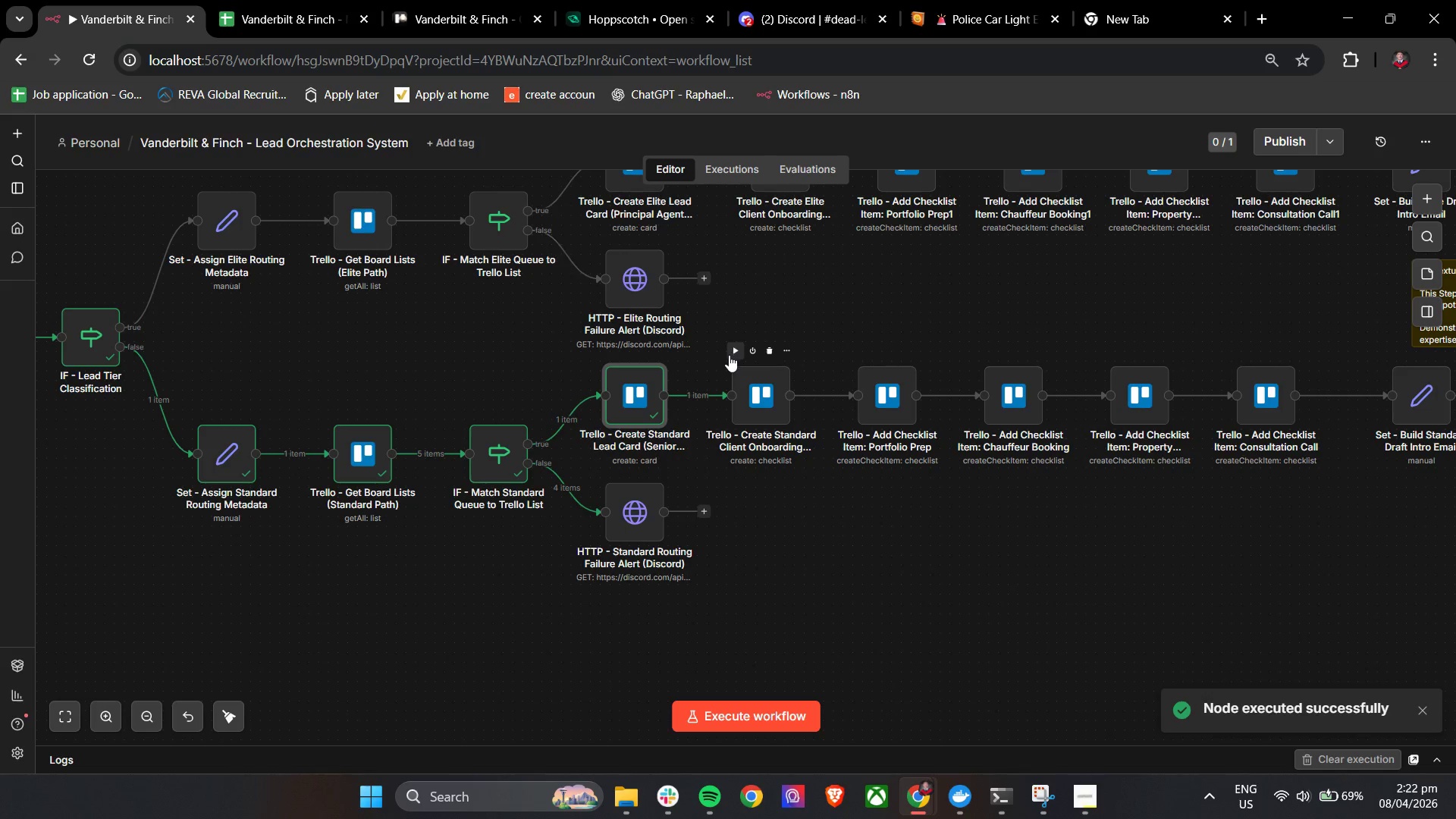 
left_click([734, 354])
 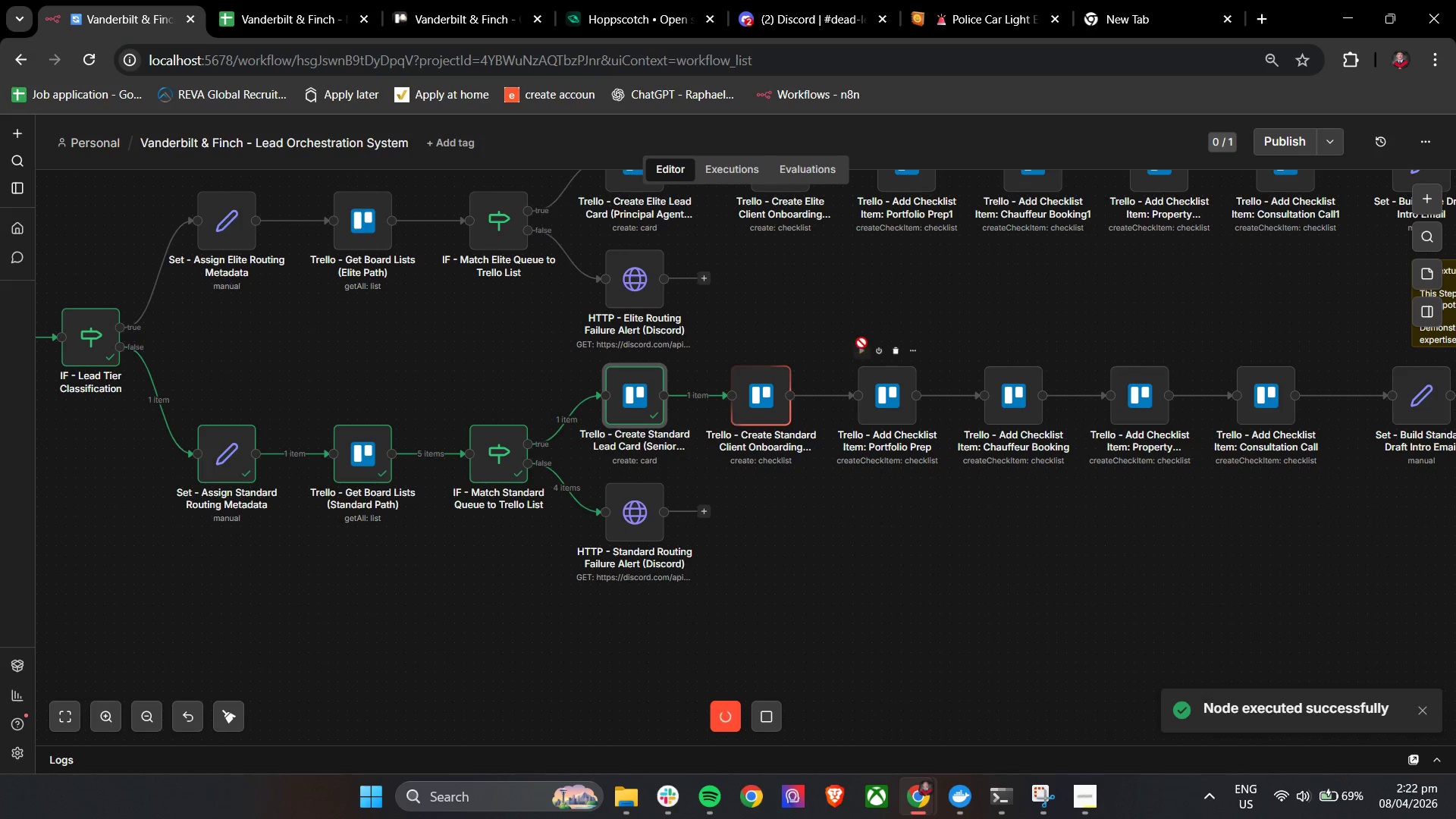 
hold_key(key=ShiftLeft, duration=0.5)
scroll: coordinate [861, 343], scroll_direction: down, amount: 3.0
 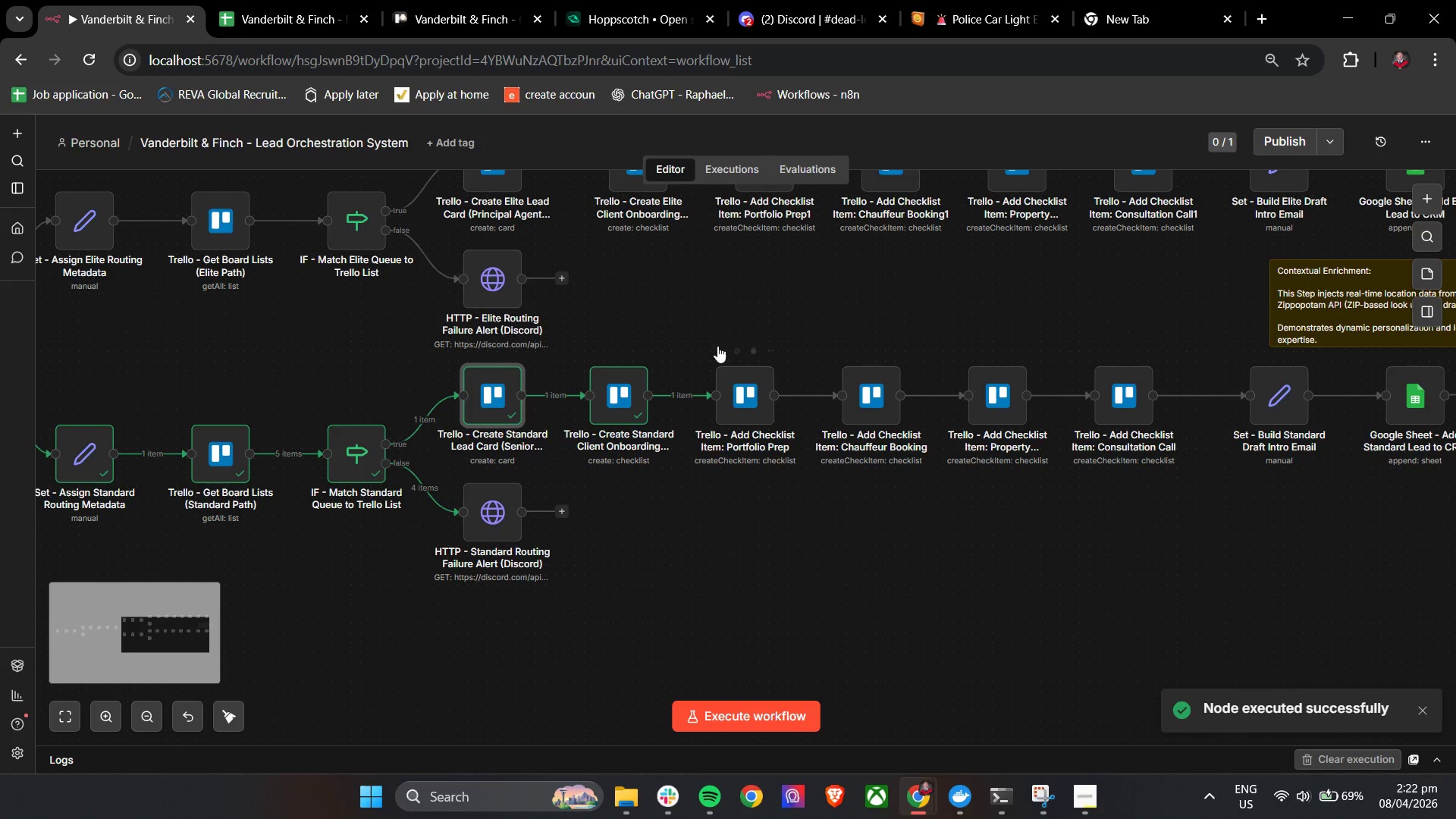 
left_click([726, 350])
 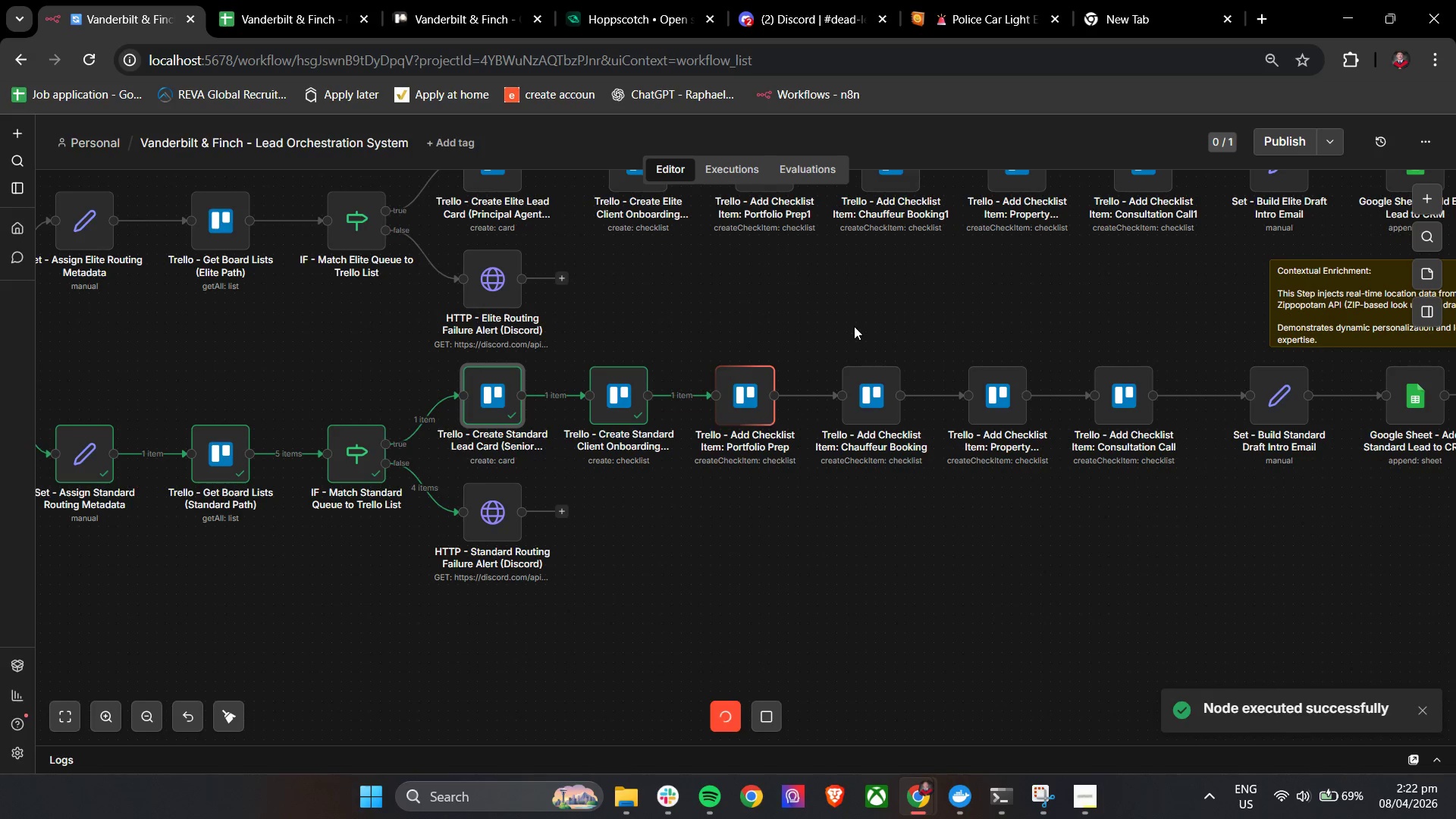 
hold_key(key=ShiftLeft, duration=0.45)
scroll: coordinate [851, 334], scroll_direction: down, amount: 3.0
 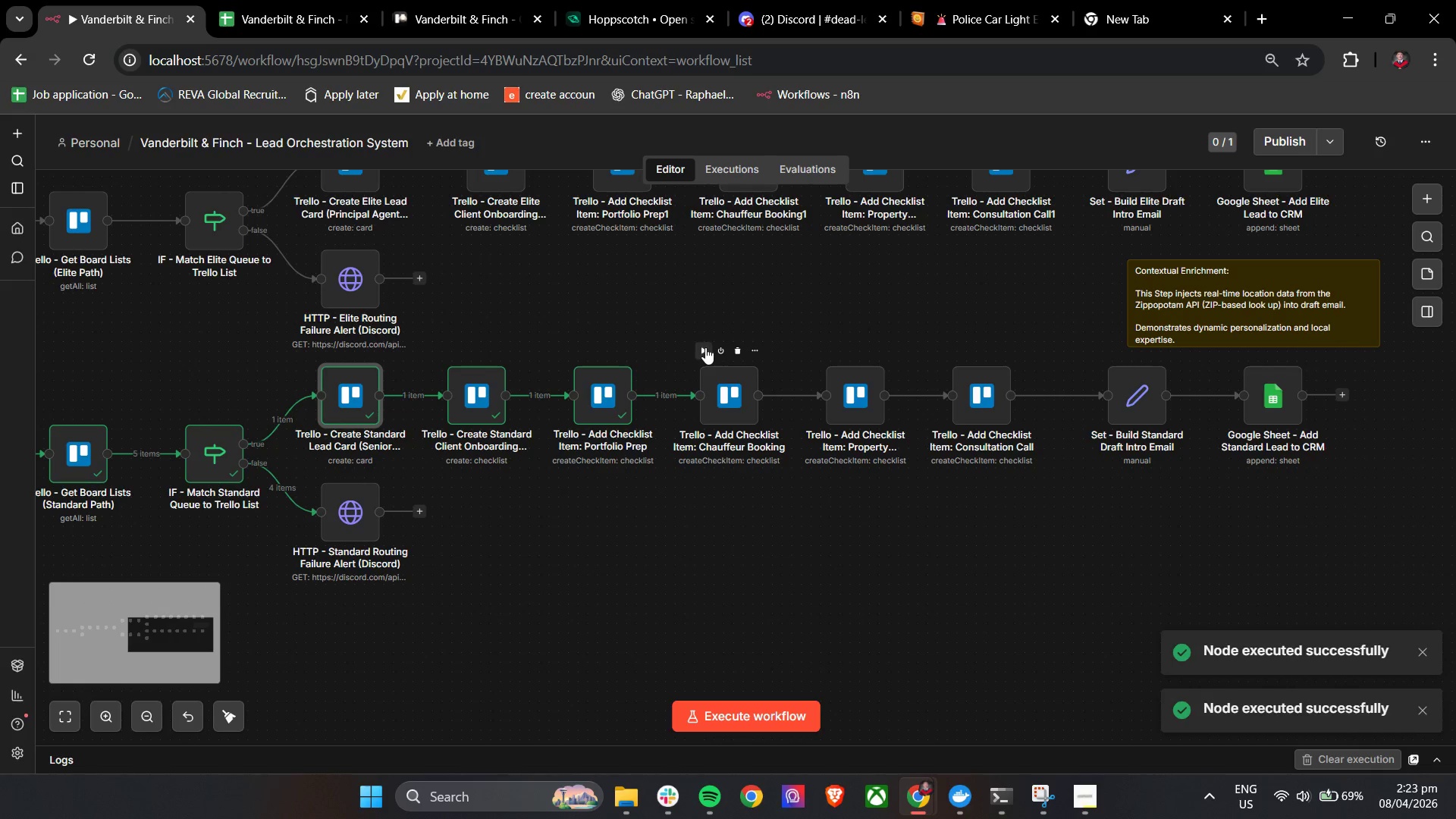 
left_click([708, 350])
 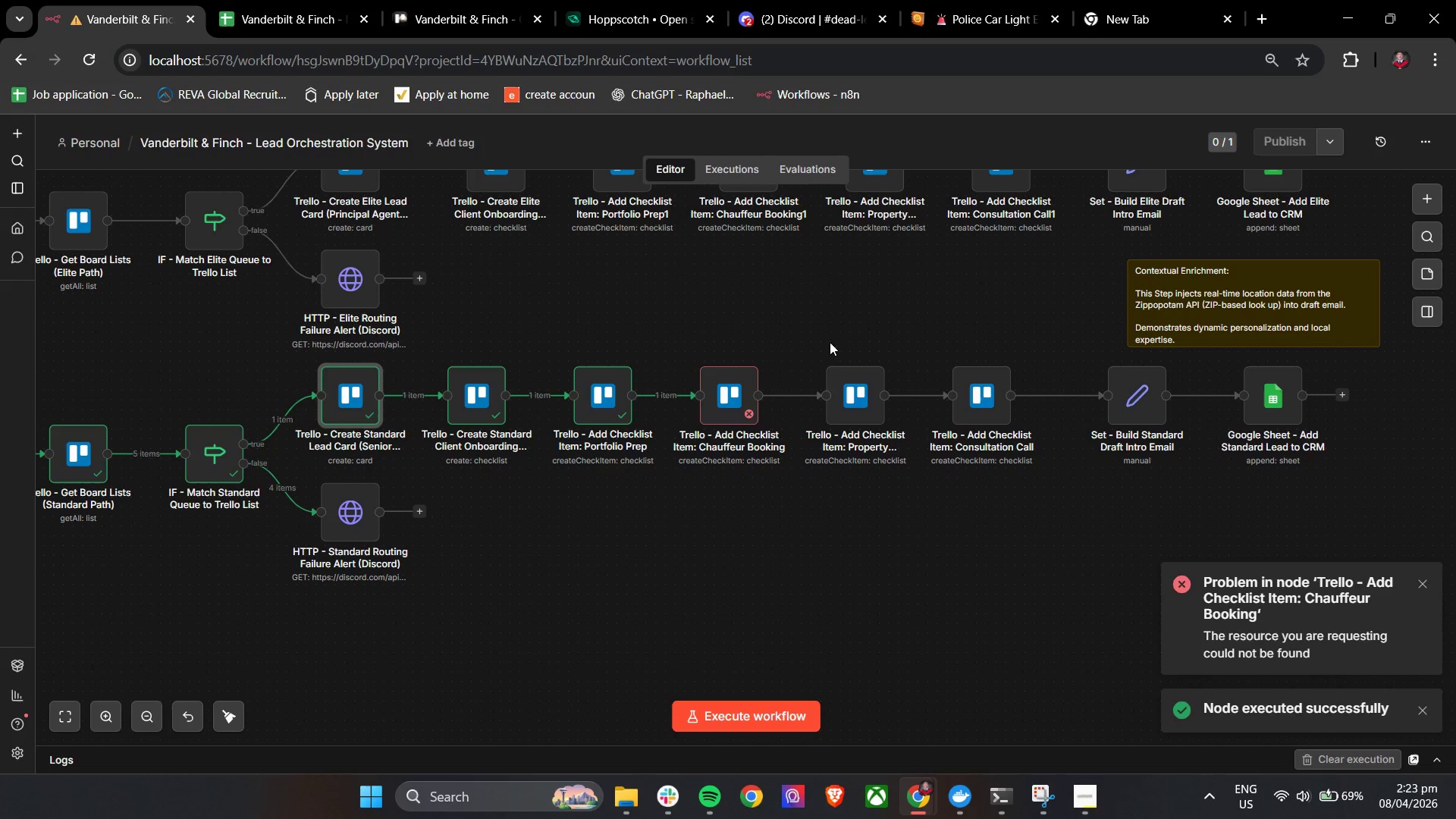 
double_click([711, 396])
 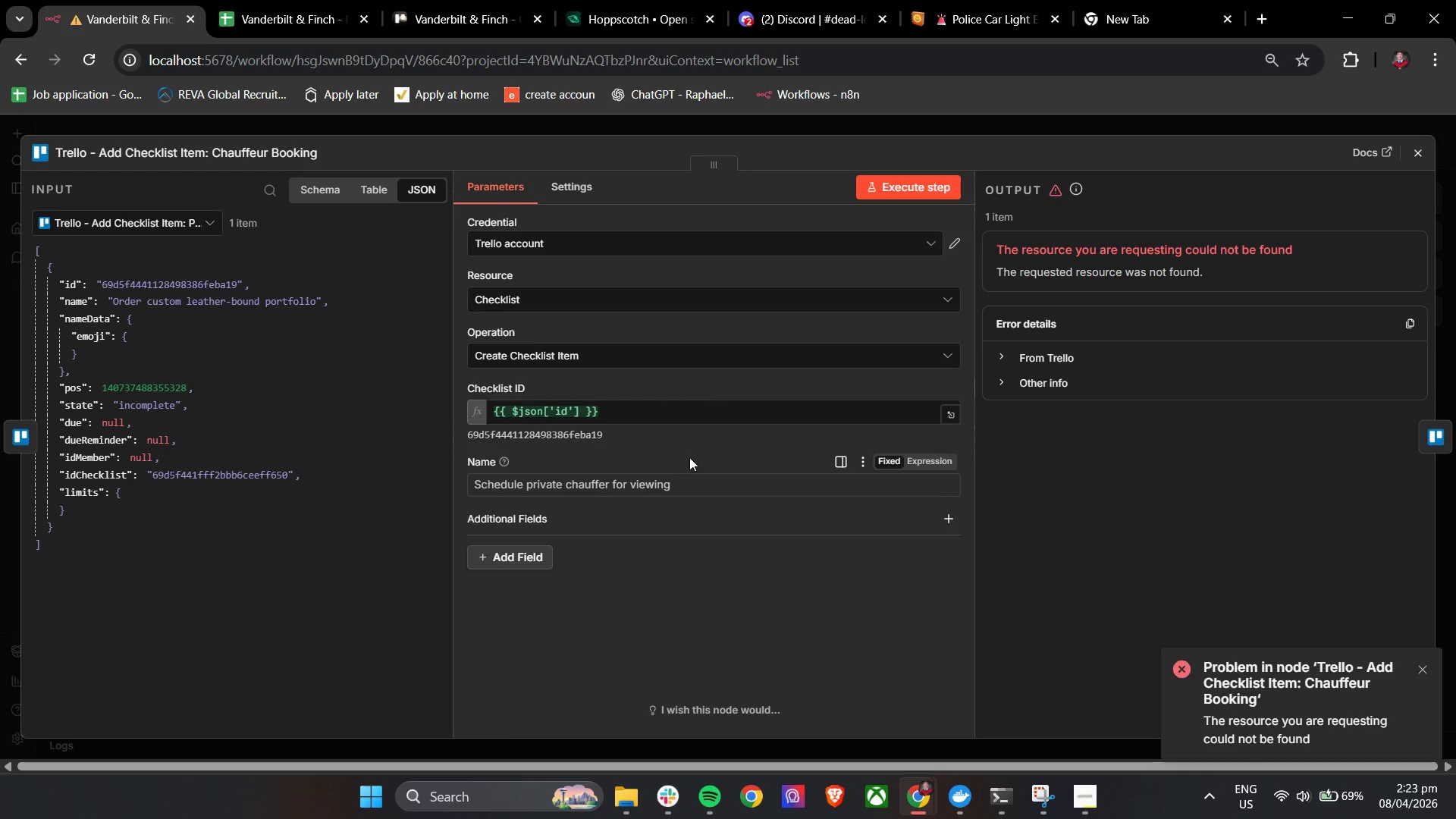 
left_click([695, 448])
 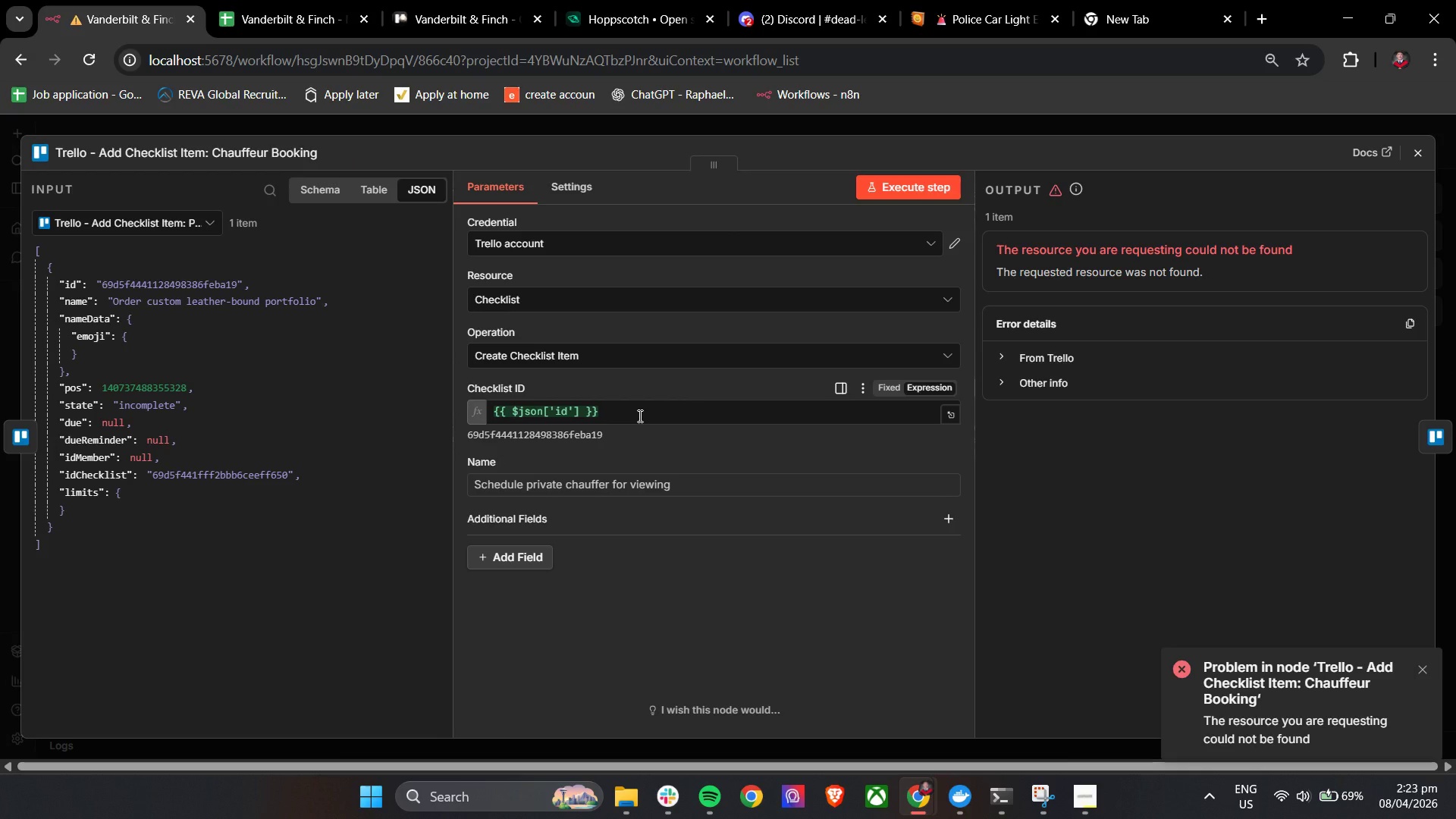 
wait(5.23)
 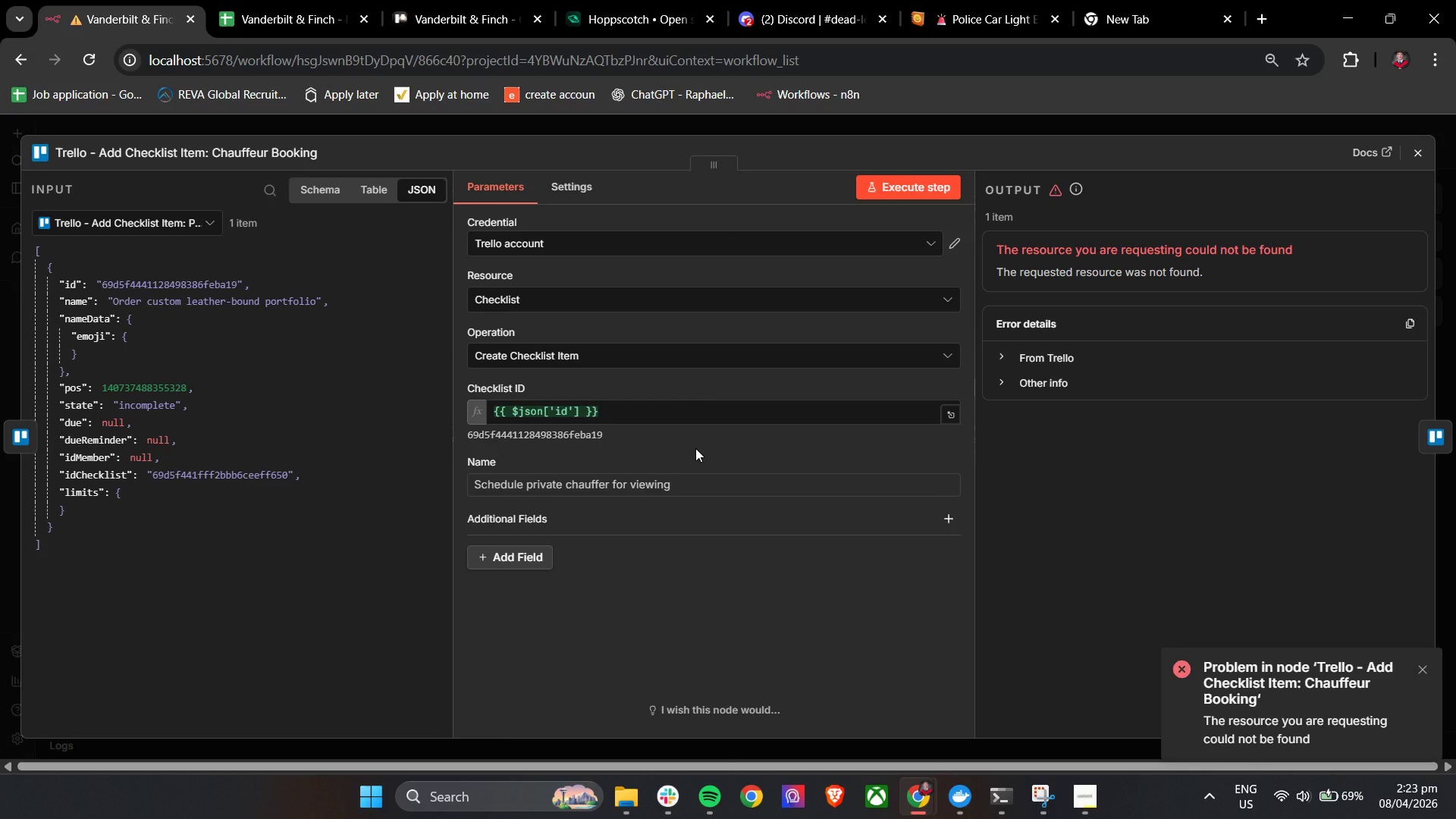 
left_click([1424, 148])
 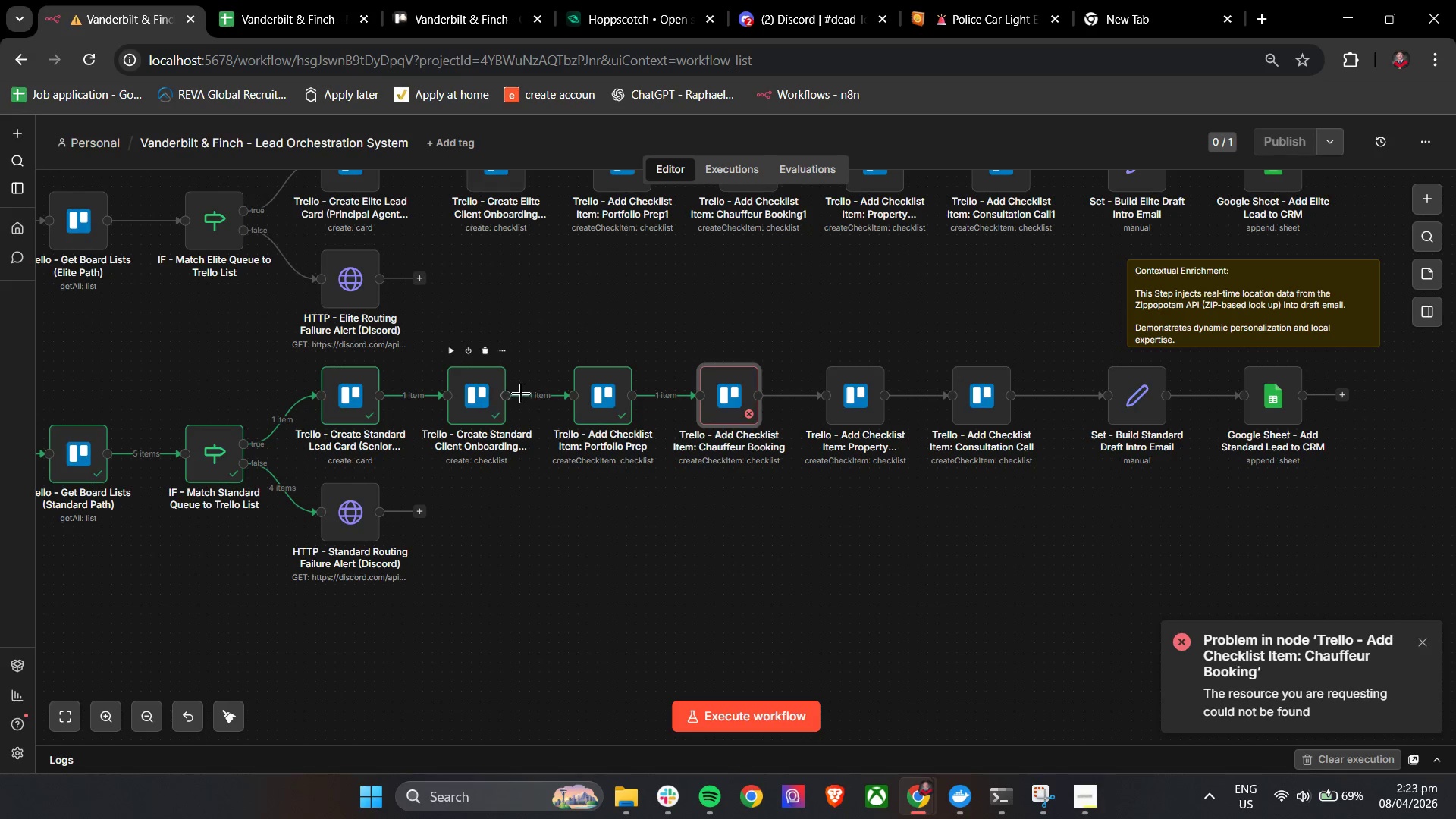 
double_click([605, 400])
 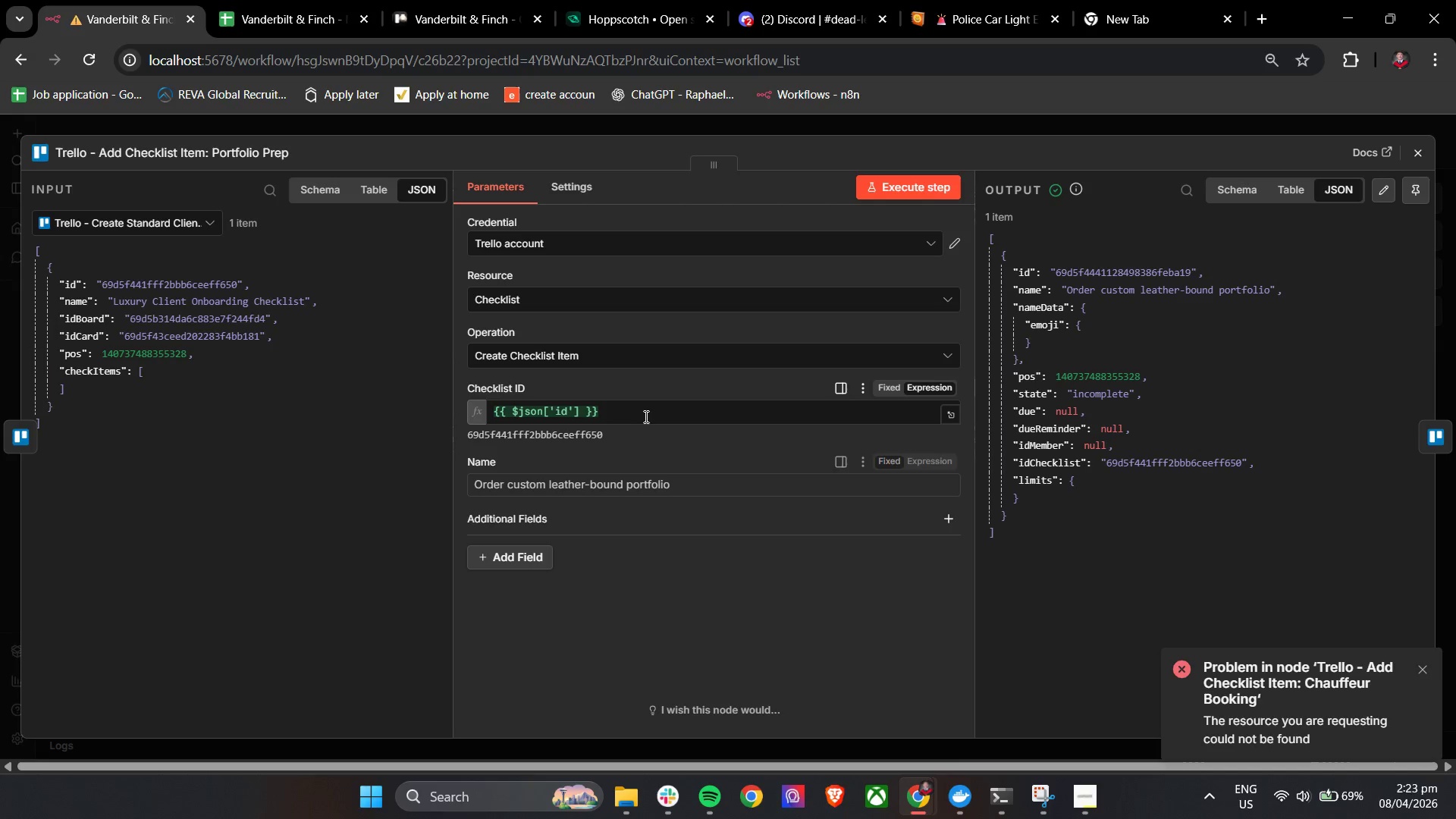 
double_click([643, 414])
 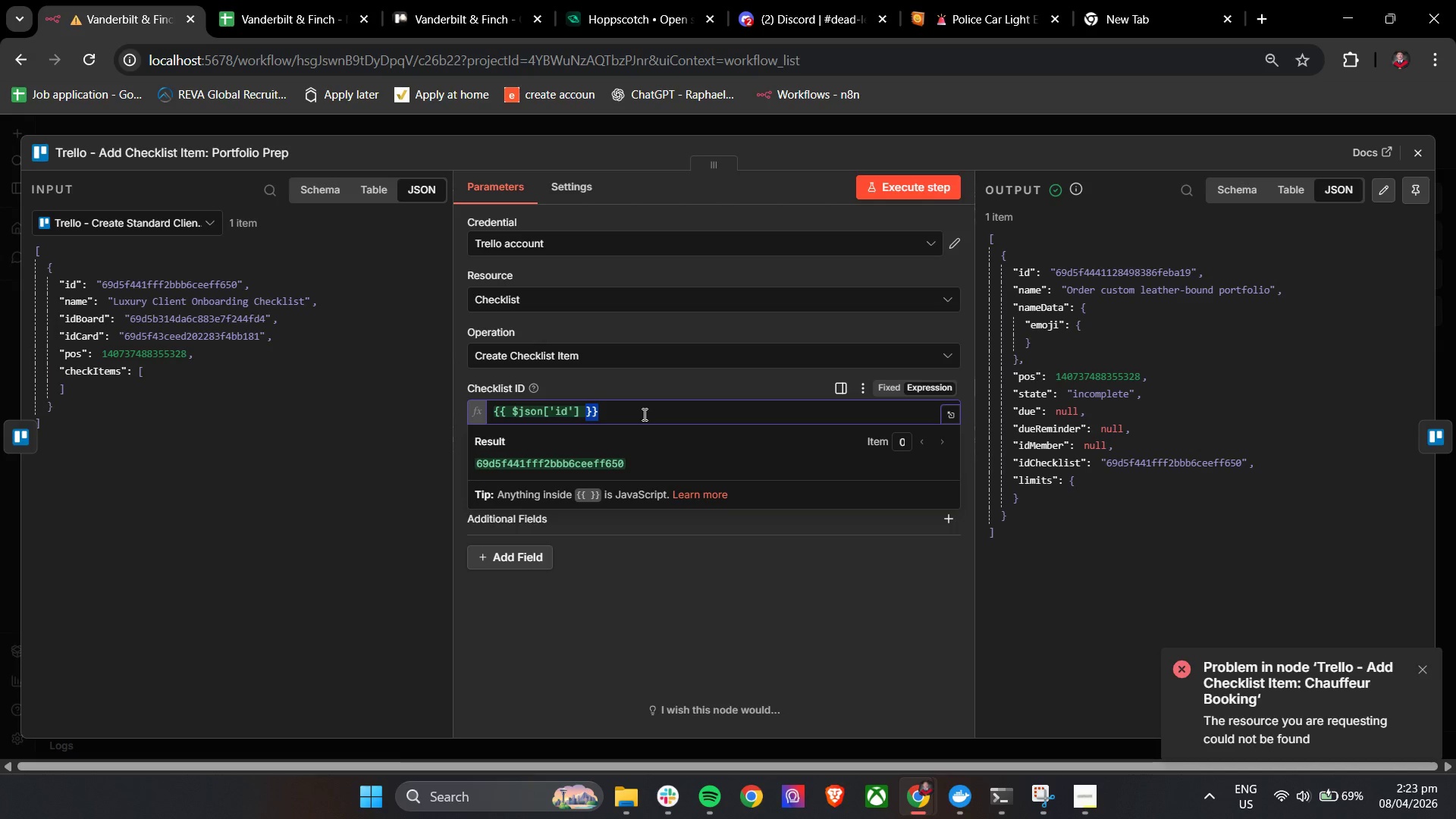 
triple_click([643, 414])
 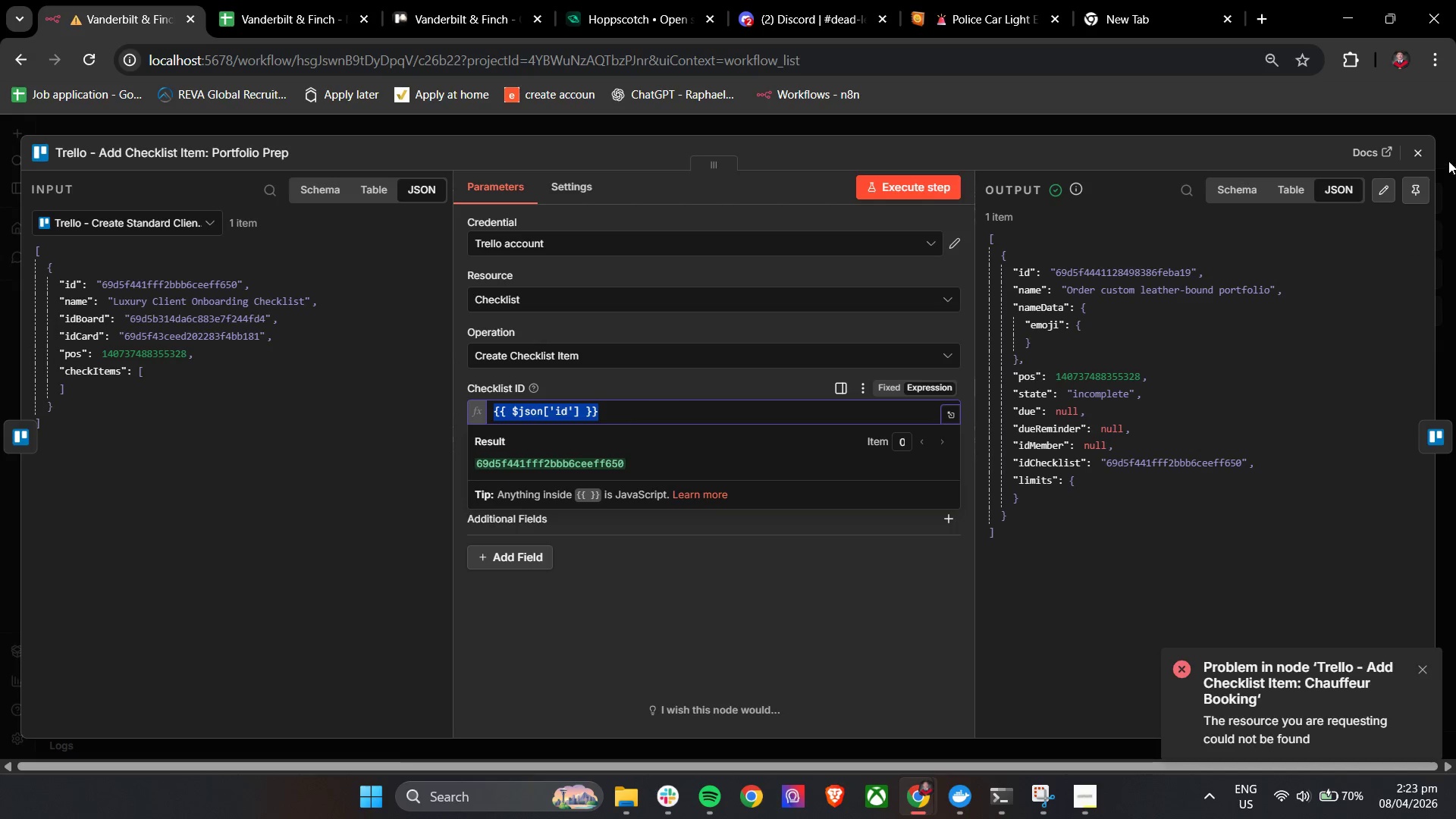 
wait(5.55)
 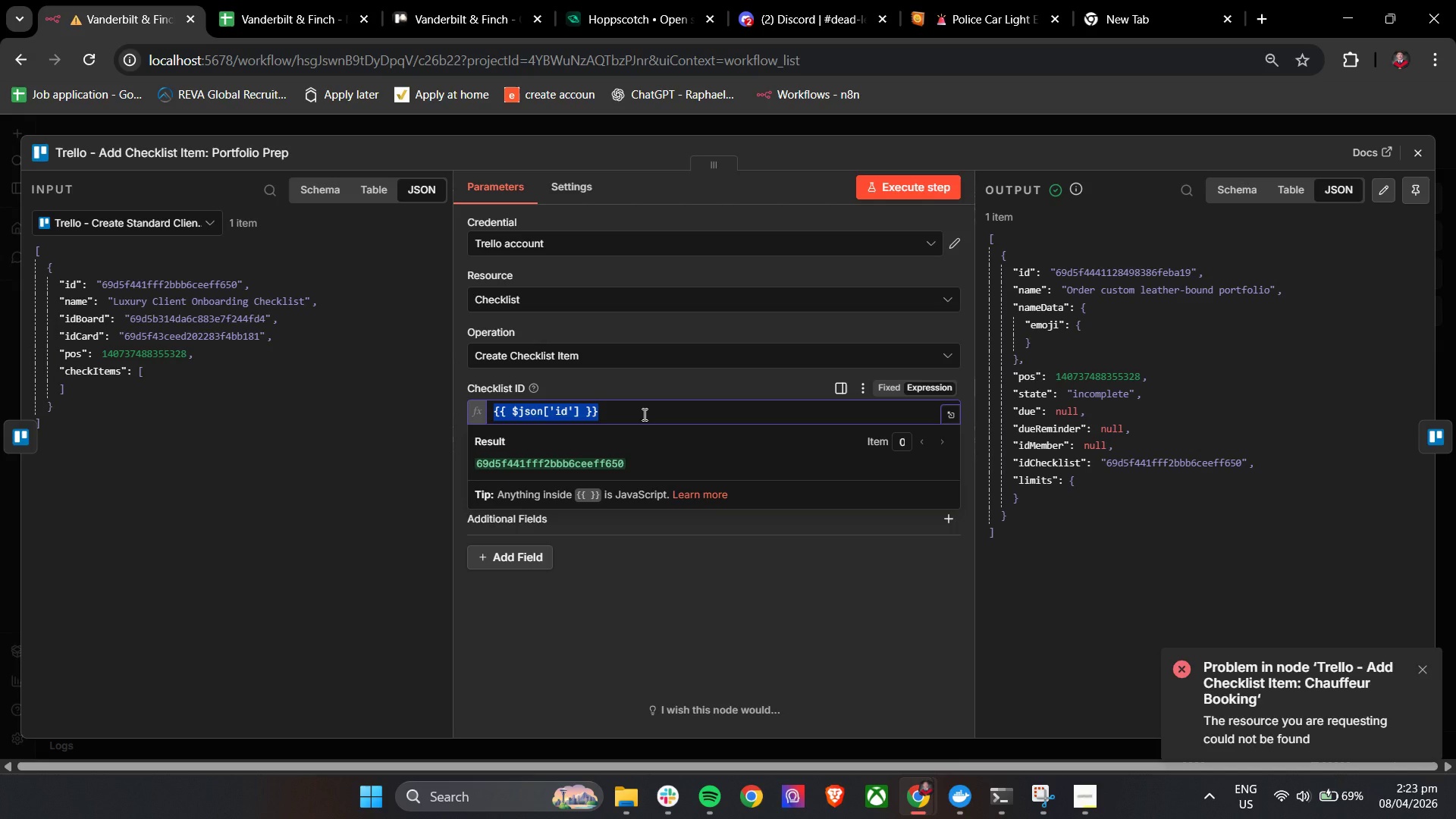 
double_click([722, 404])
 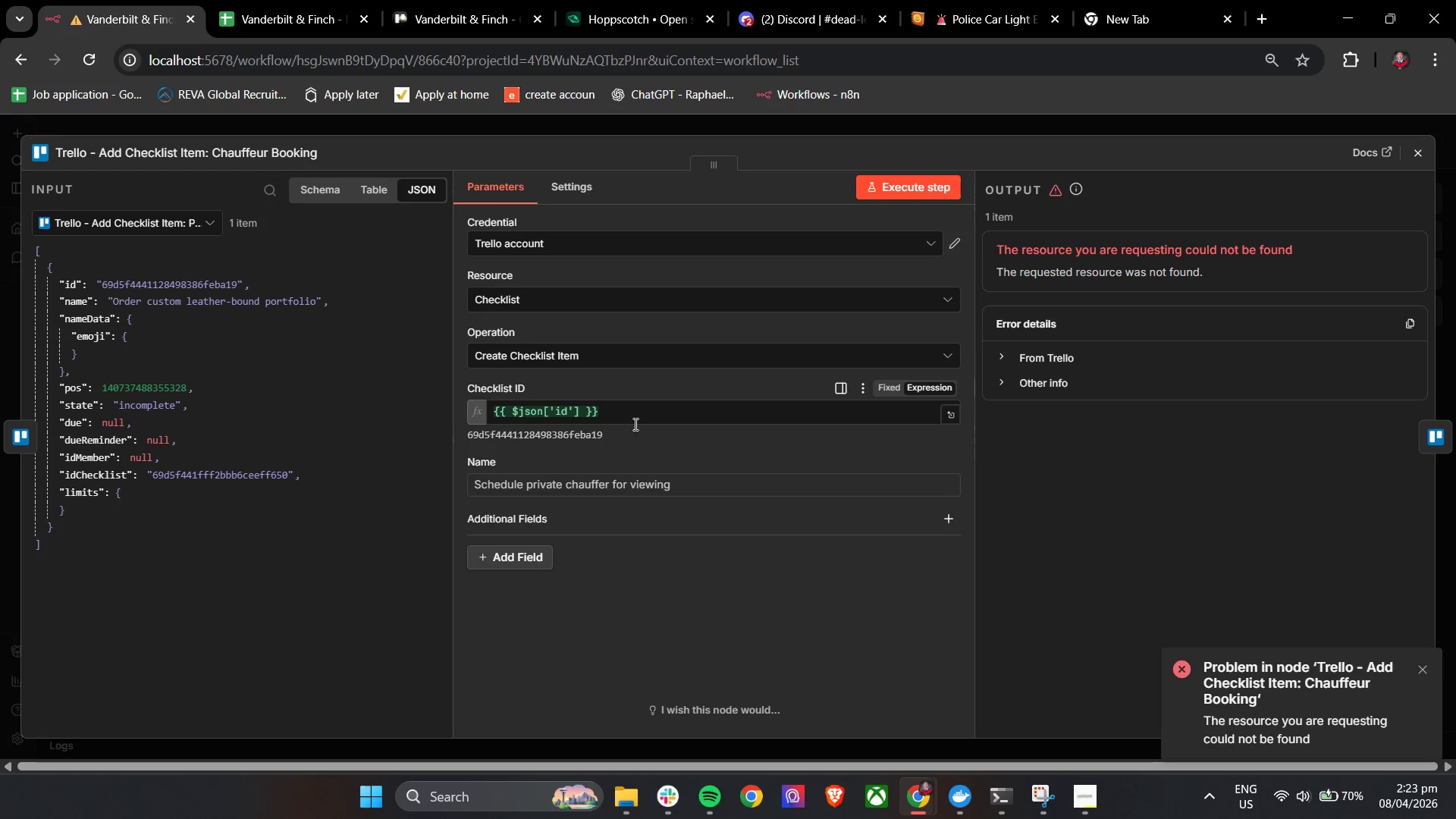 
double_click([632, 416])
 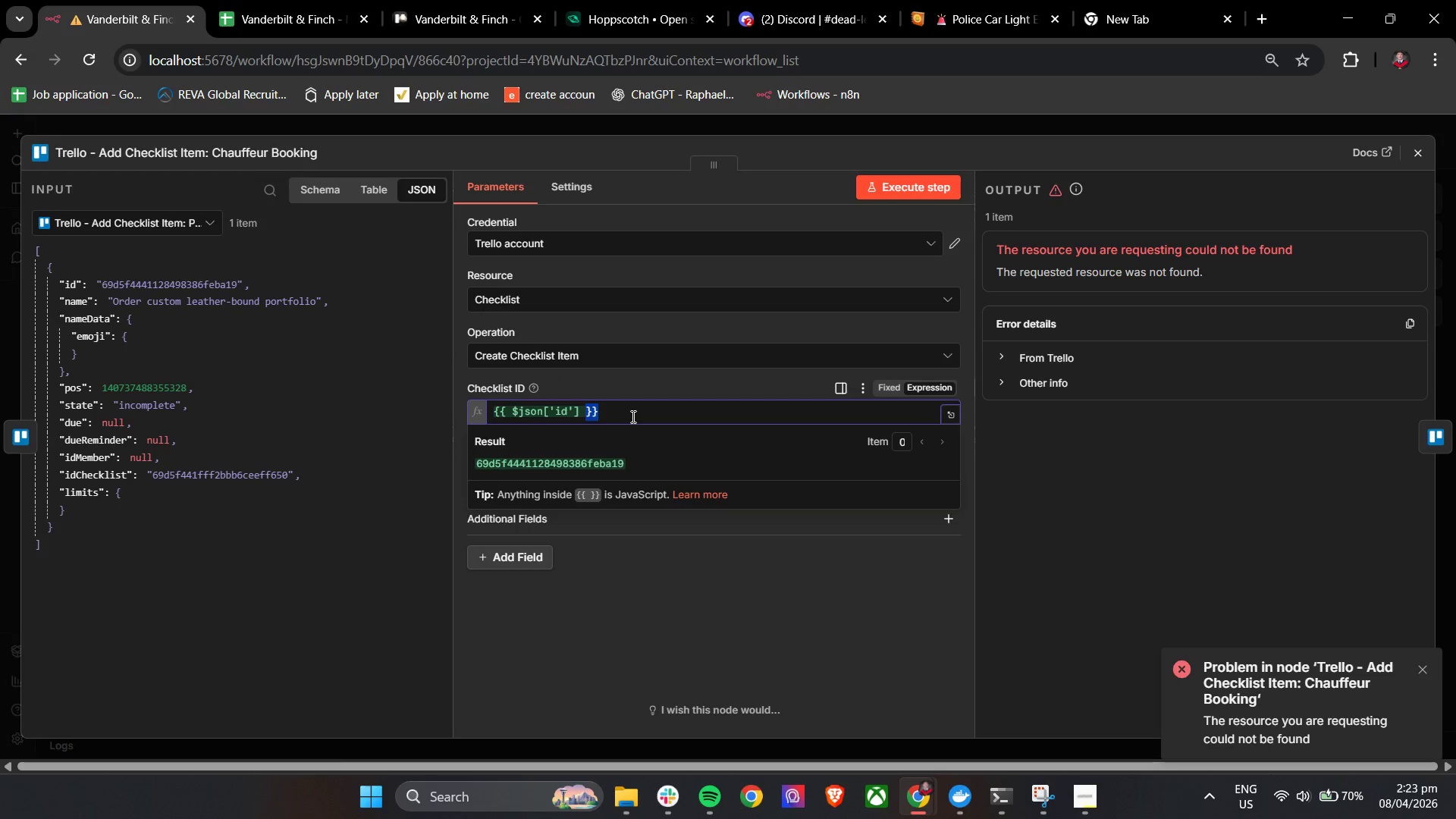 
triple_click([632, 416])
 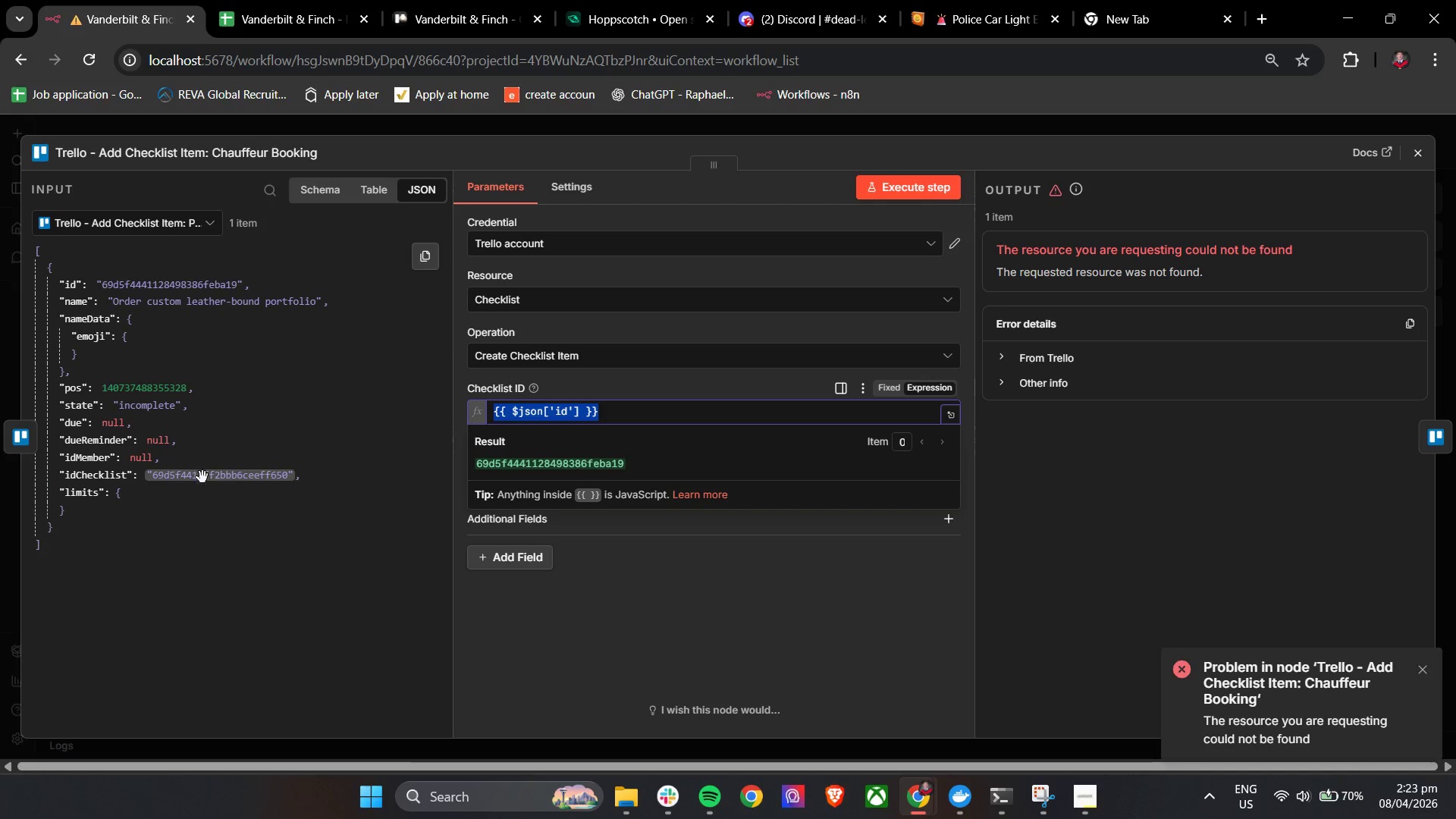 
left_click([187, 216])
 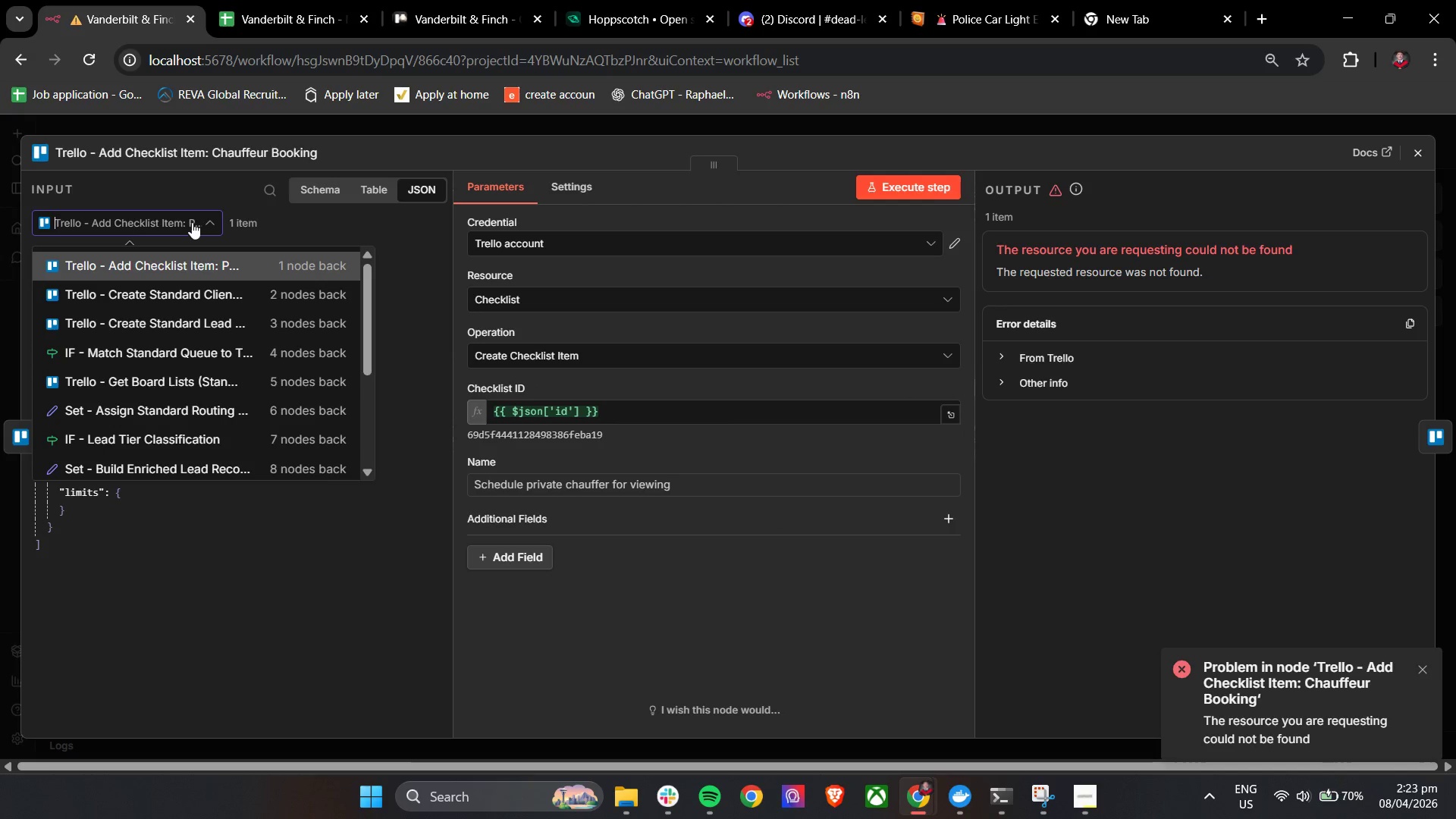 
left_click([215, 188])
 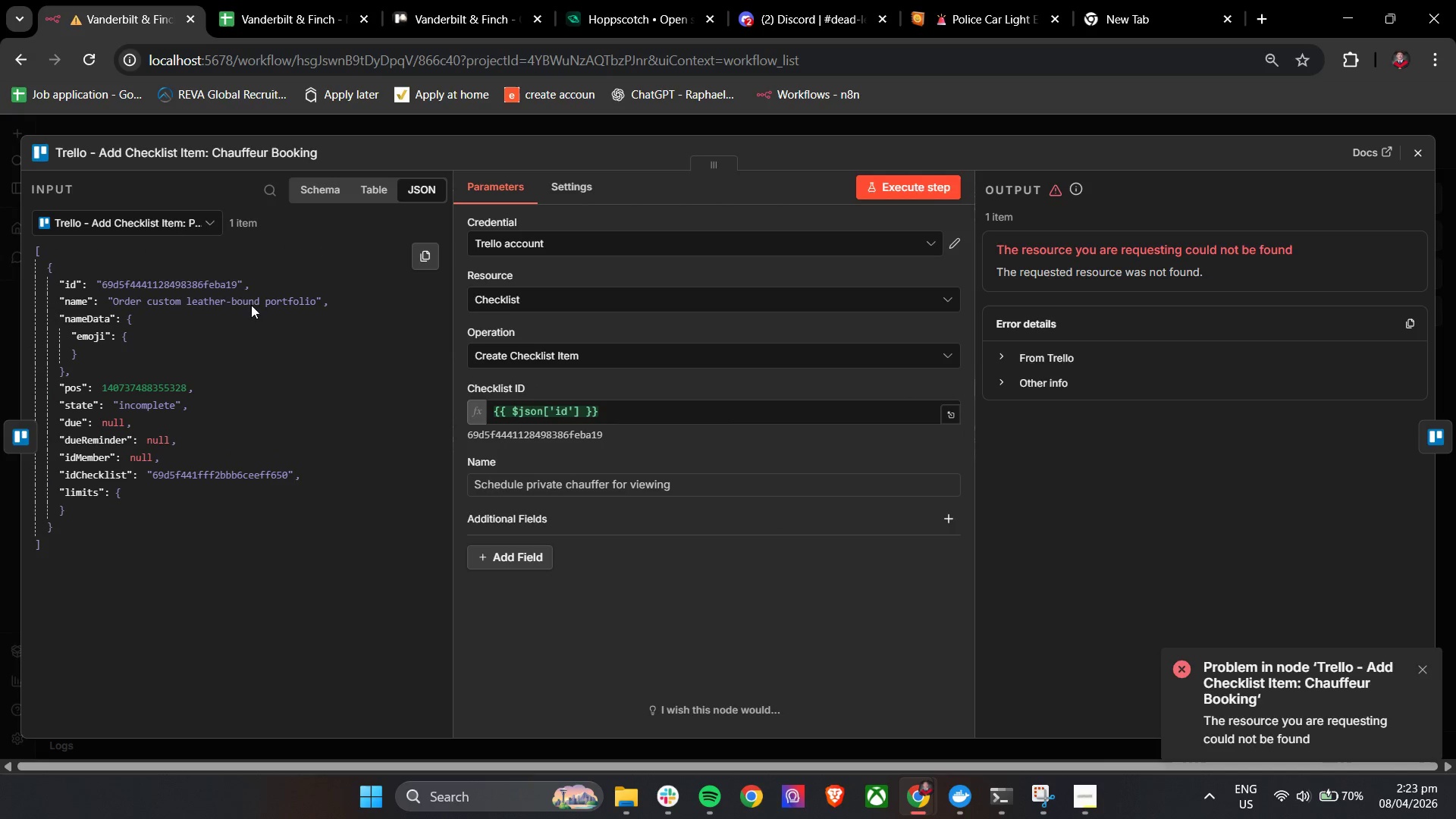 
left_click([181, 223])
 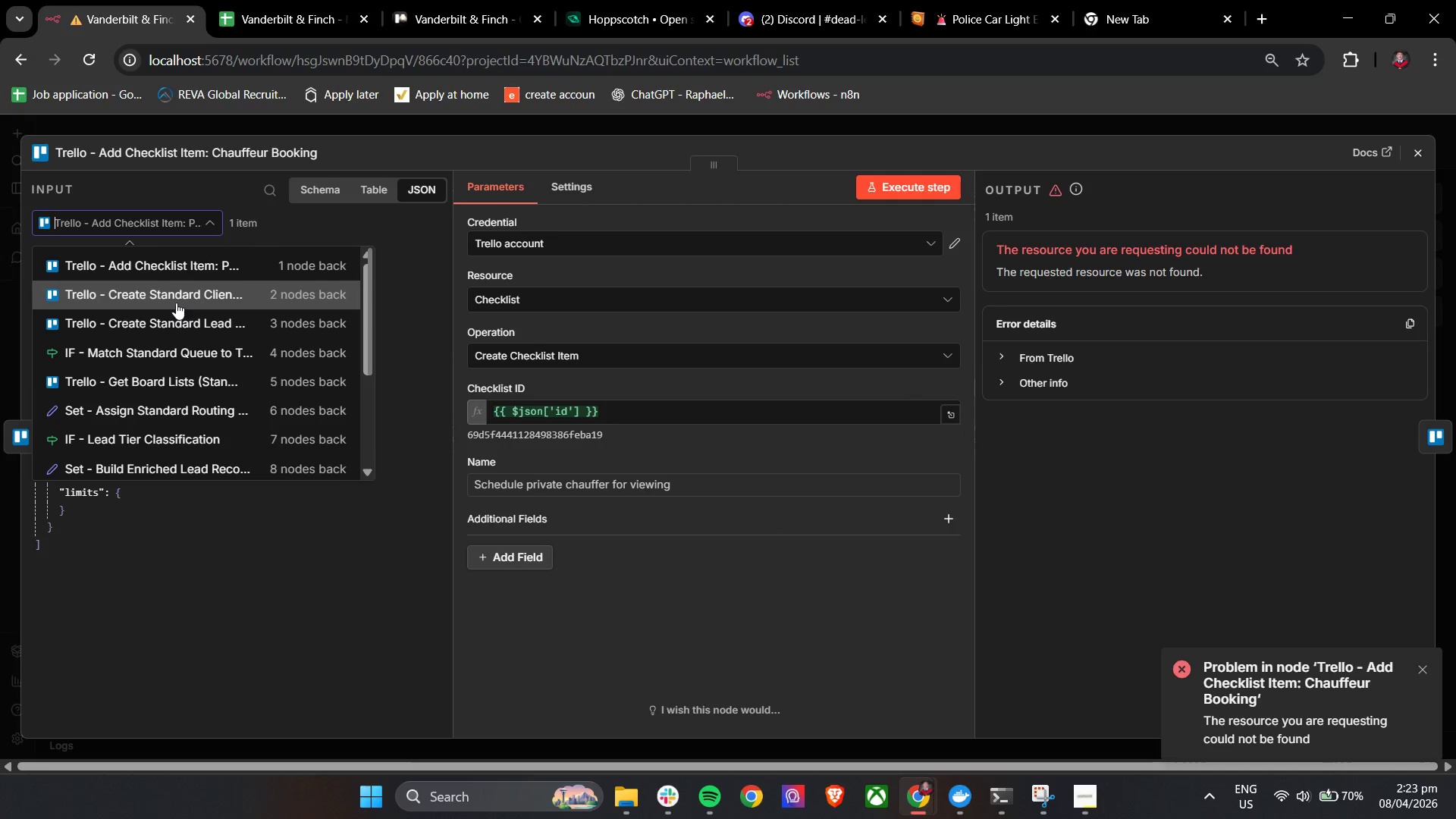 
left_click([176, 303])
 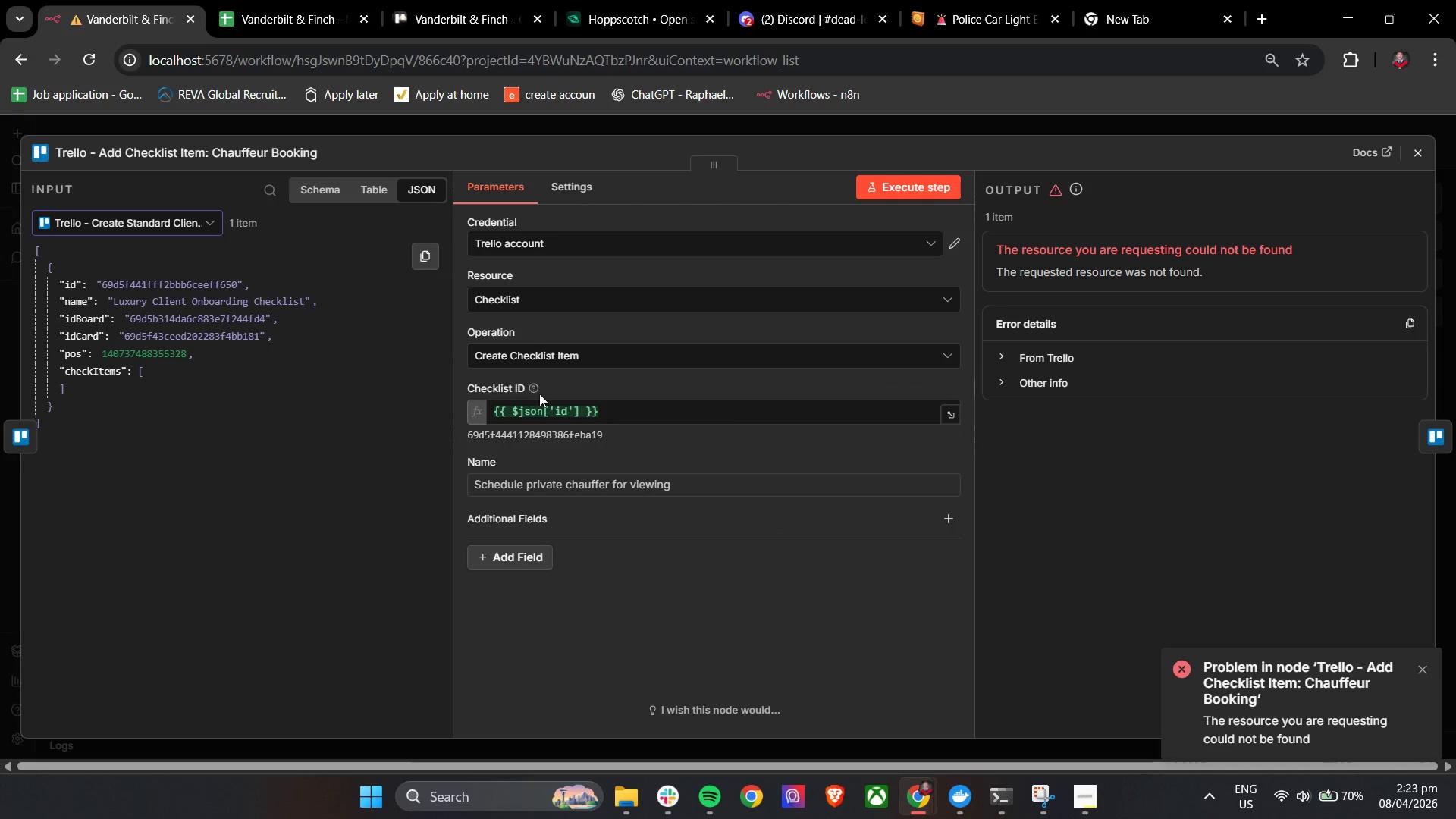 
left_click_drag(start_coordinate=[623, 410], to_coordinate=[459, 413])
 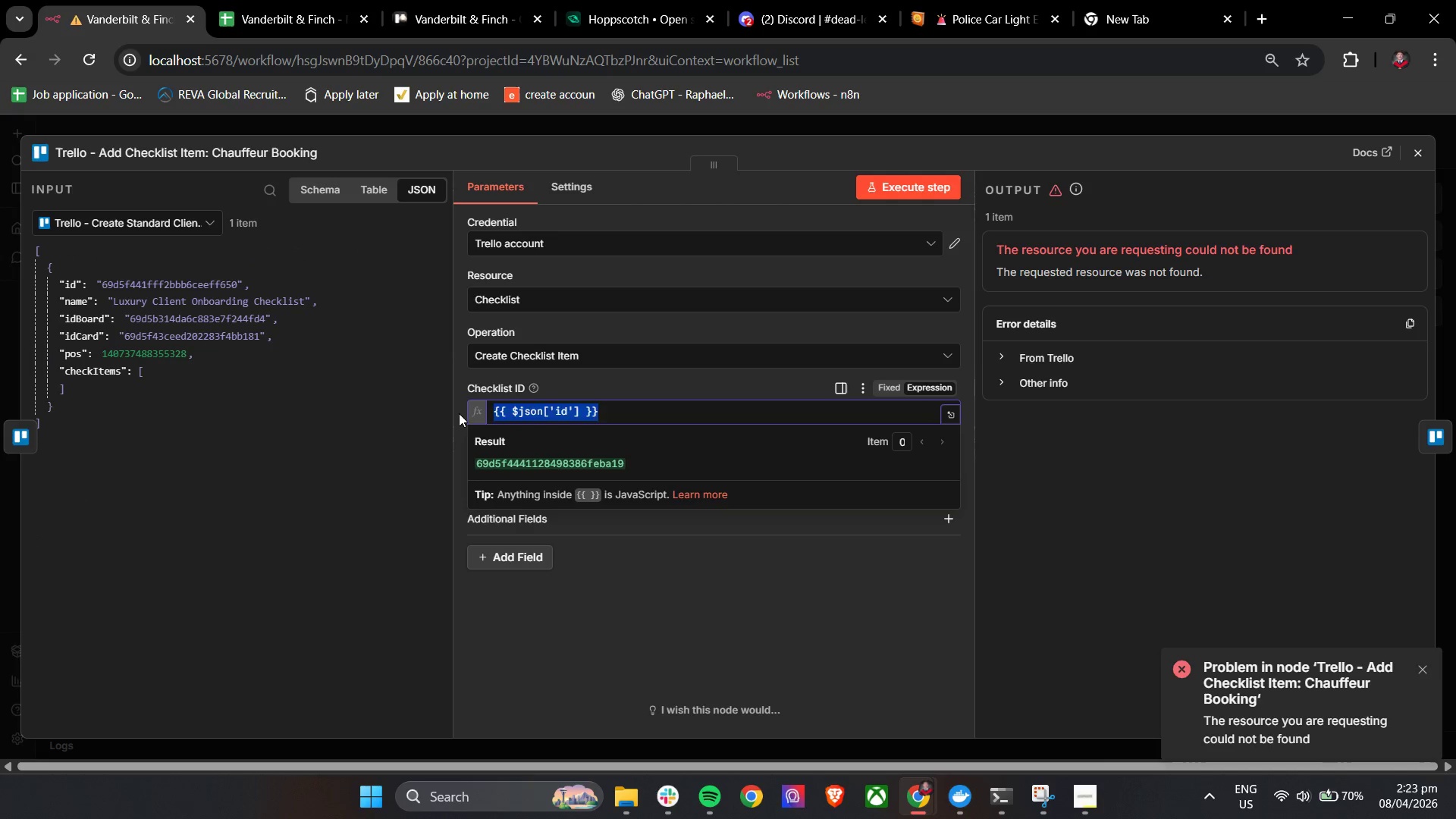 
key(Backspace)
 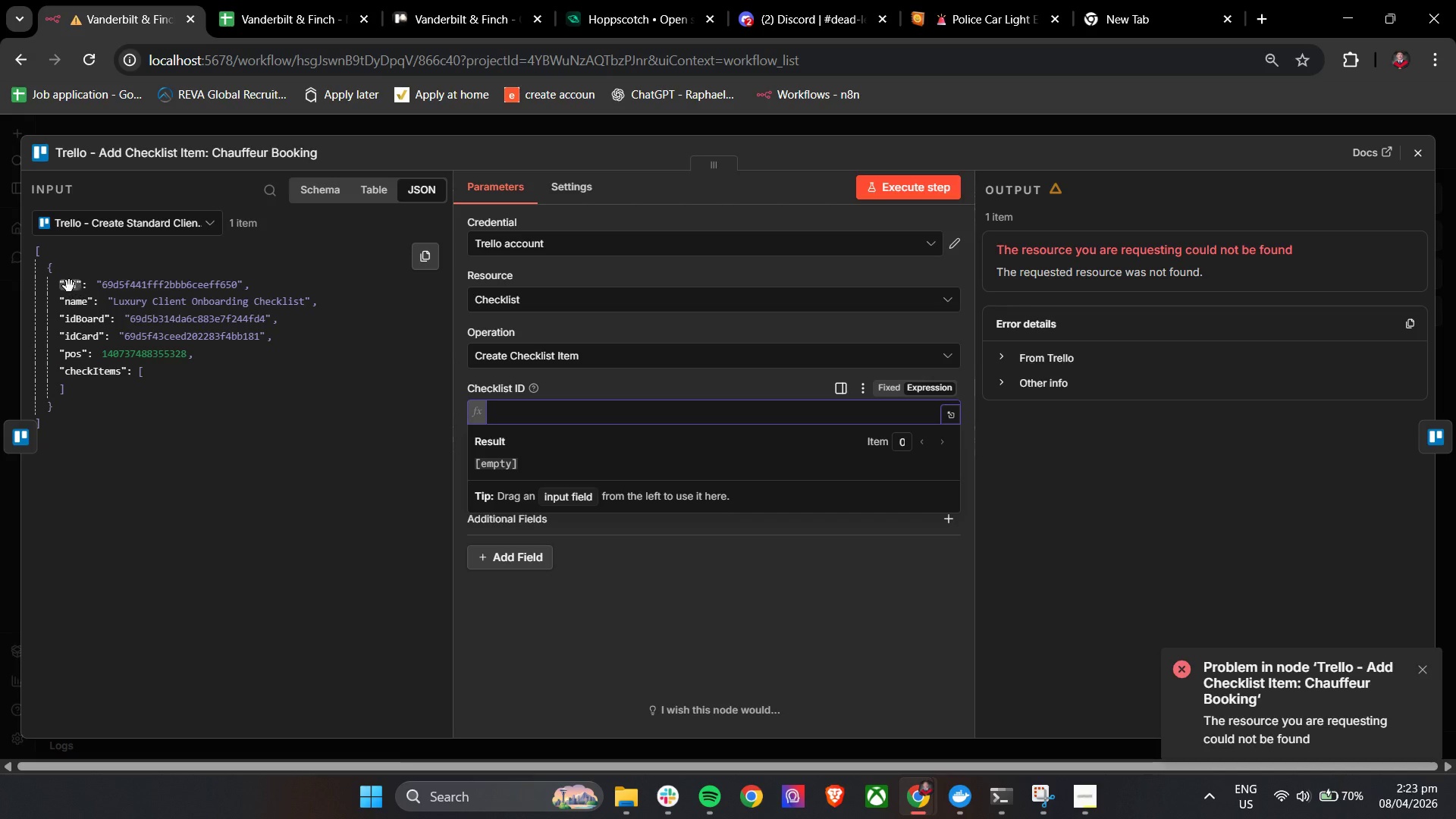 
left_click_drag(start_coordinate=[69, 286], to_coordinate=[526, 414])
 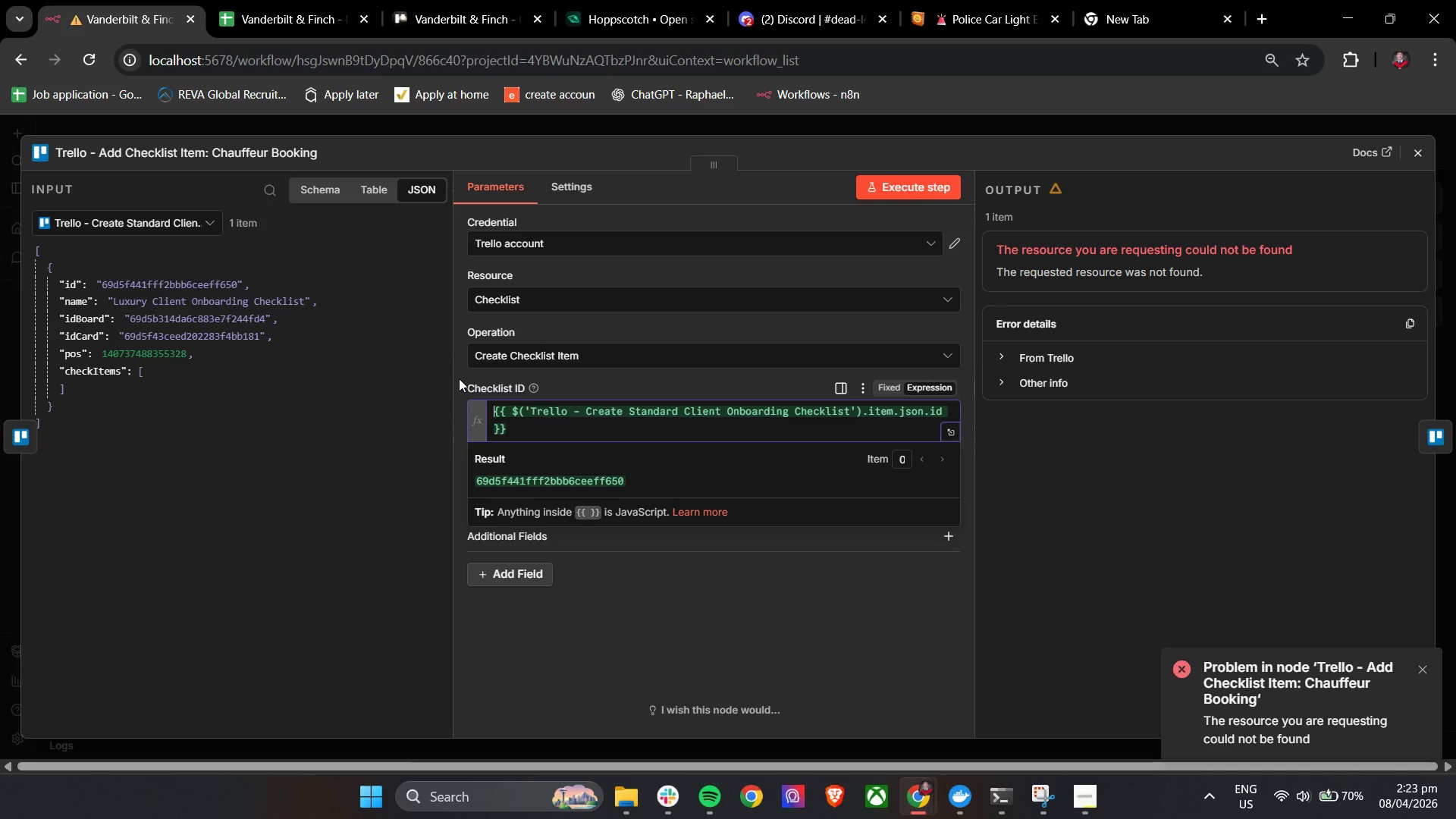 
left_click([459, 378])
 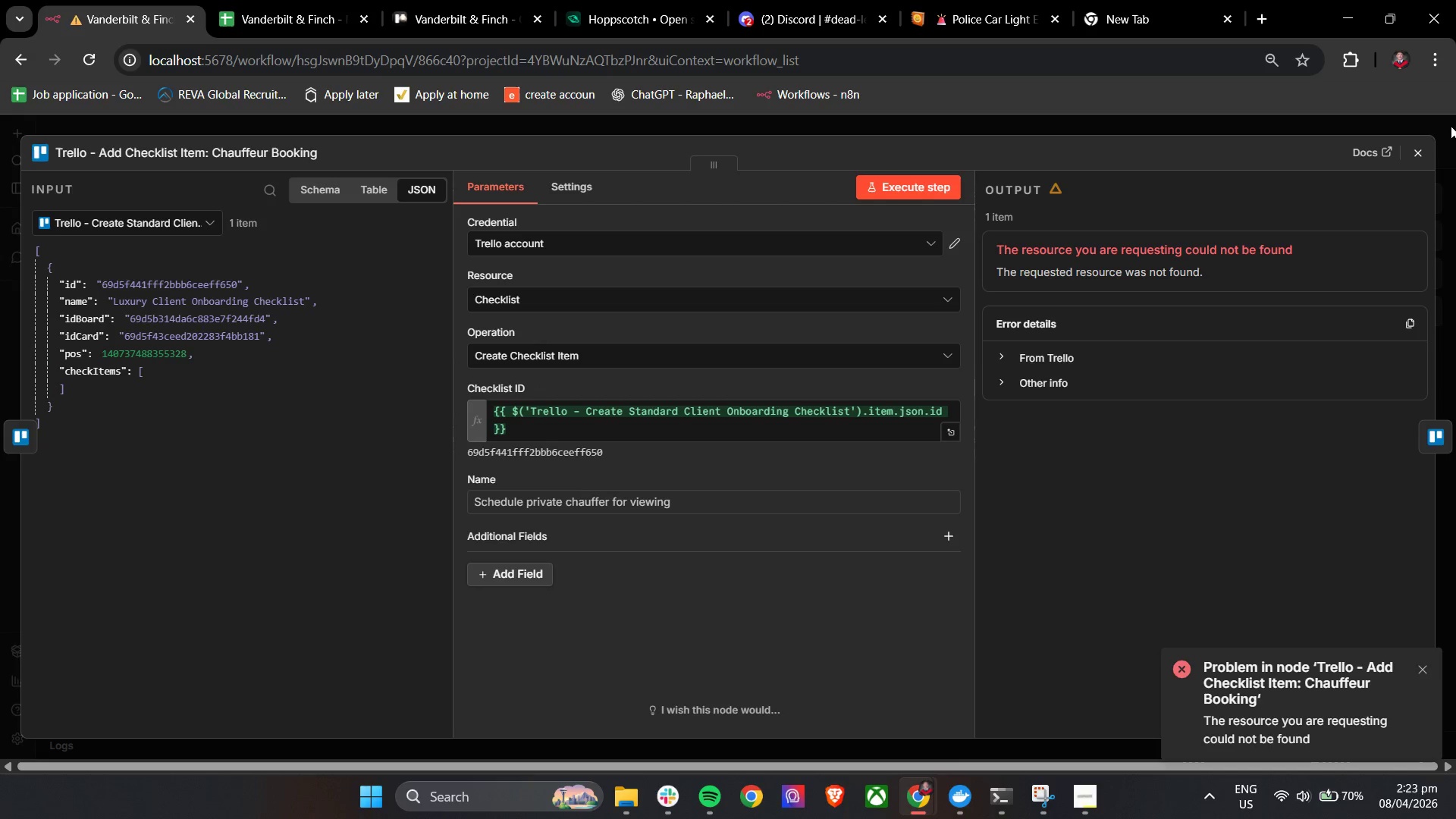 
left_click([1424, 158])
 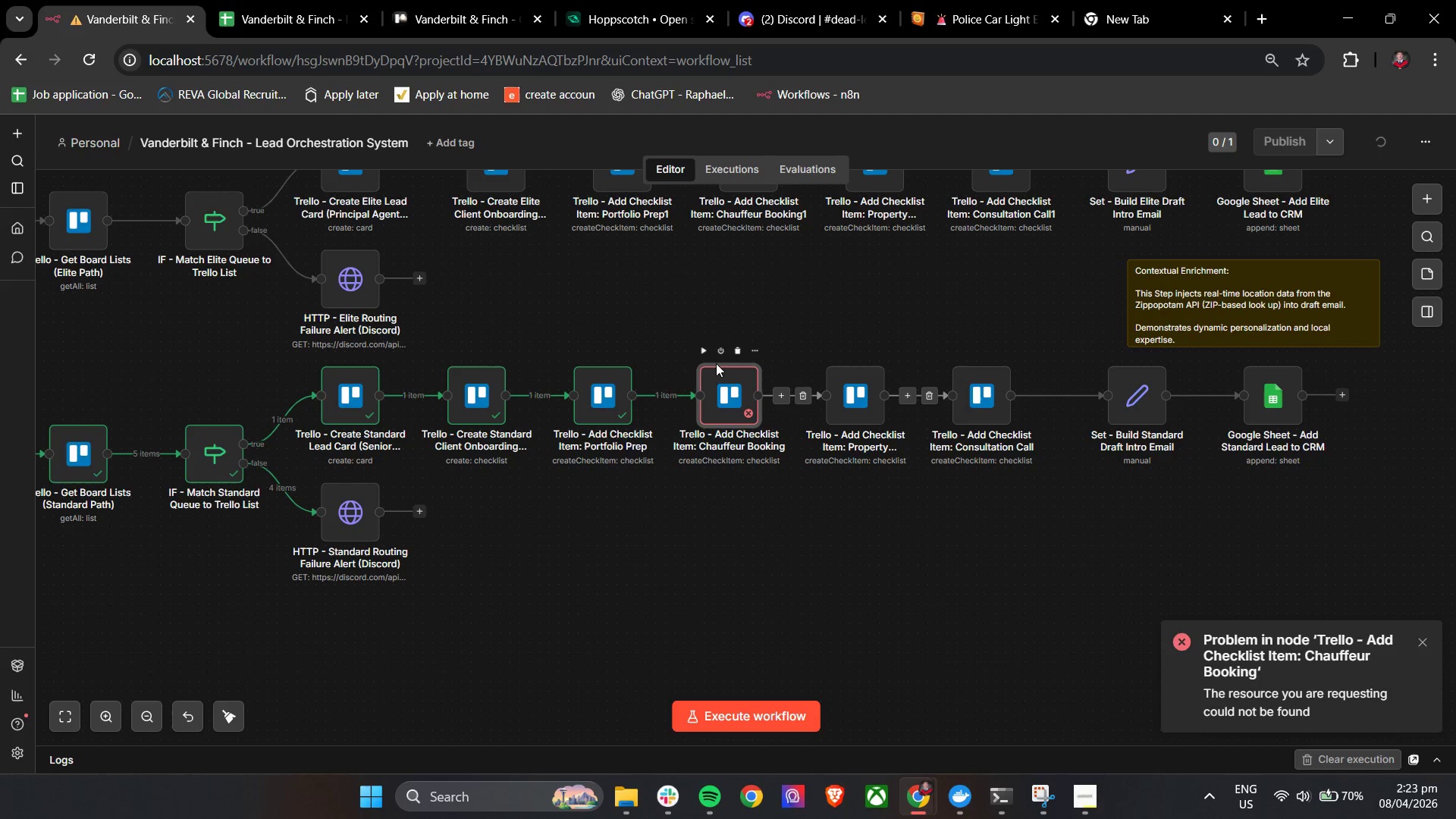 
left_click([704, 349])
 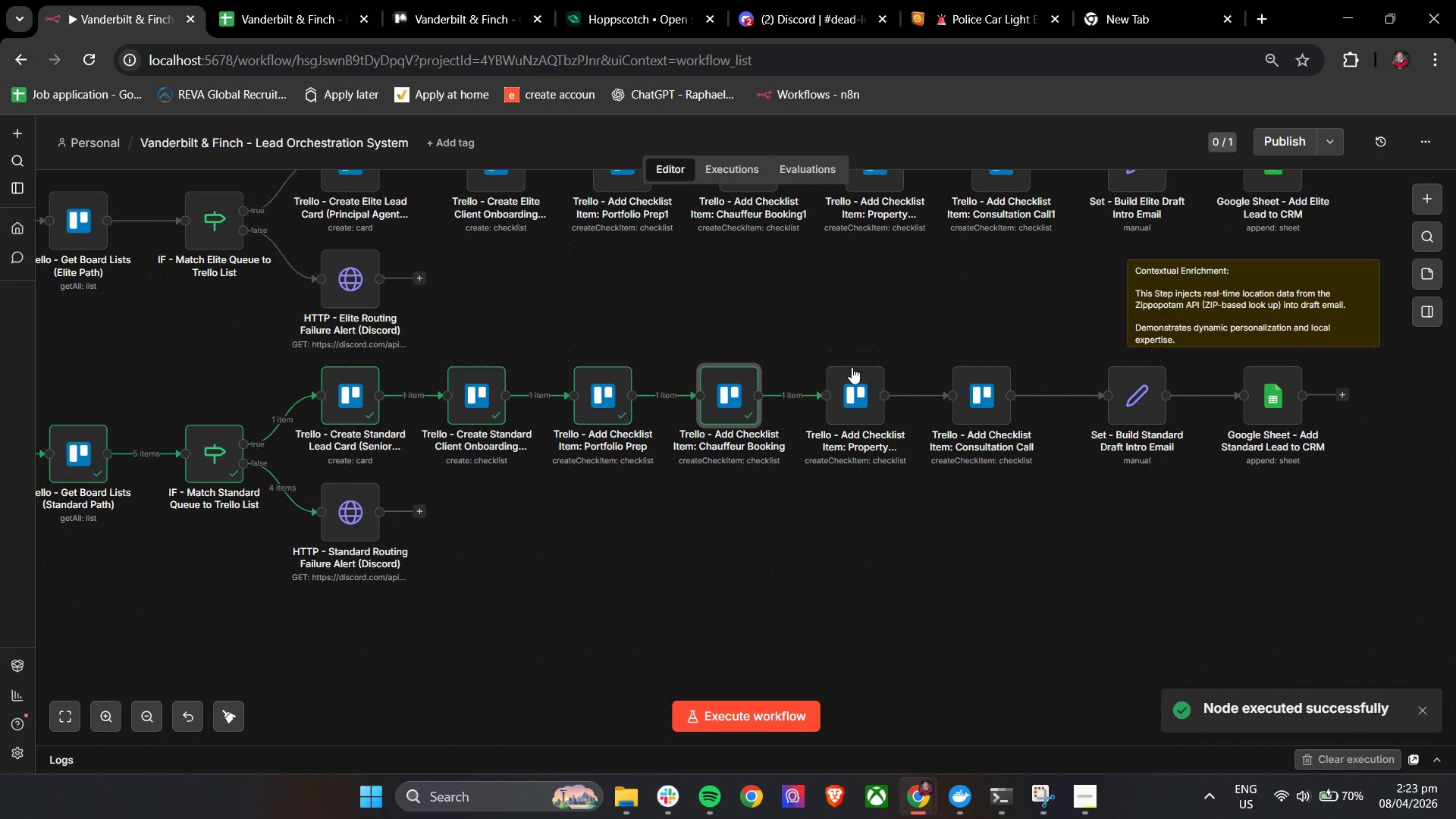 
double_click([858, 389])
 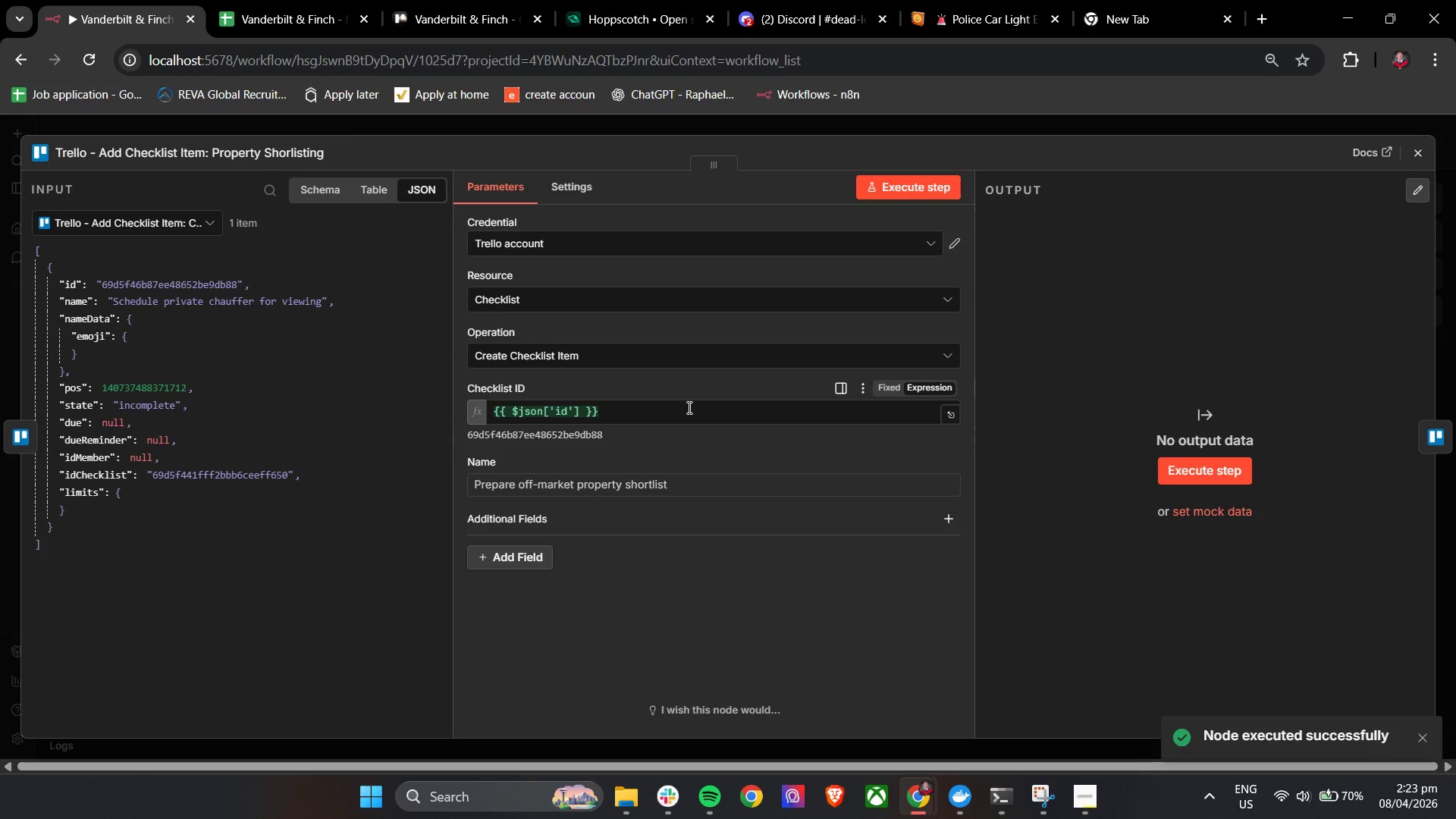 
double_click([686, 410])
 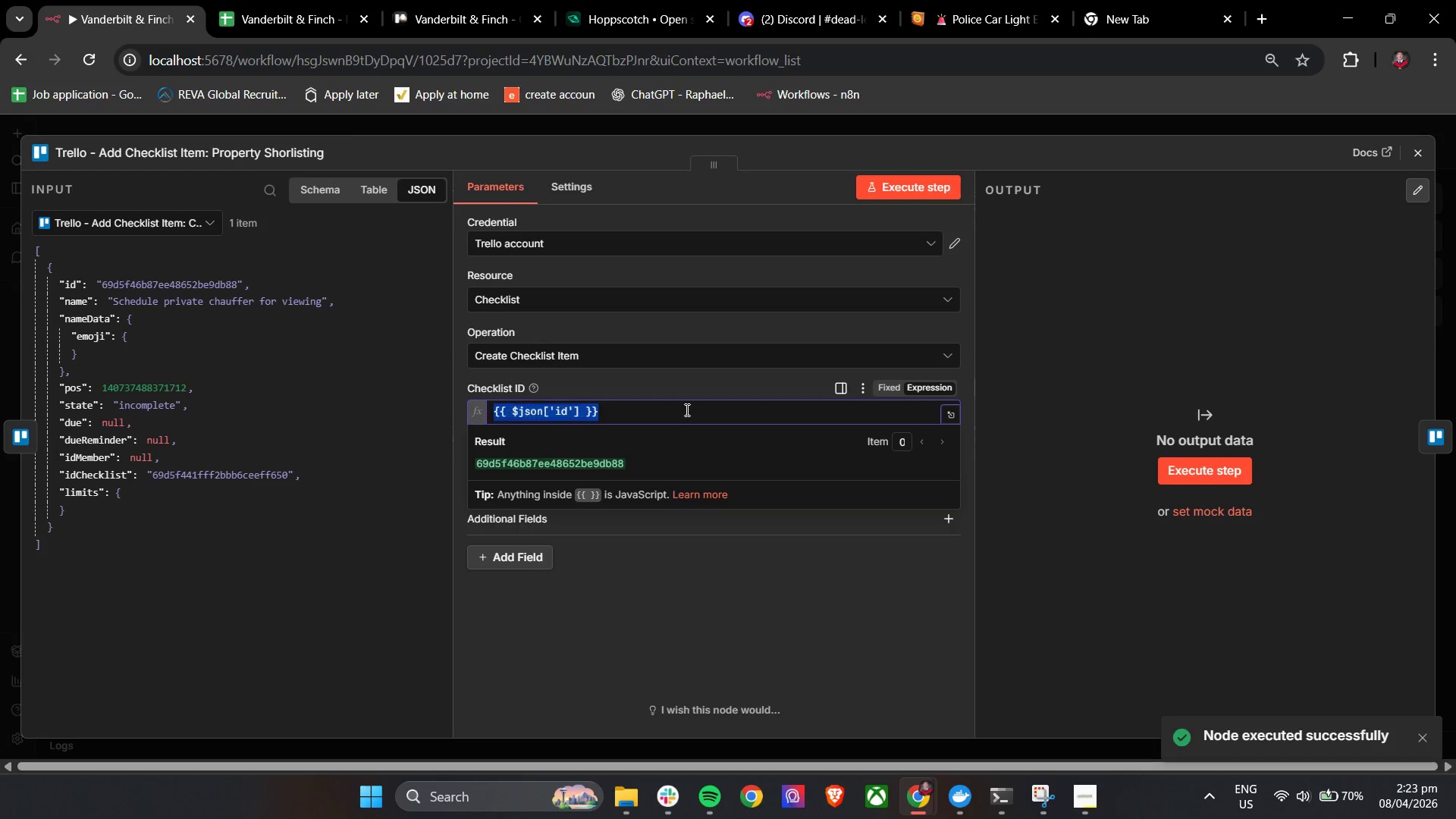 
triple_click([686, 410])
 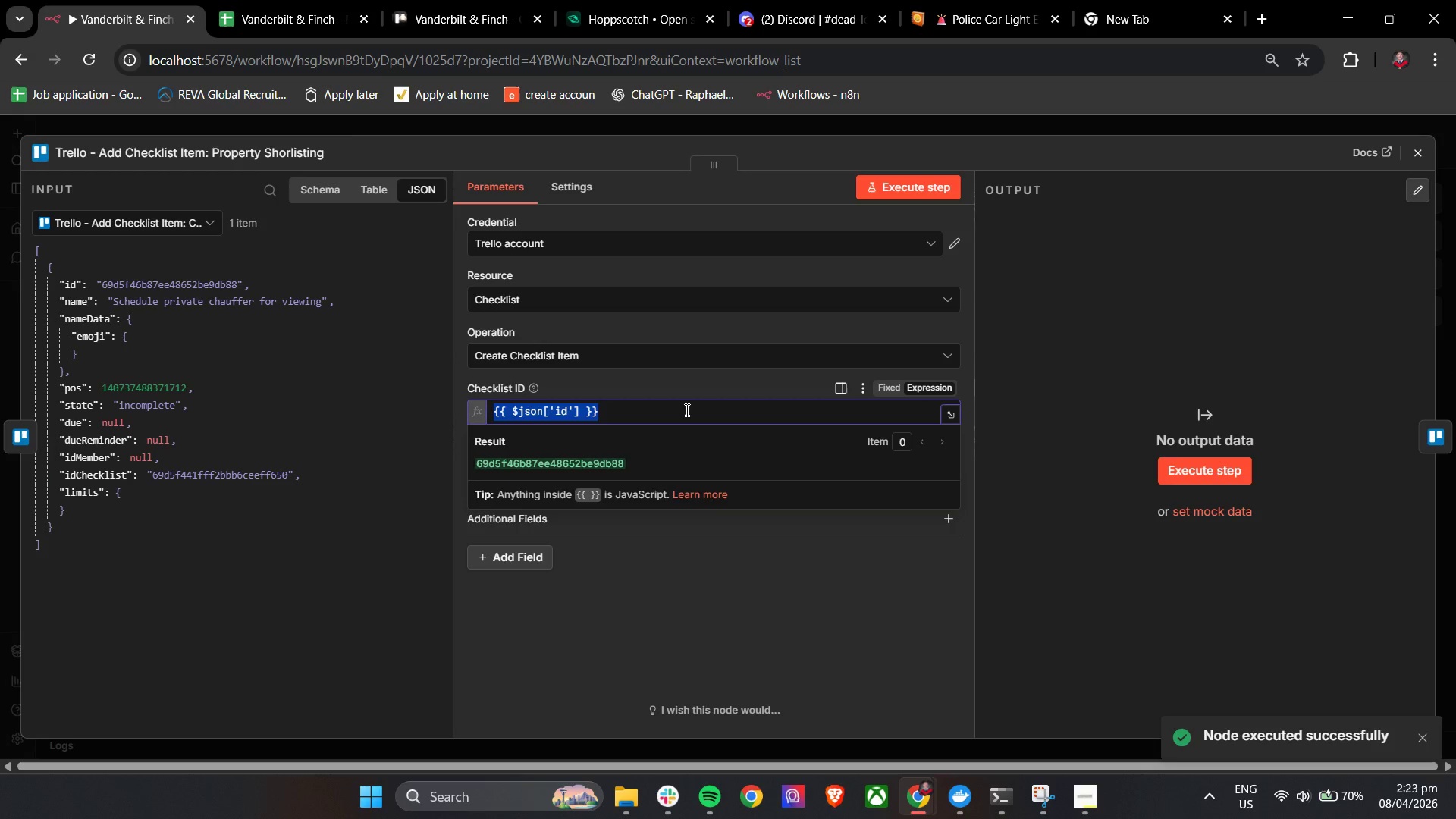 
key(Backspace)
 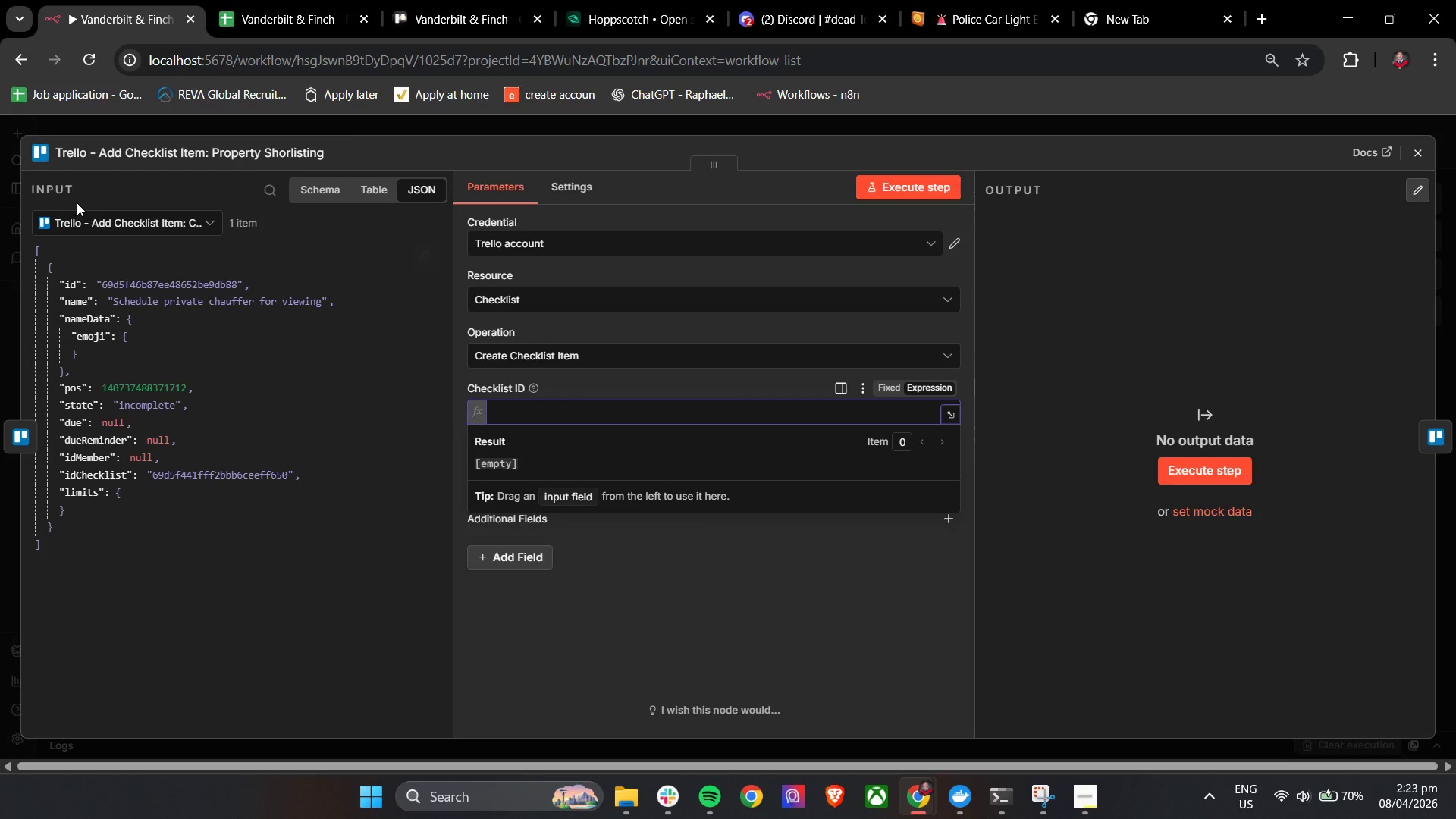 
left_click([95, 224])
 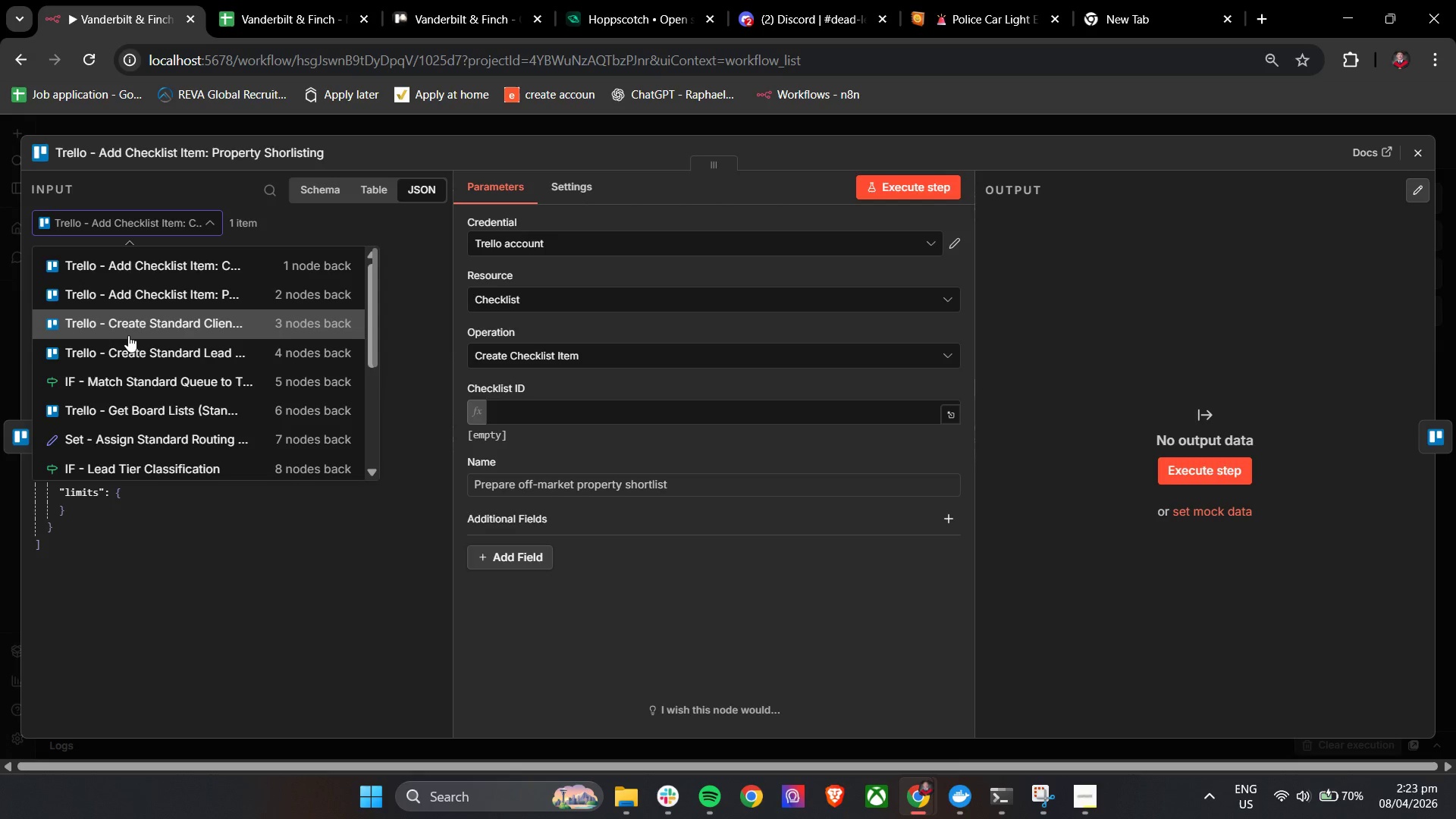 
left_click([129, 334])
 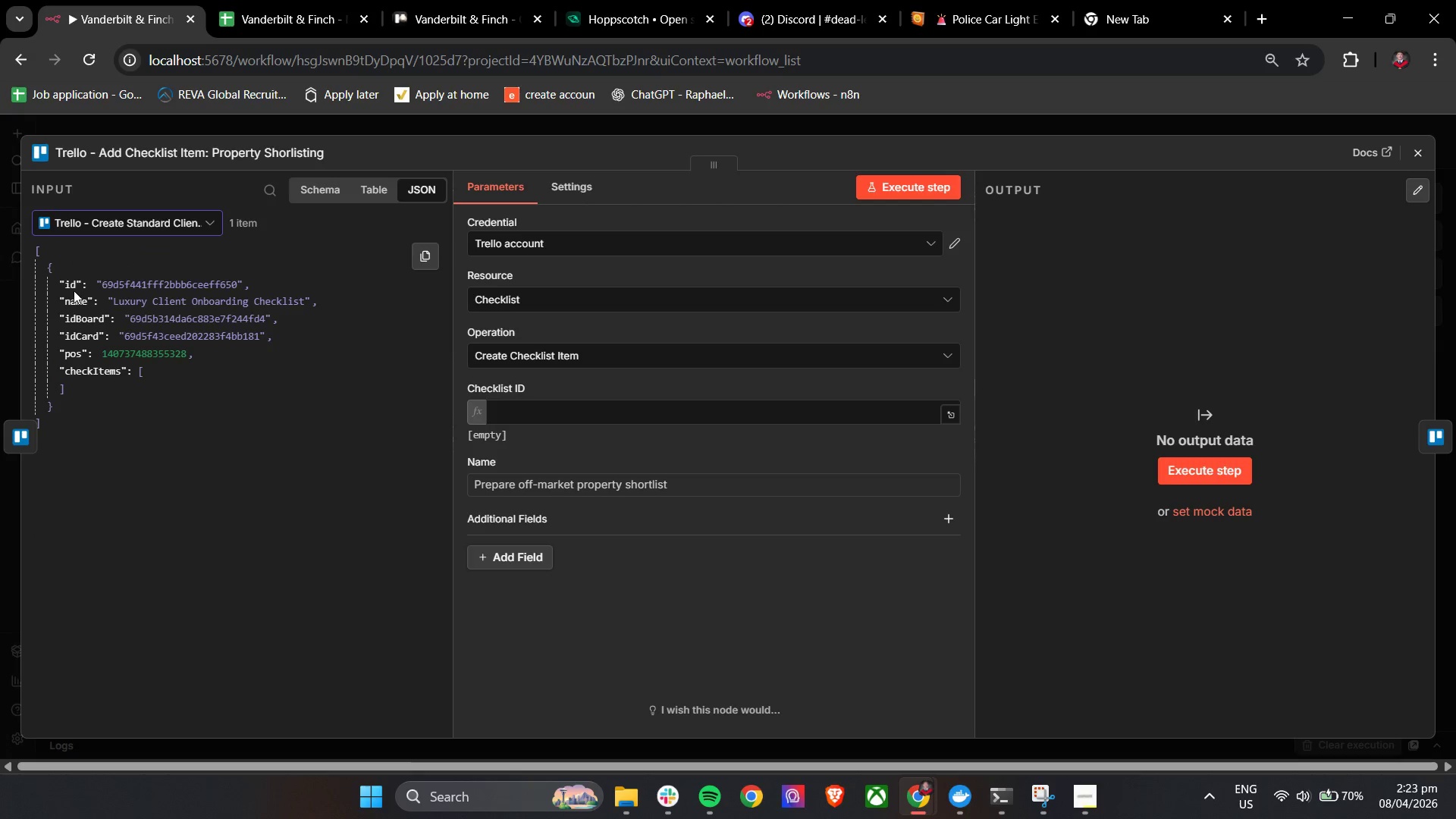 
left_click_drag(start_coordinate=[71, 287], to_coordinate=[540, 418])
 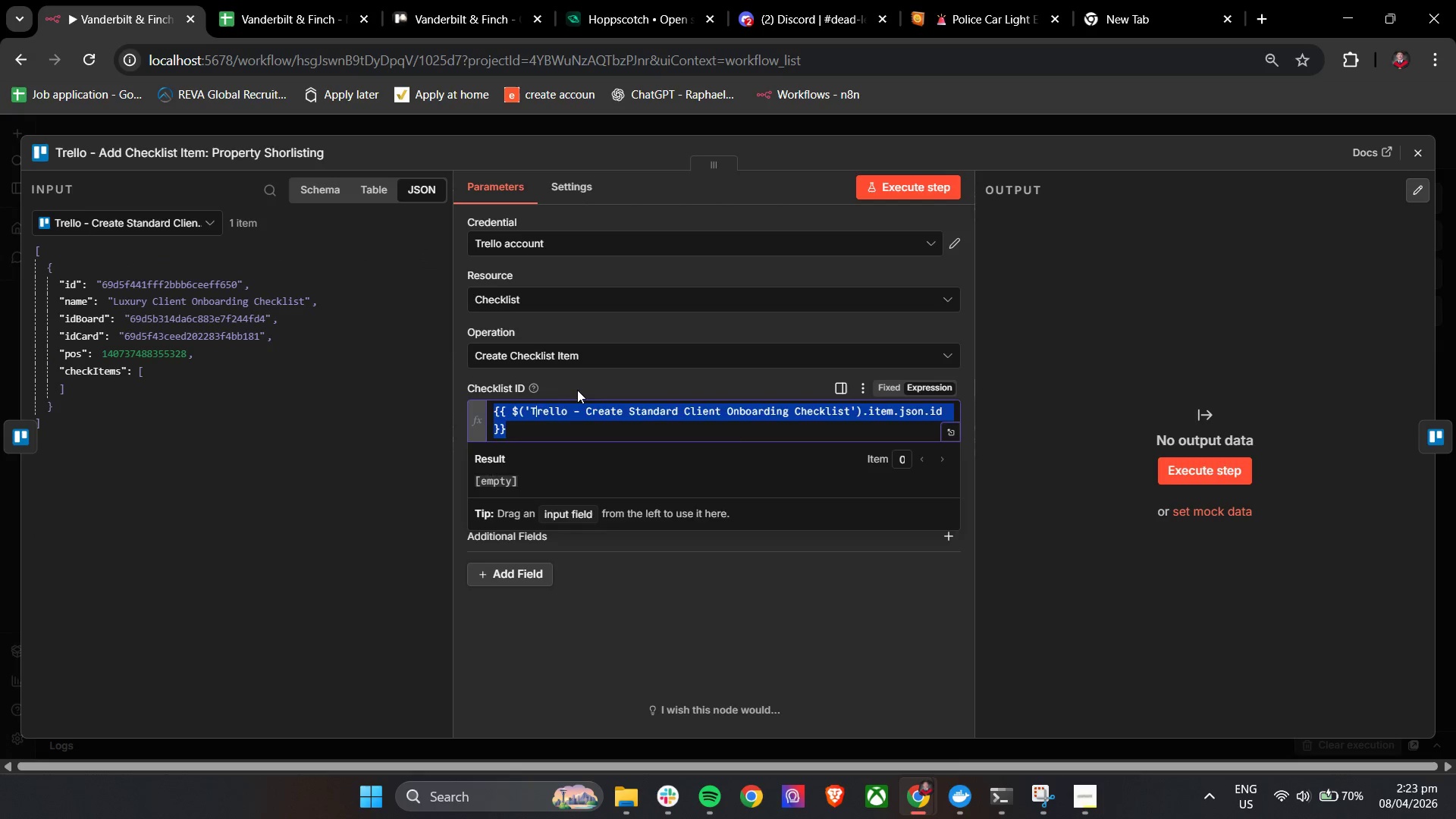 
left_click([579, 388])
 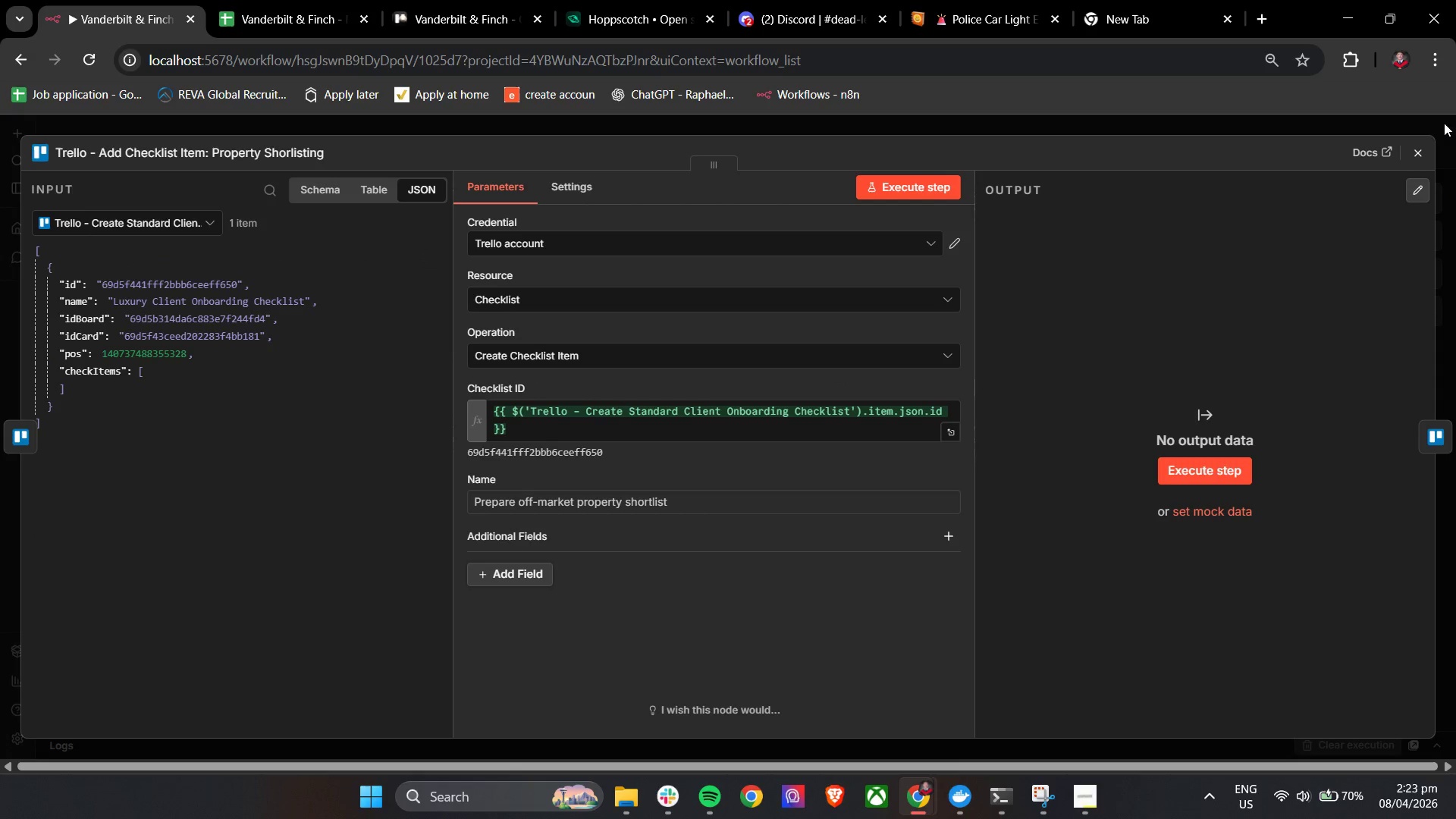 
left_click([1423, 153])
 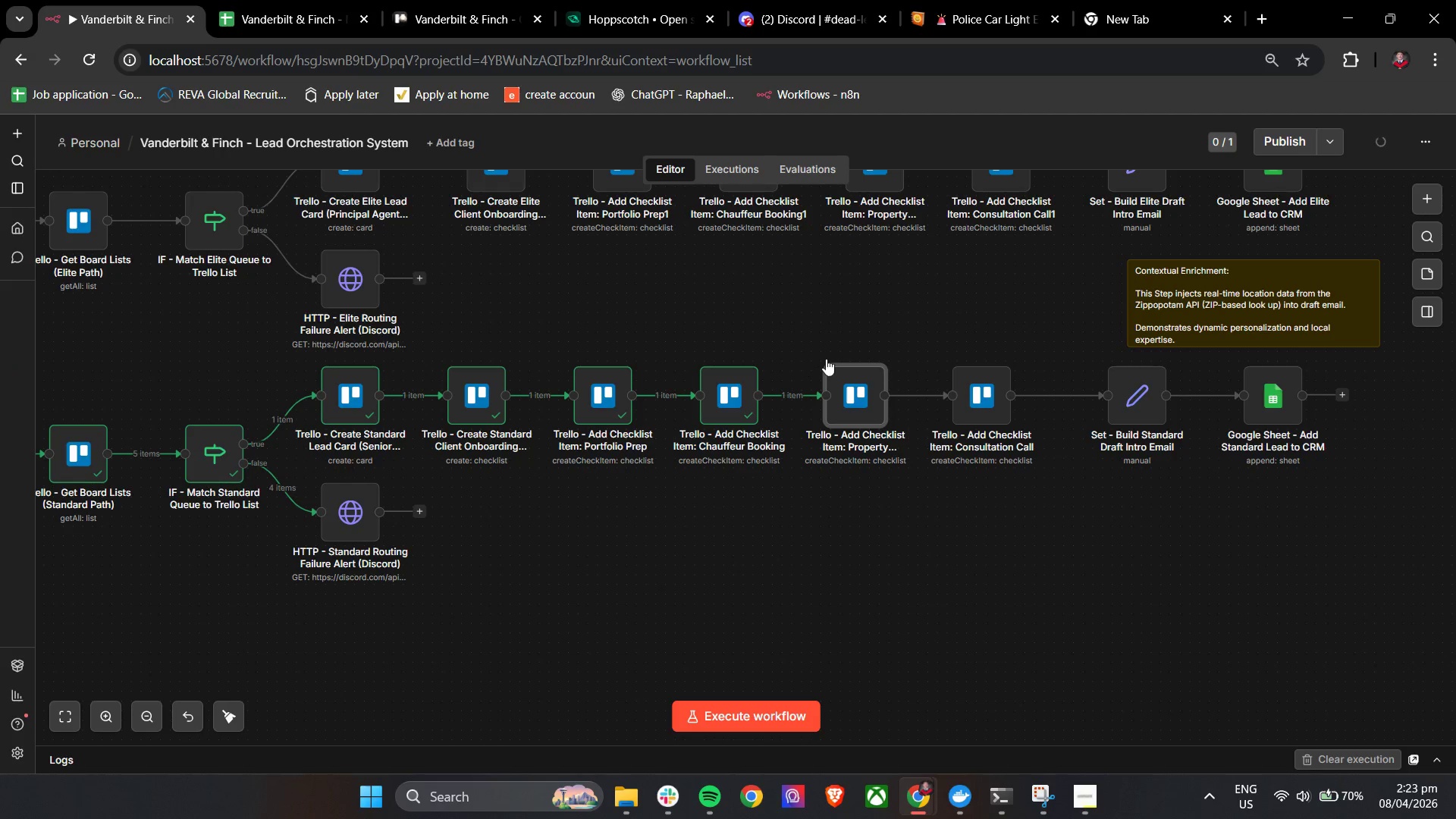 
left_click([829, 355])
 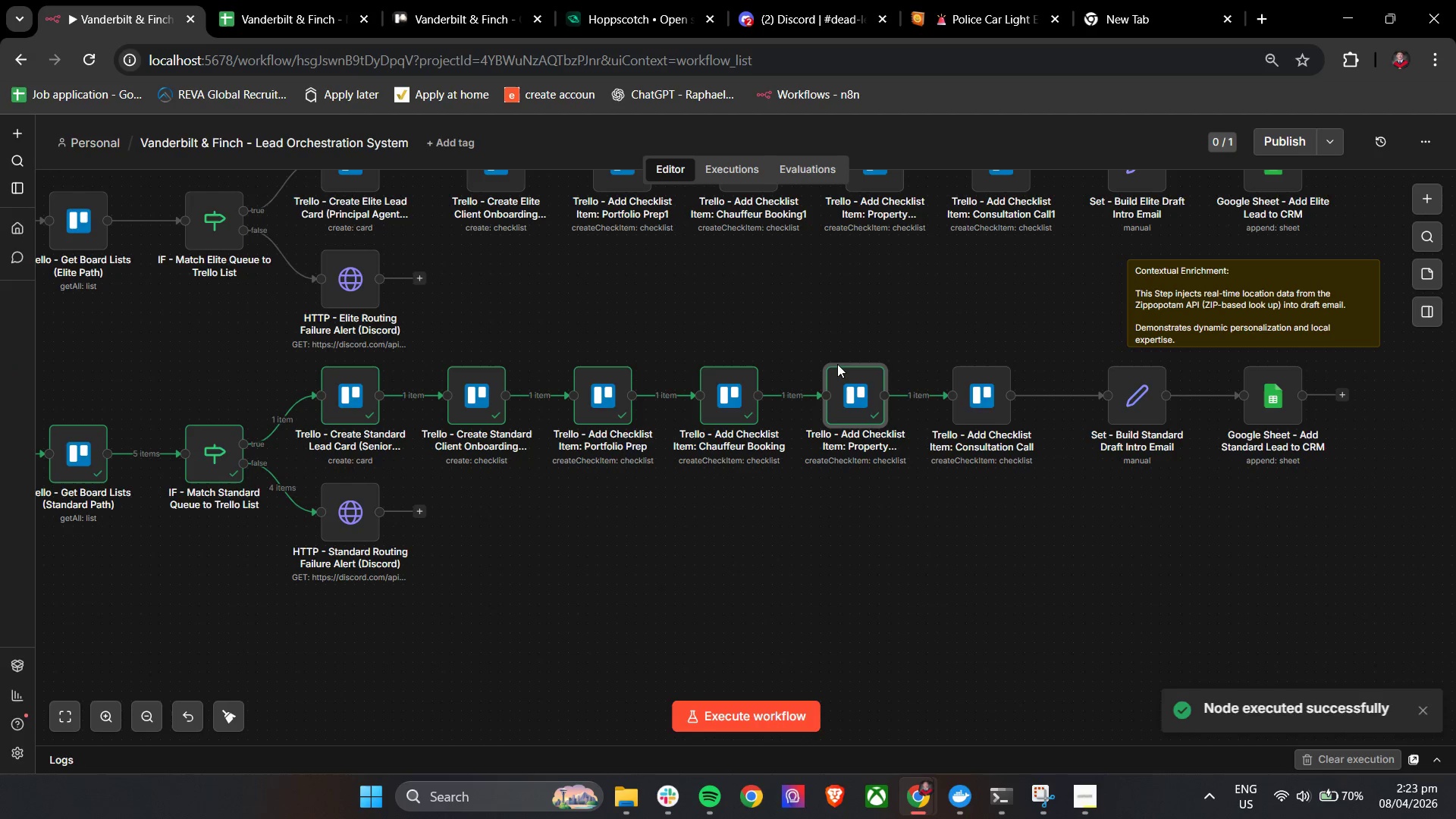 
double_click([974, 394])
 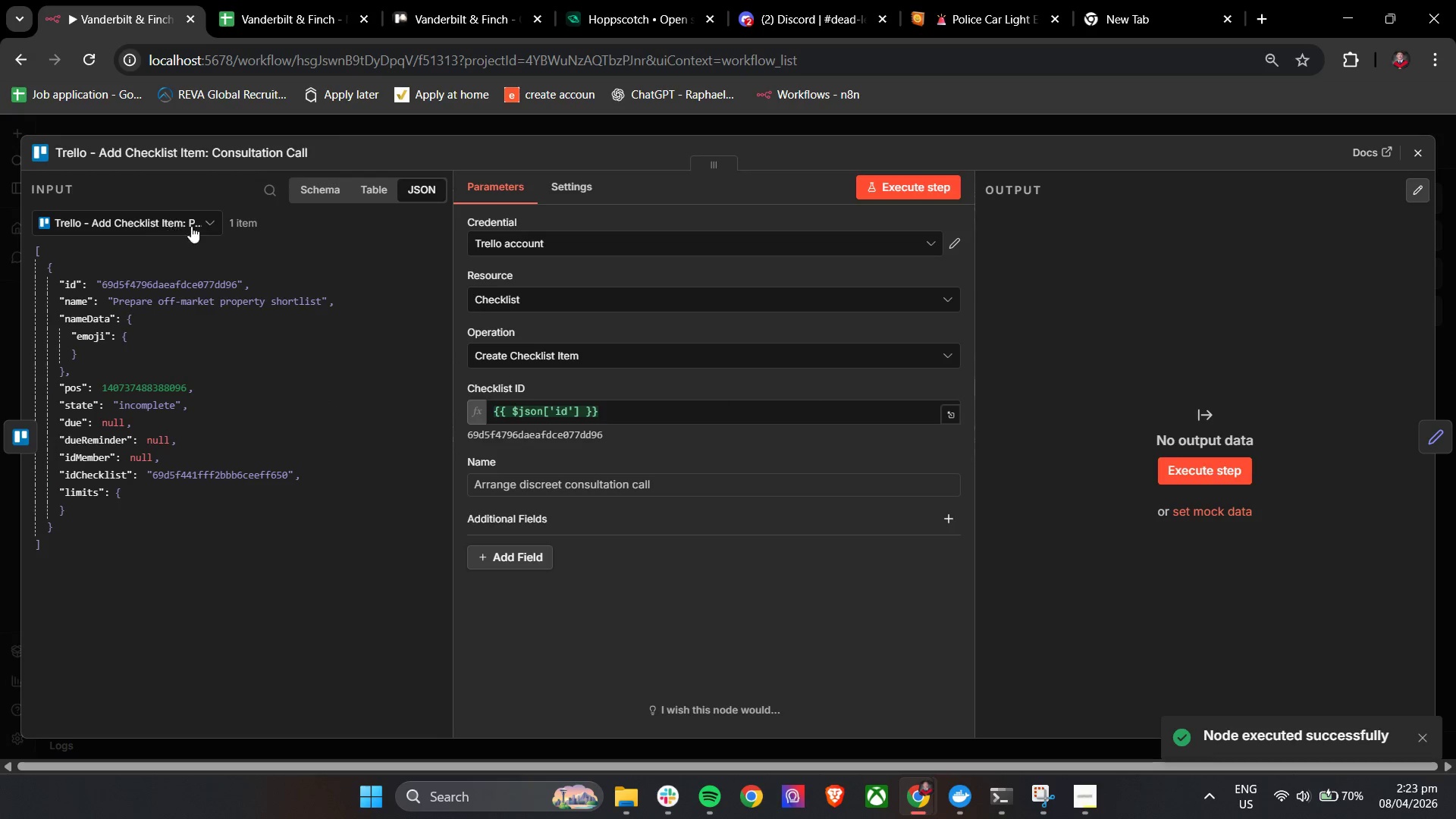 
left_click([185, 356])
 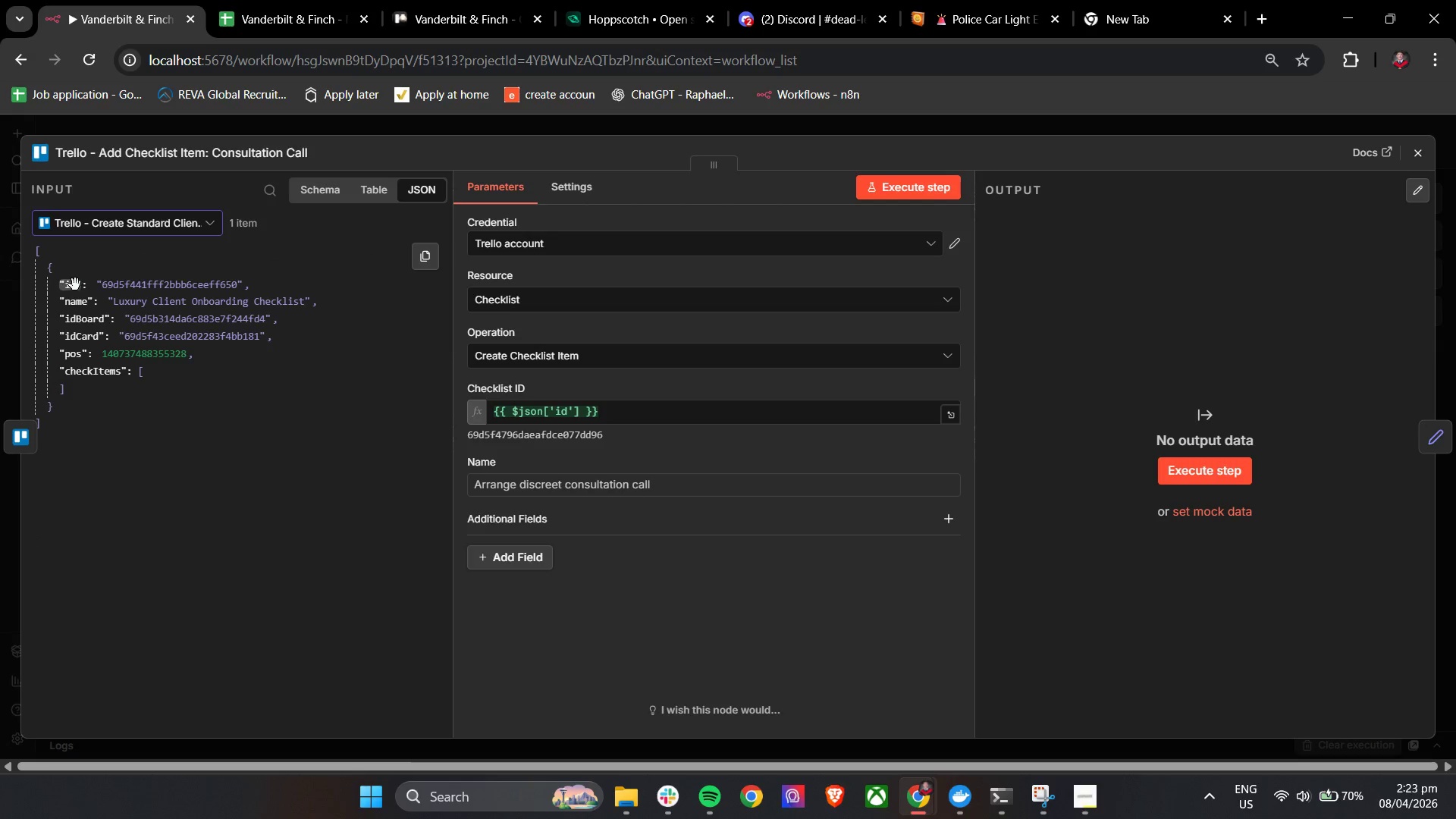 
left_click_drag(start_coordinate=[74, 284], to_coordinate=[639, 407])
 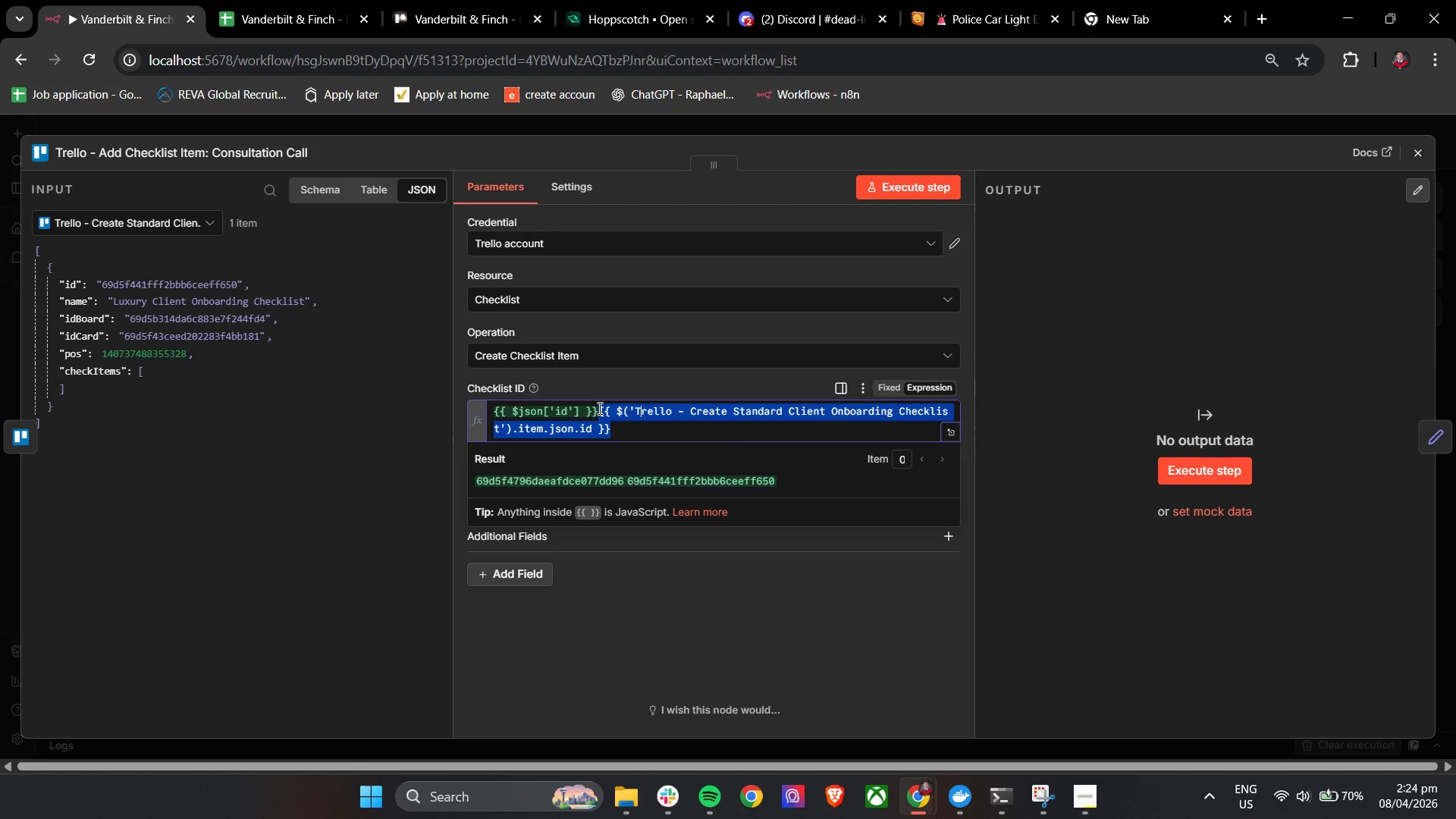 
left_click_drag(start_coordinate=[598, 408], to_coordinate=[469, 404])
 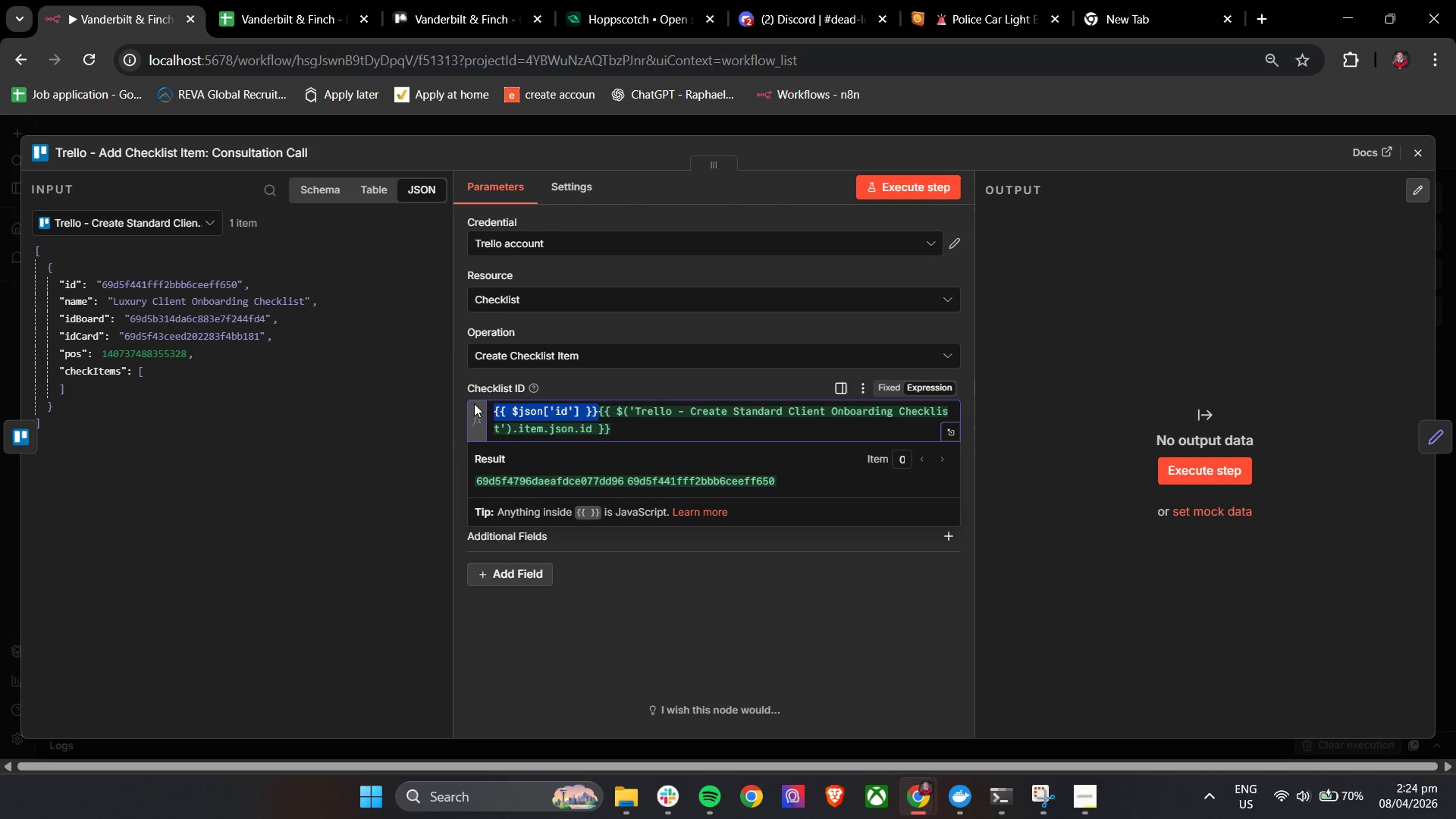 
key(Backspace)
 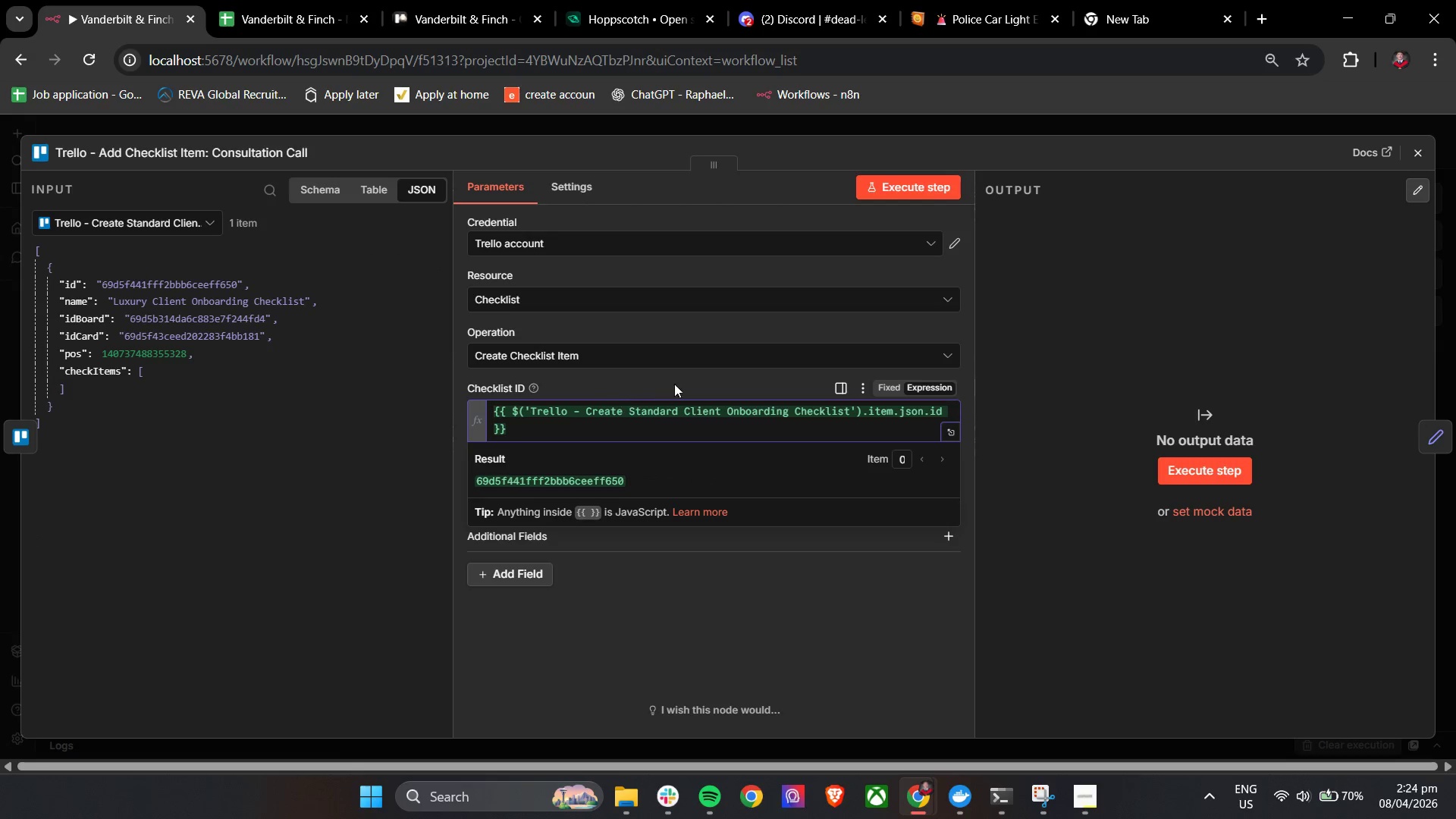 
left_click([678, 381])
 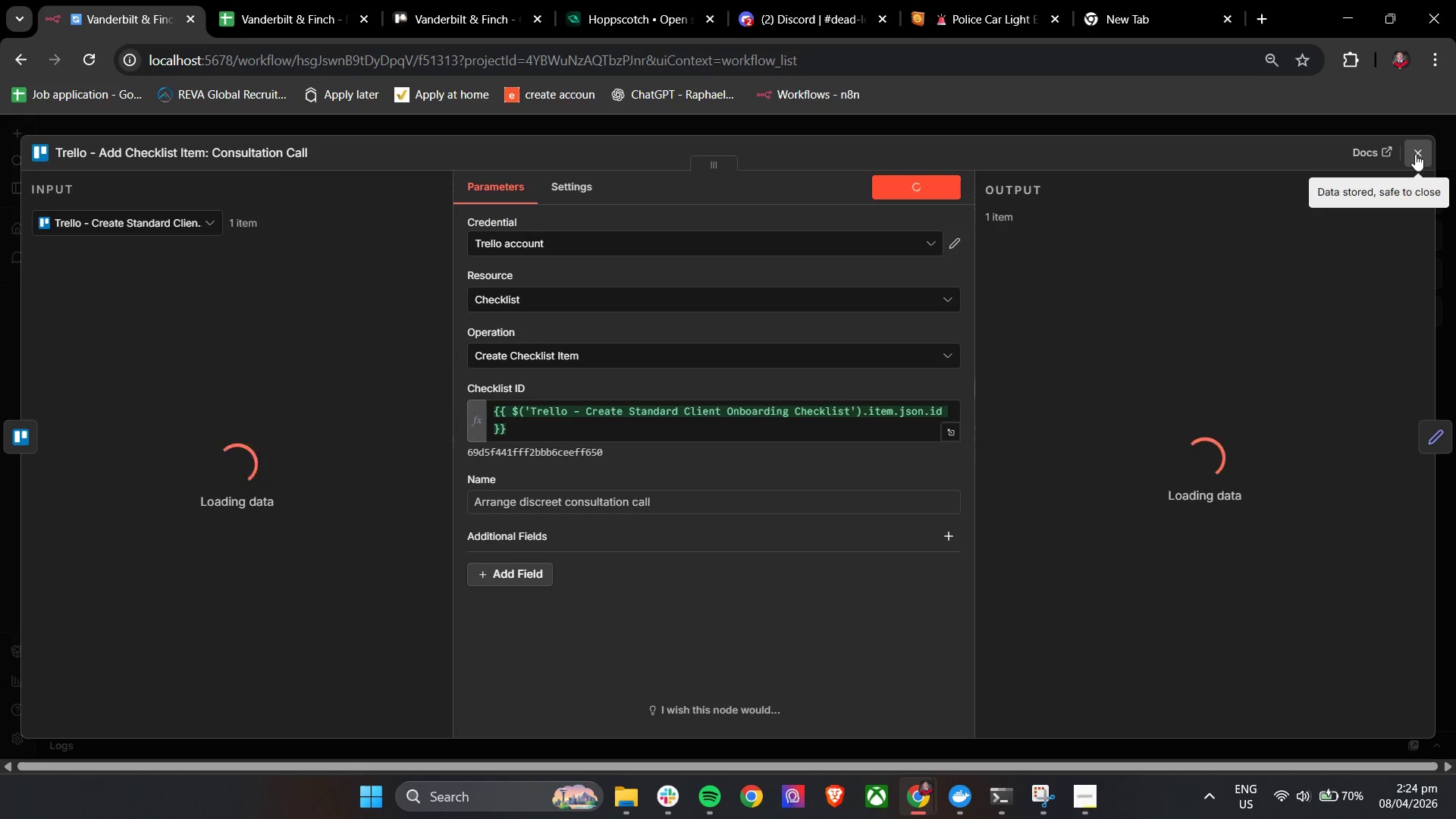 
left_click([1415, 154])
 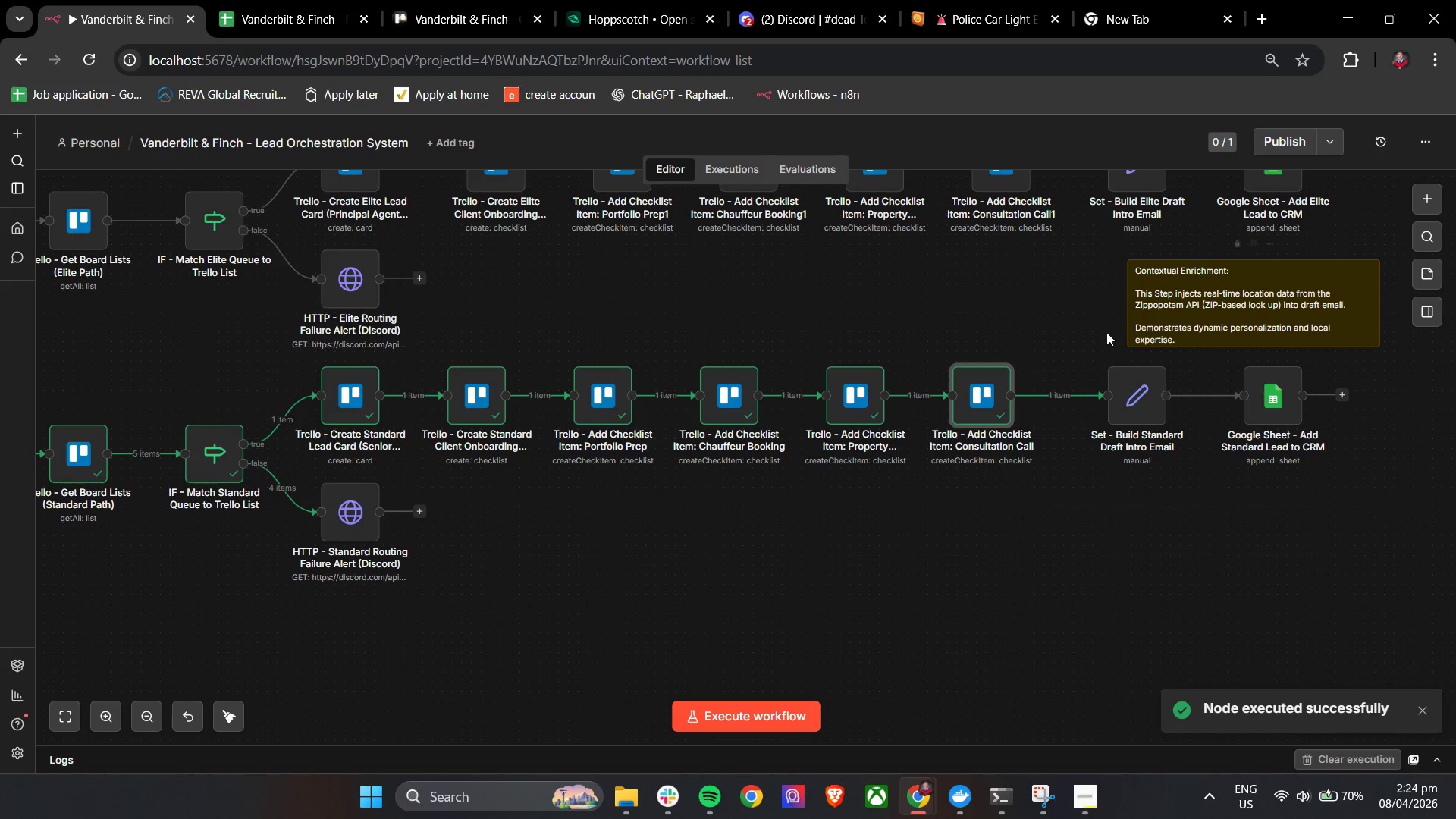 
hold_key(key=ControlLeft, duration=1.26)
left_click_drag(start_coordinate=[1194, 473], to_coordinate=[857, 481])
 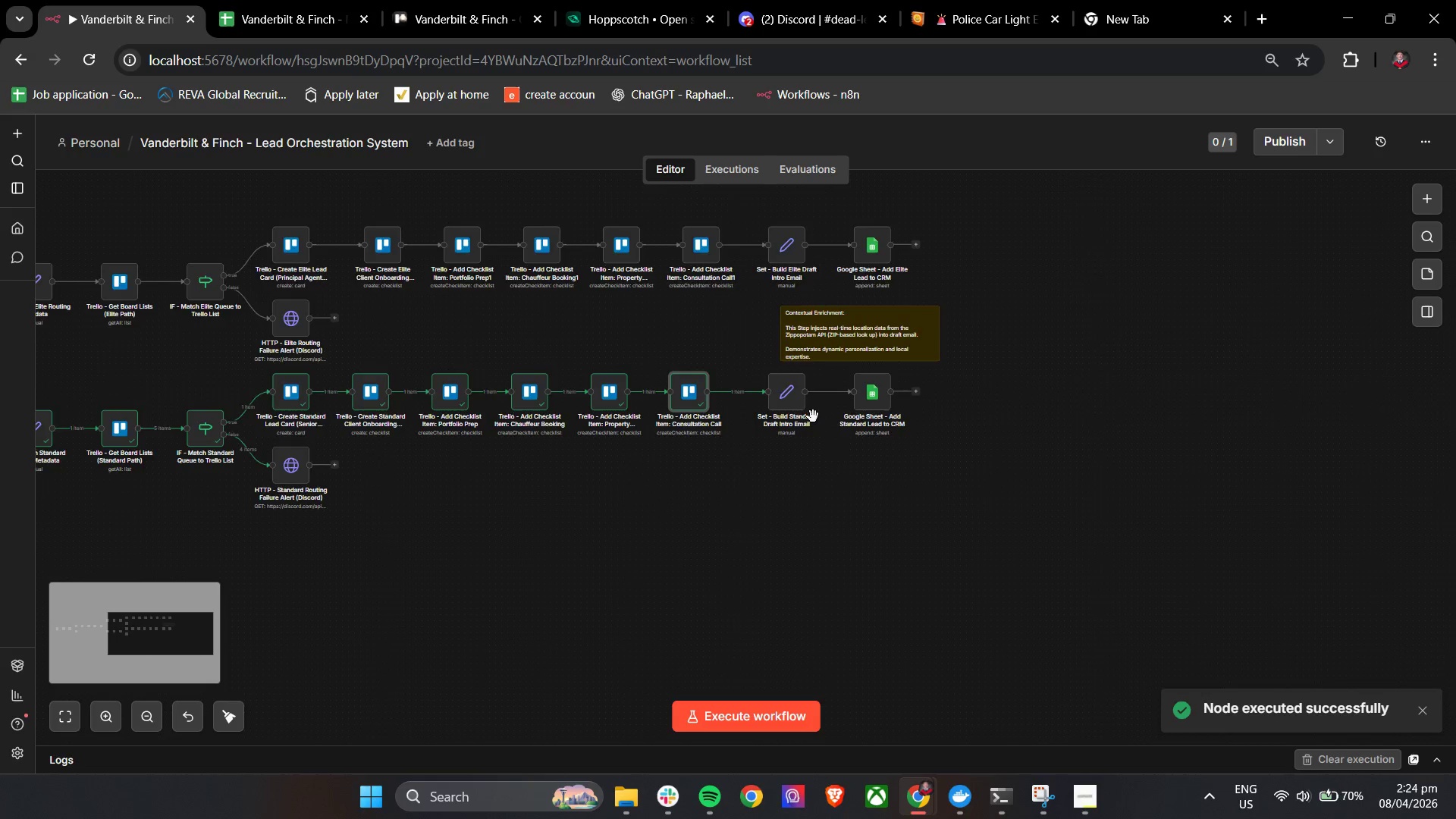 
scroll: coordinate [1103, 365], scroll_direction: down, amount: 3.0
 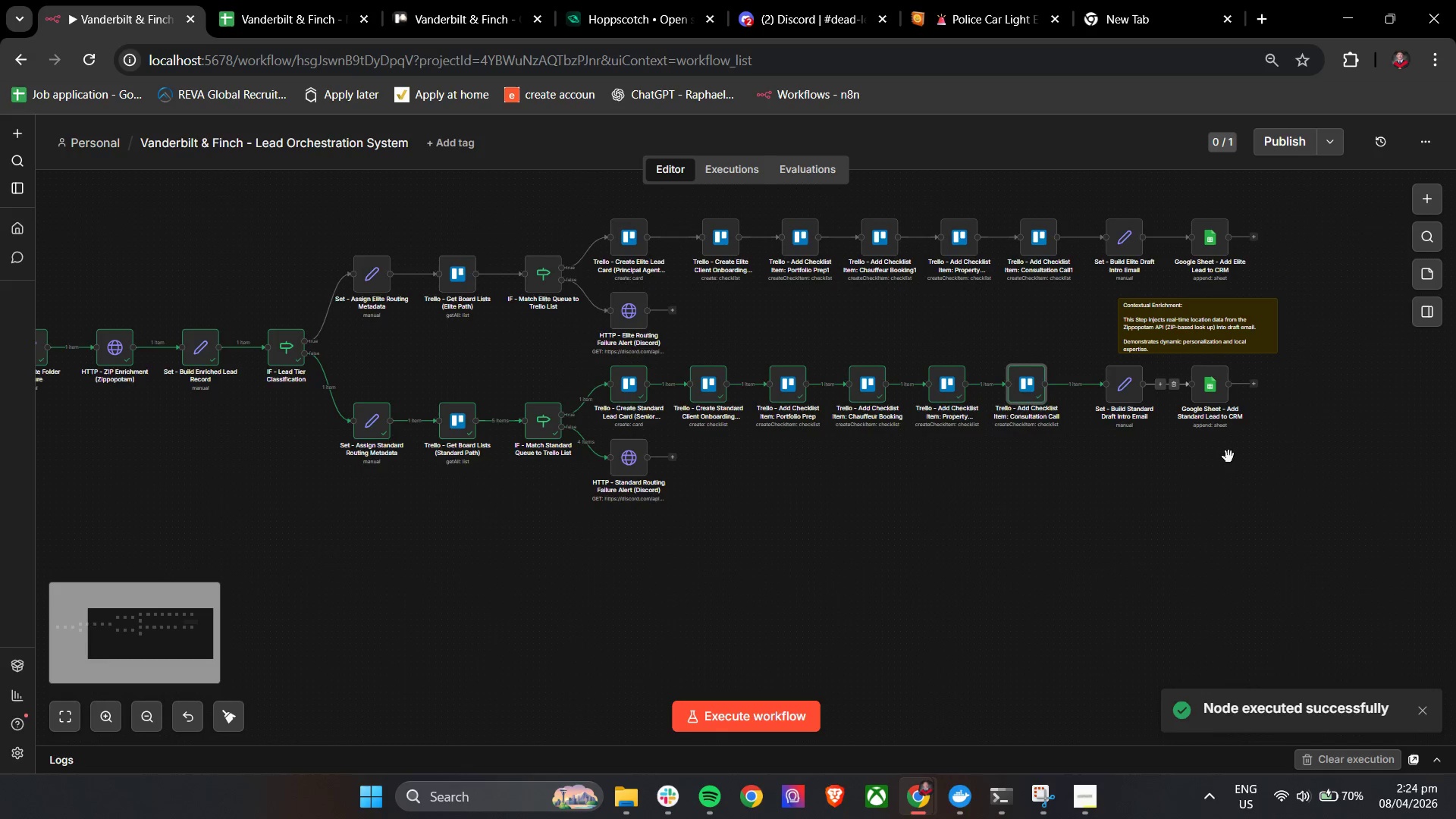 
left_click_drag(start_coordinate=[770, 390], to_coordinate=[756, 390])
 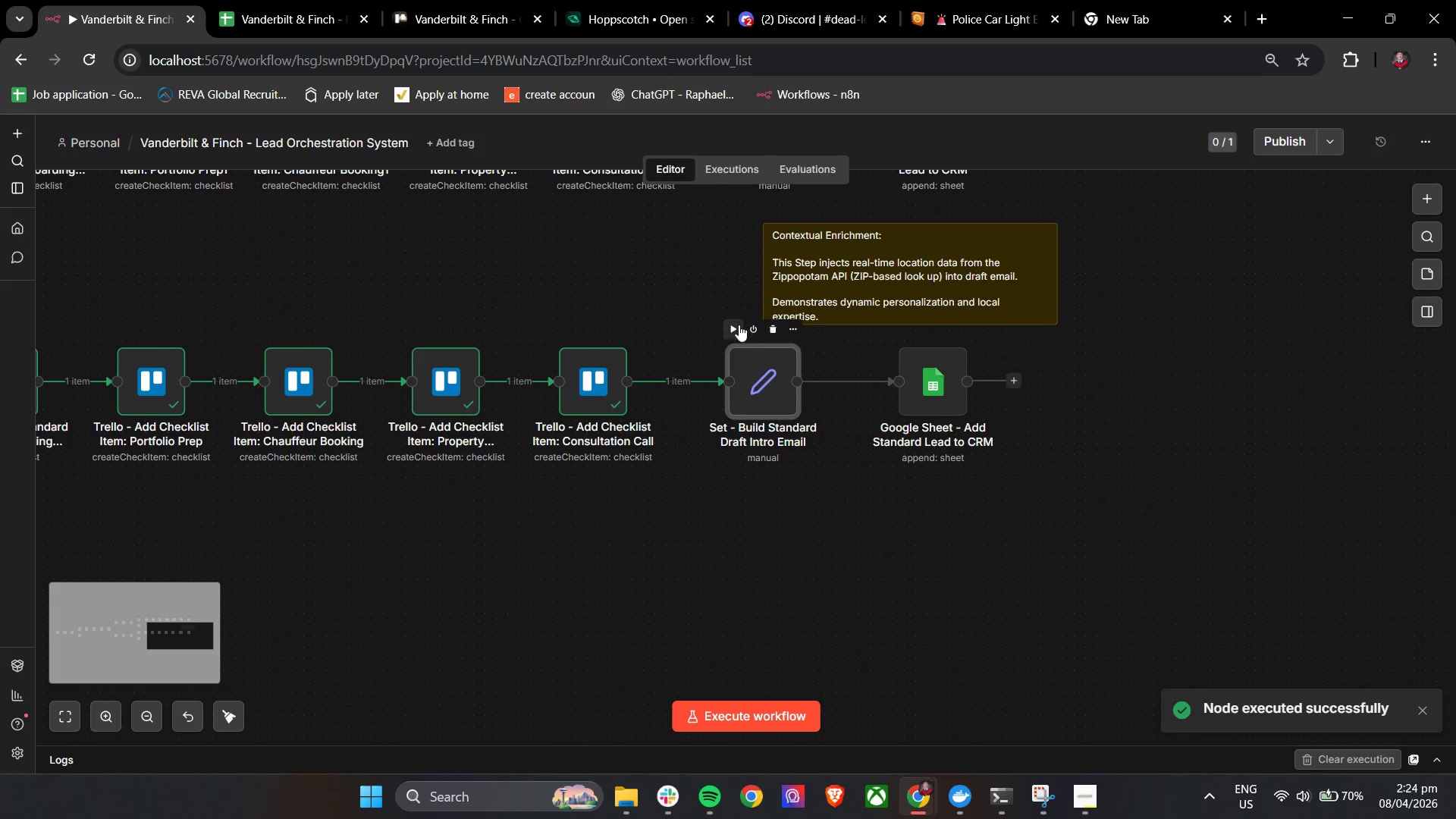 
scroll: coordinate [802, 404], scroll_direction: up, amount: 4.0
 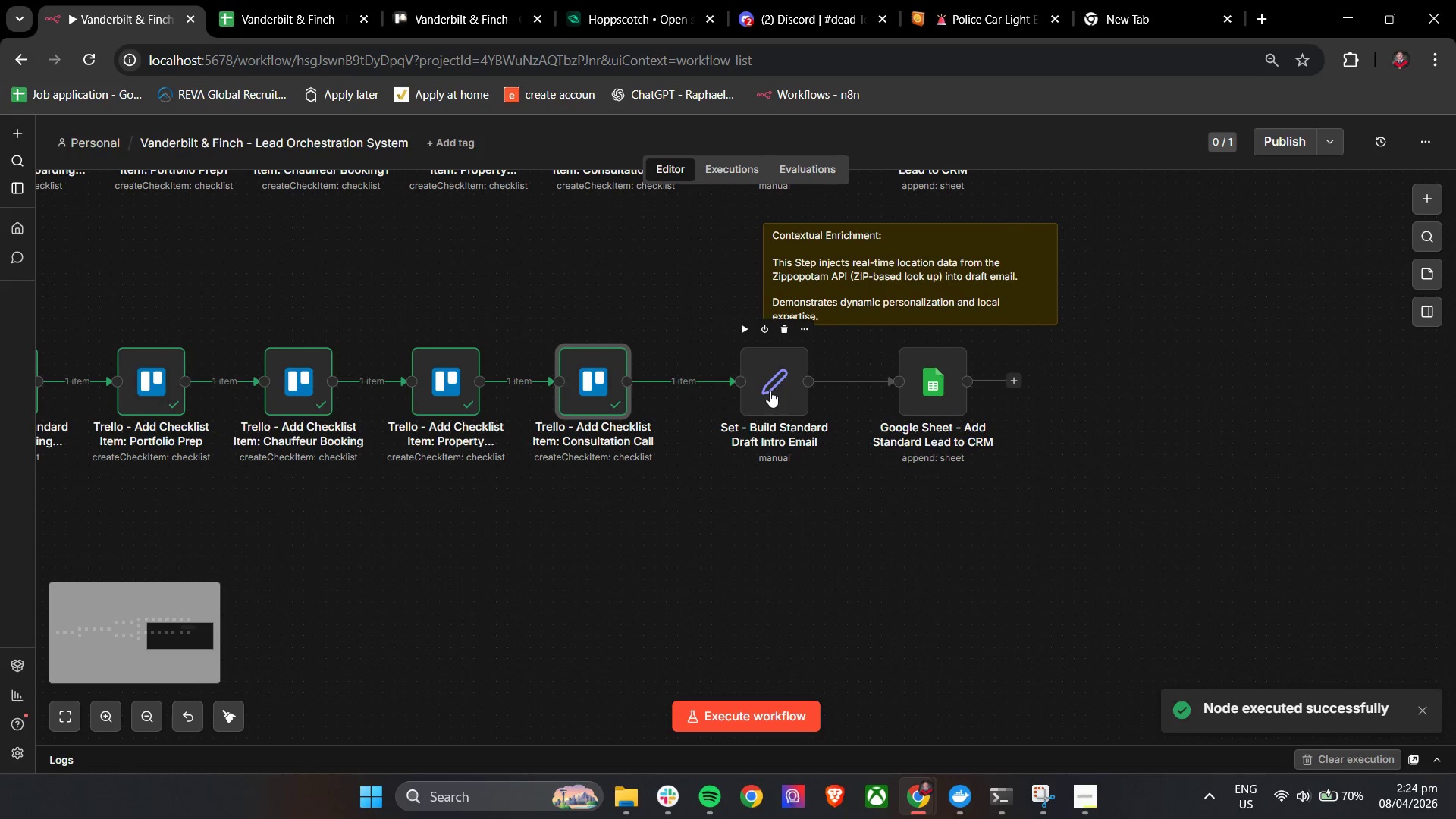 
left_click([738, 328])
 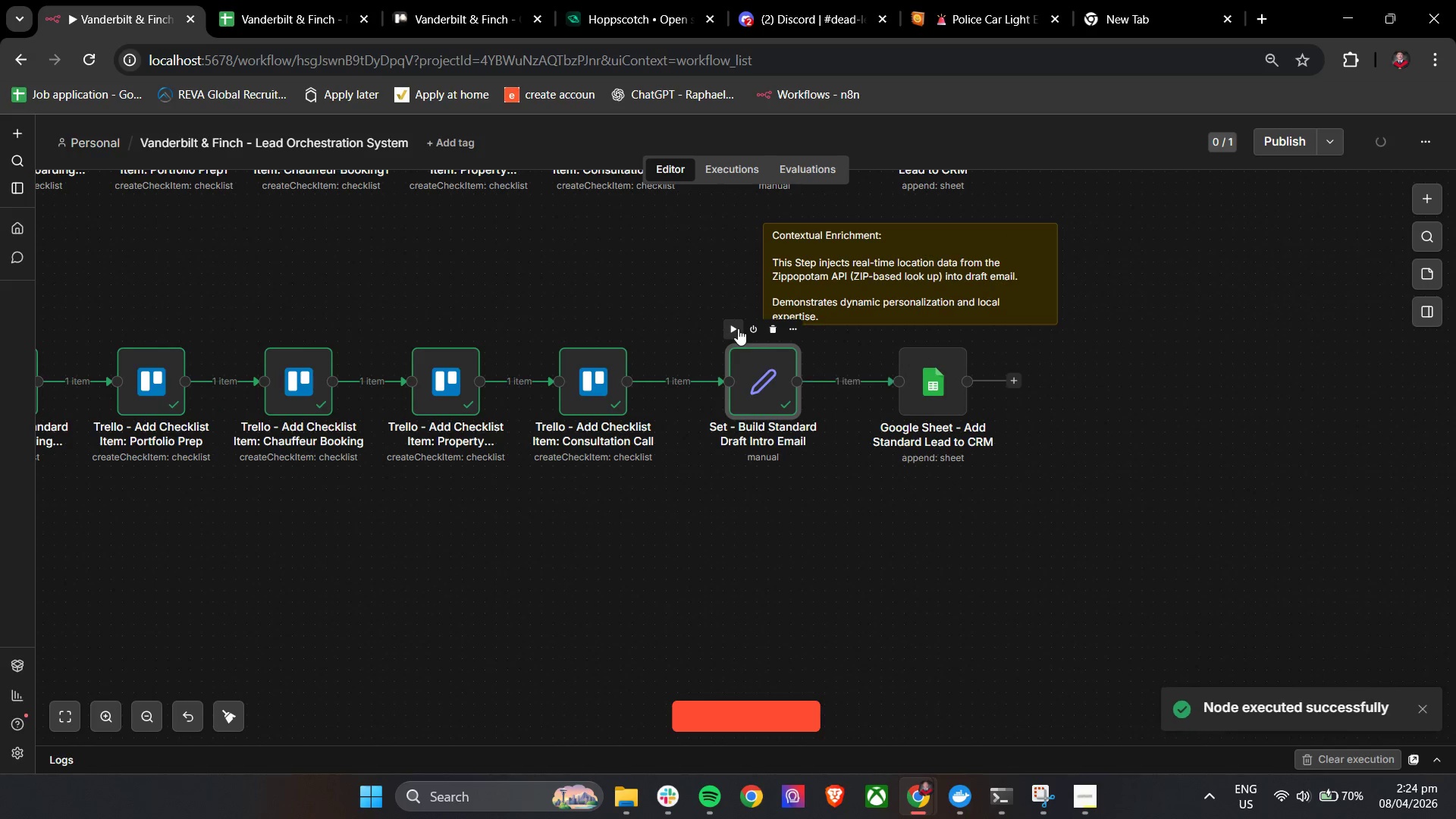 
double_click([756, 368])
 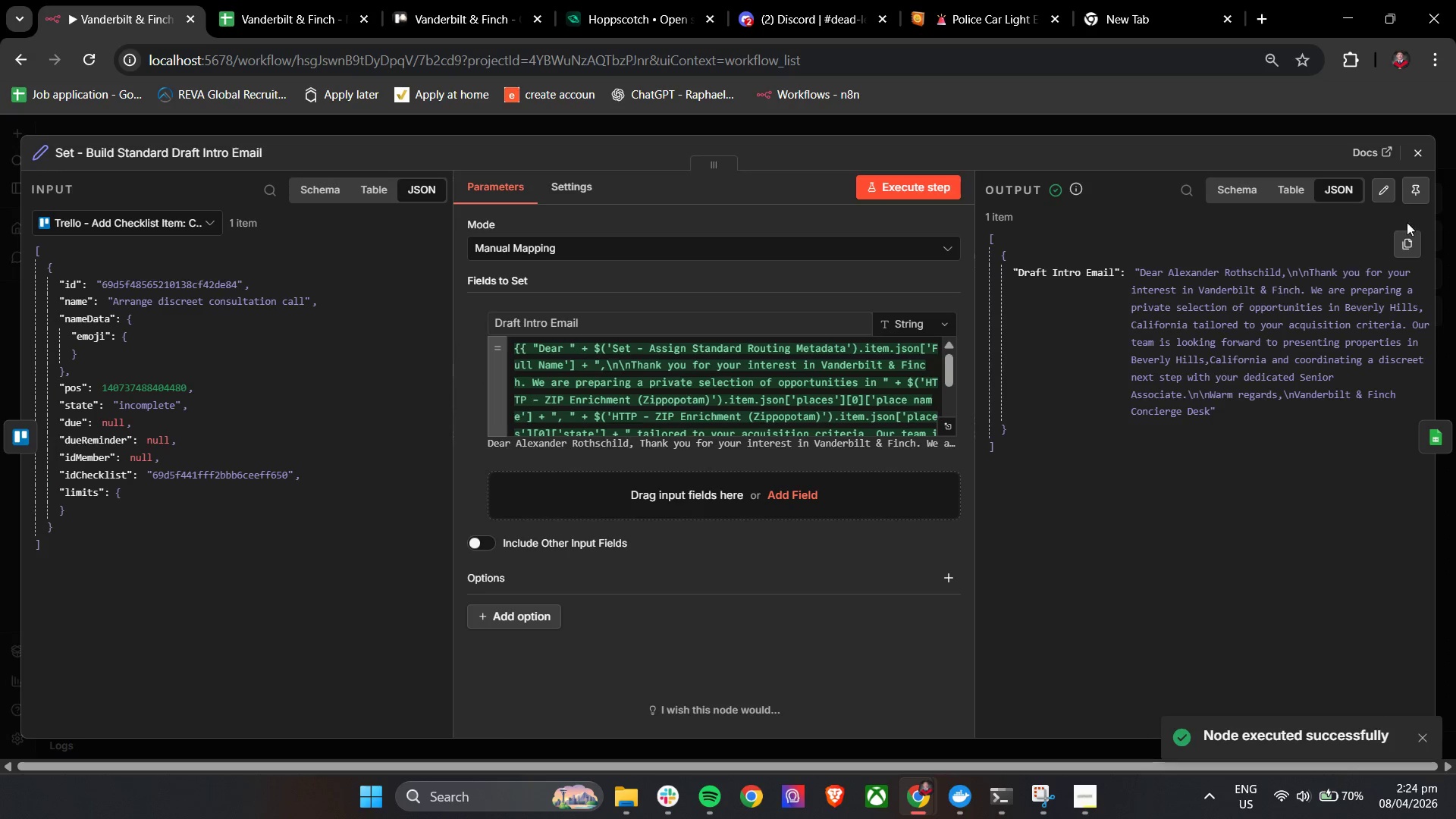 
left_click([1410, 156])
 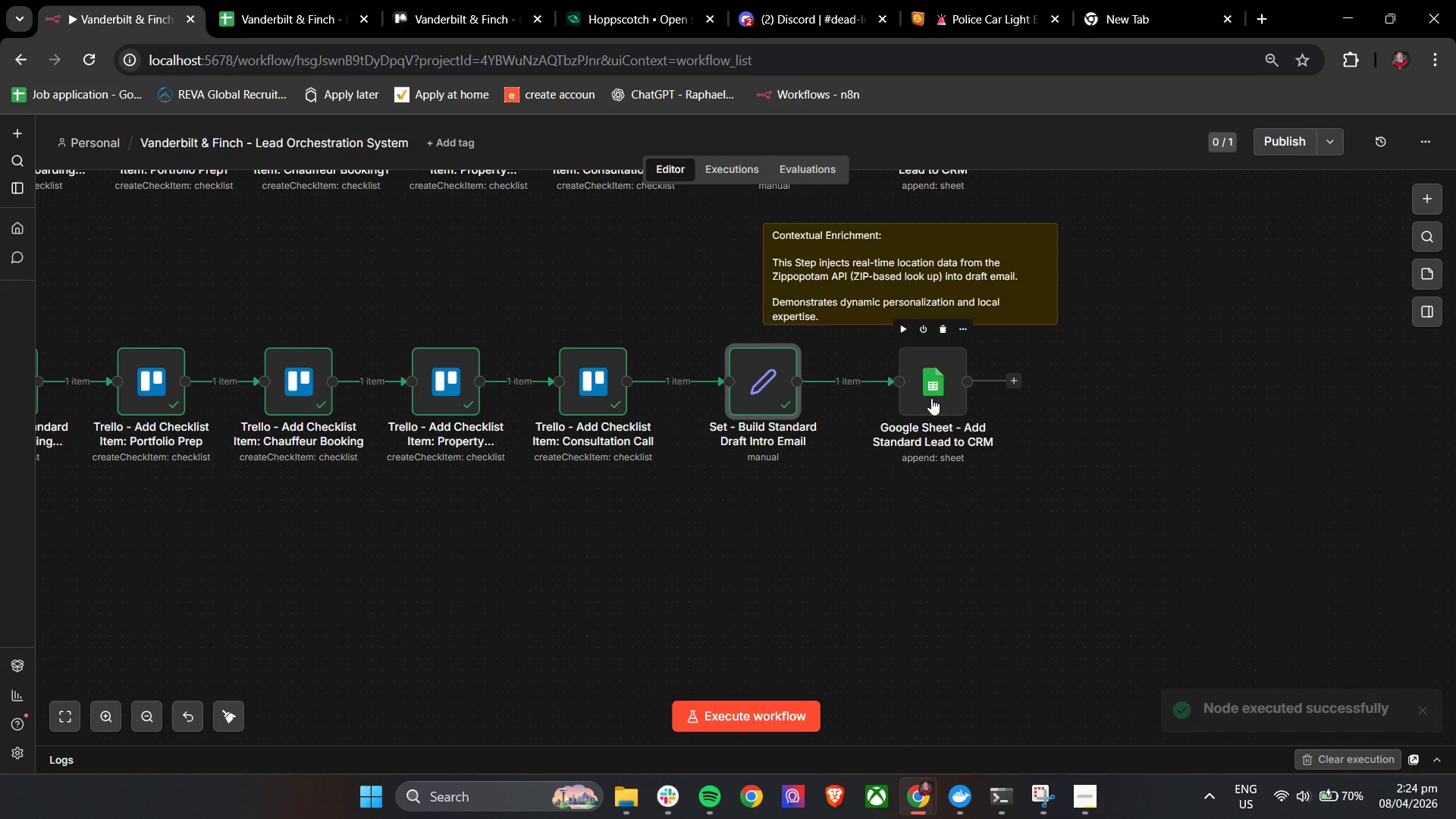 
double_click([931, 398])
 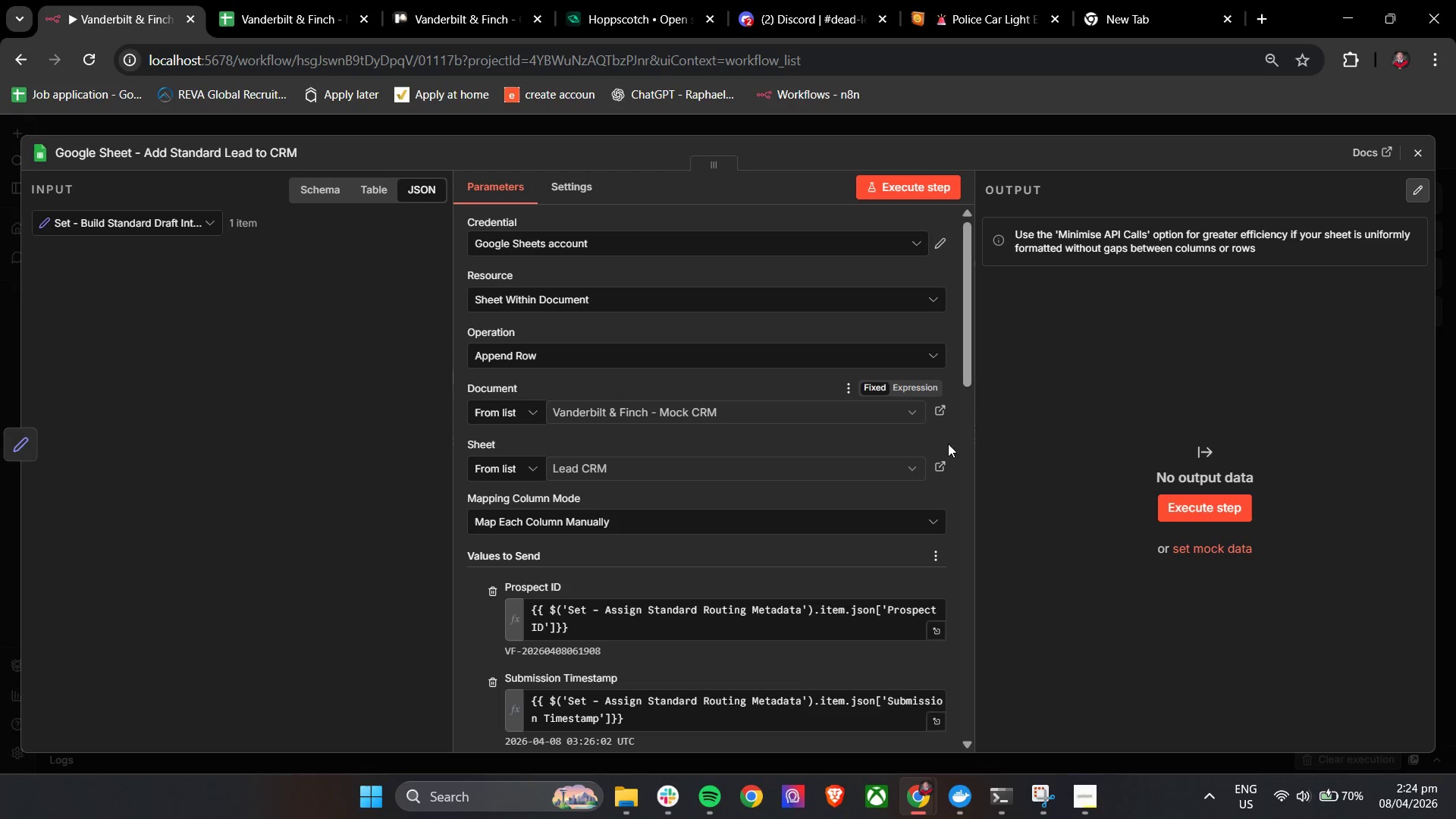 
scroll: coordinate [718, 455], scroll_direction: down, amount: 15.0
 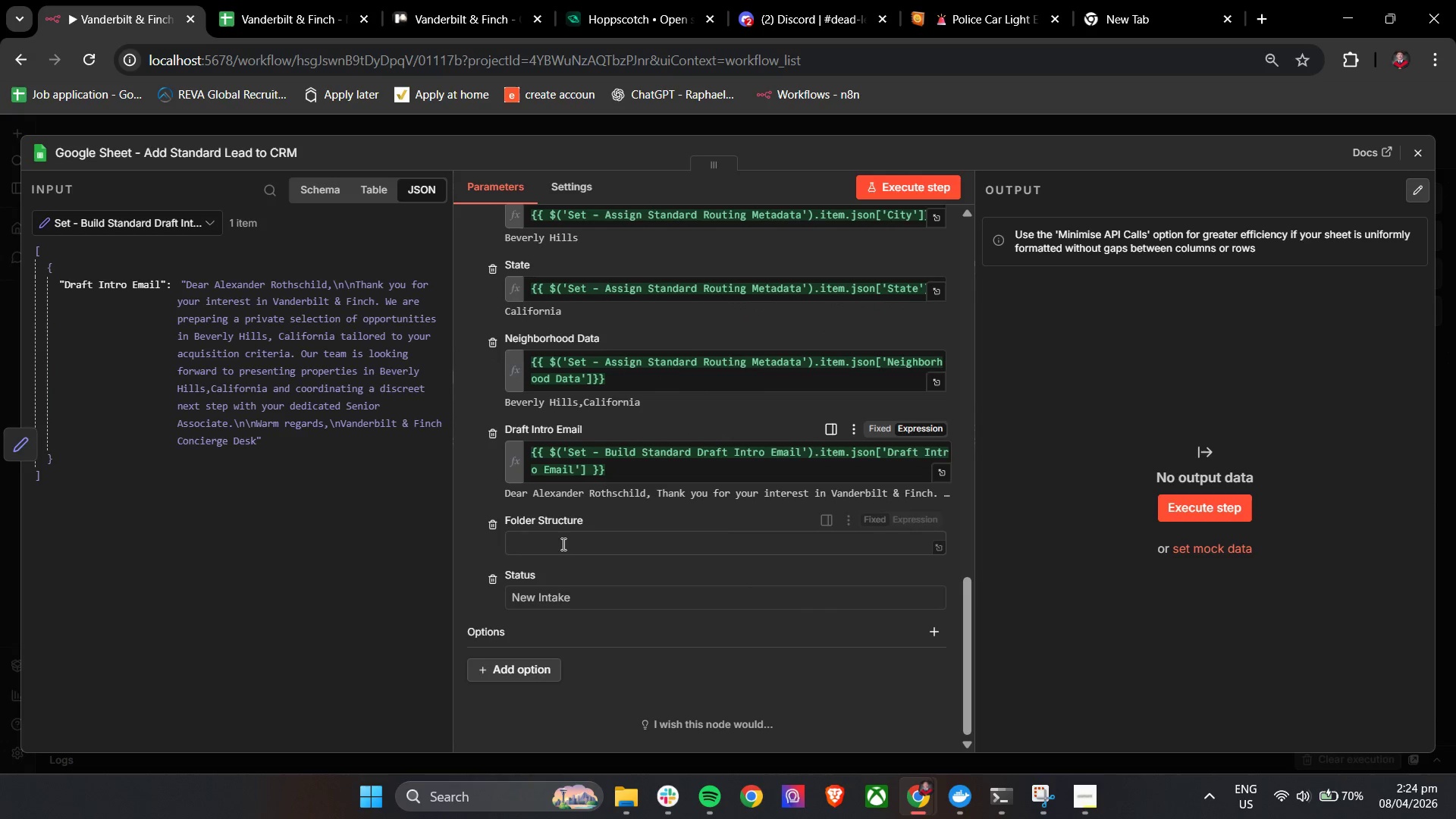 
left_click([539, 552])
 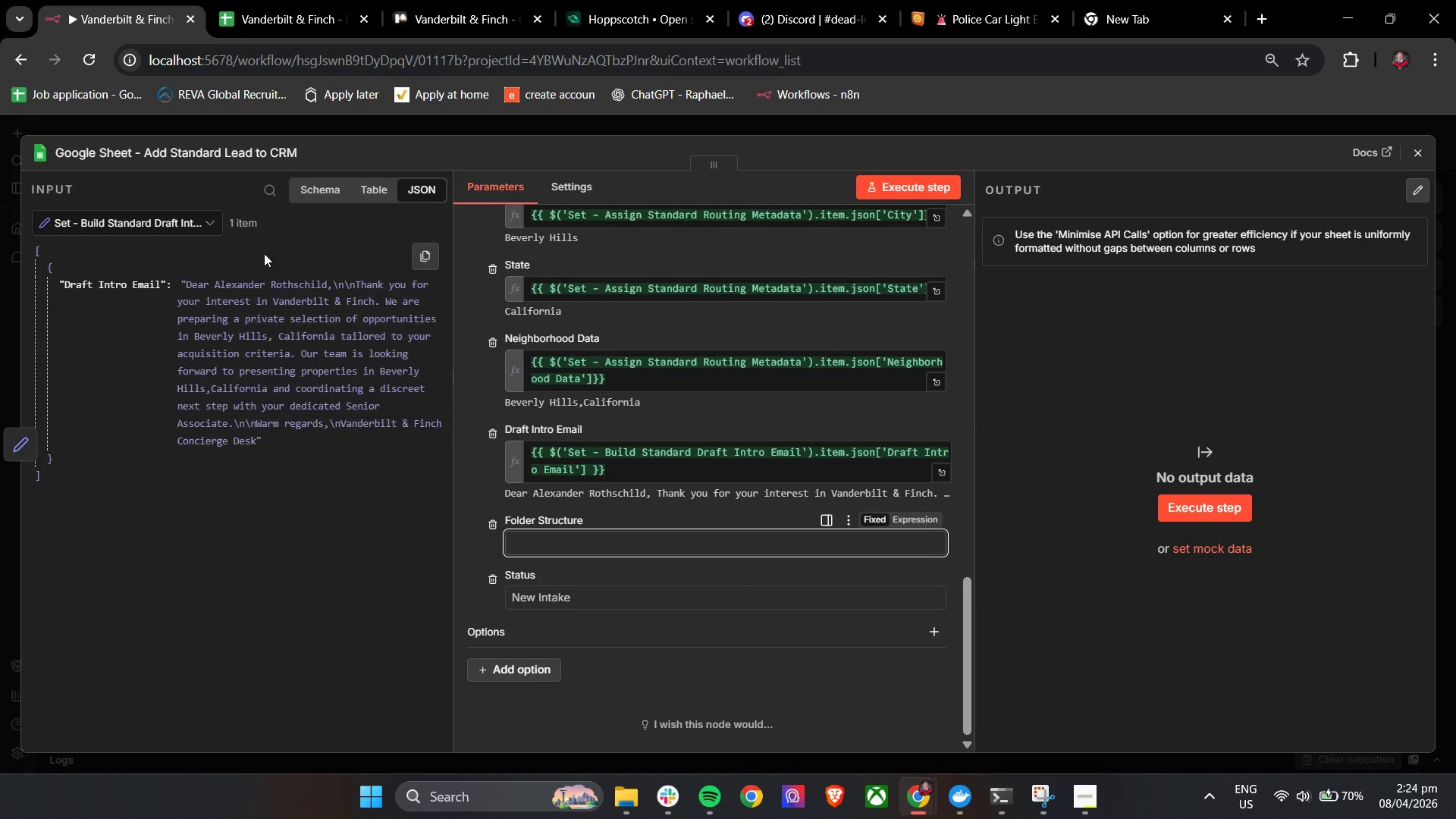 
left_click([197, 220])
 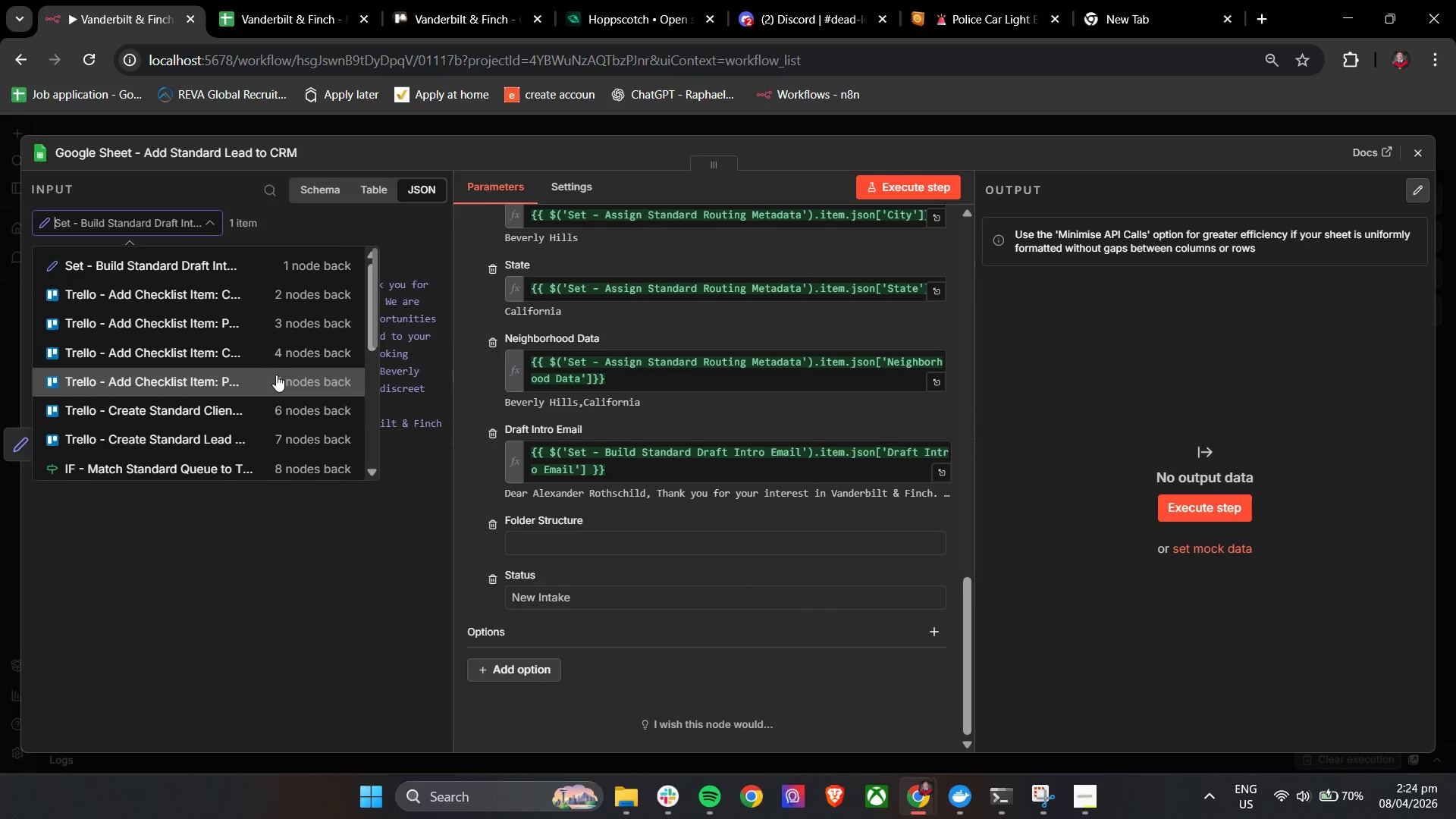 
scroll: coordinate [219, 410], scroll_direction: down, amount: 5.0
 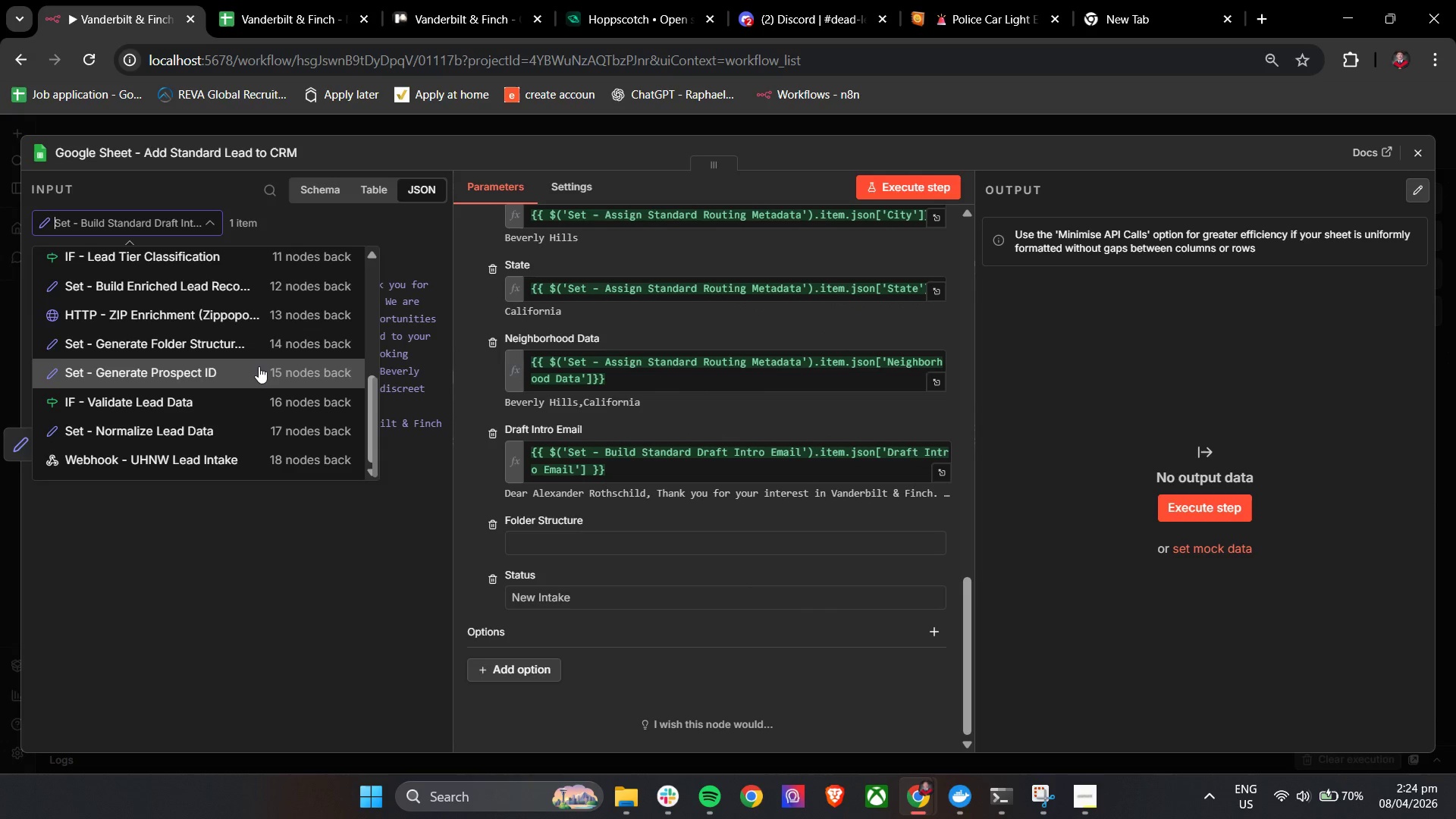 
left_click([259, 347])
 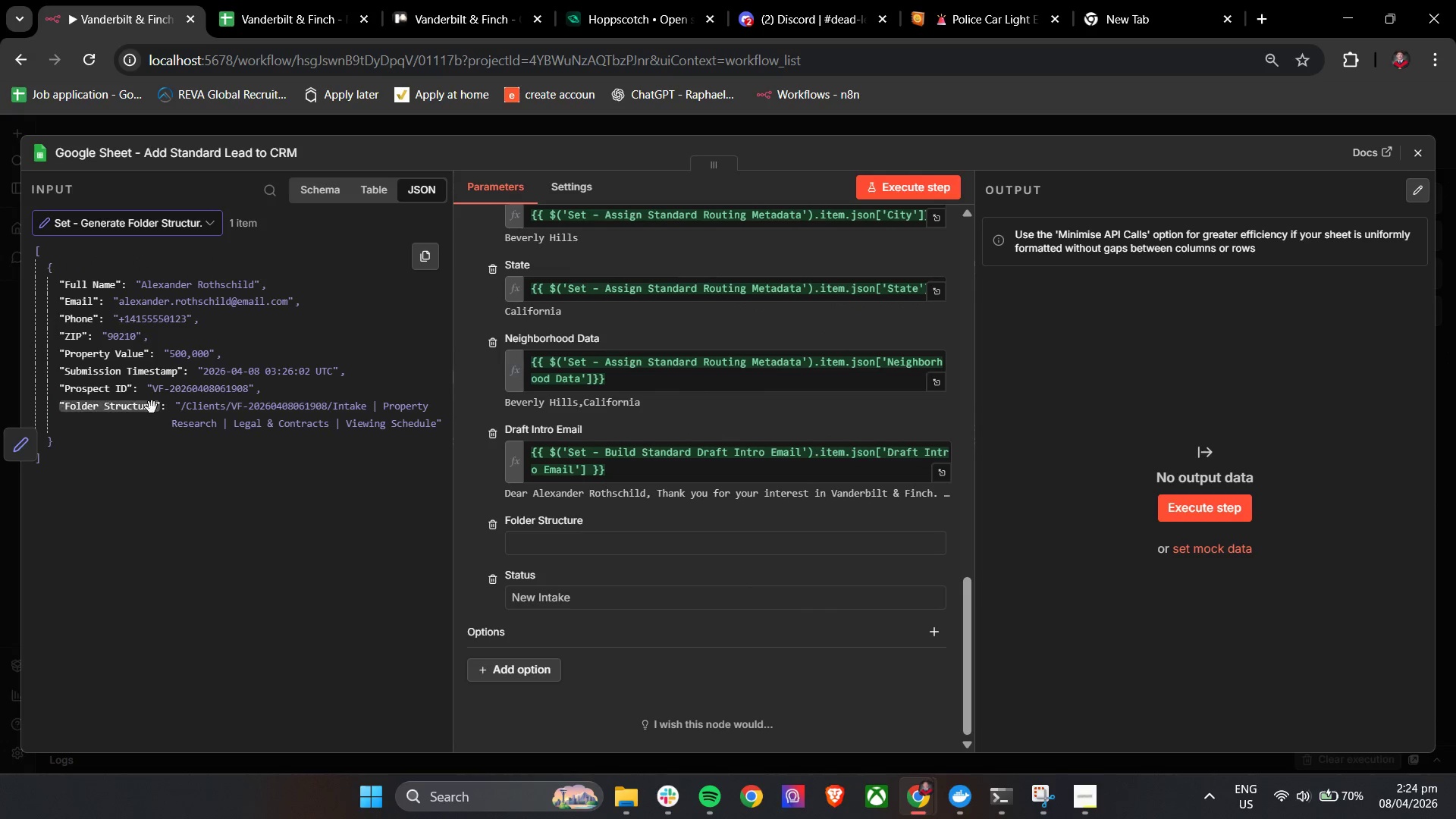 
left_click_drag(start_coordinate=[135, 412], to_coordinate=[573, 544])
 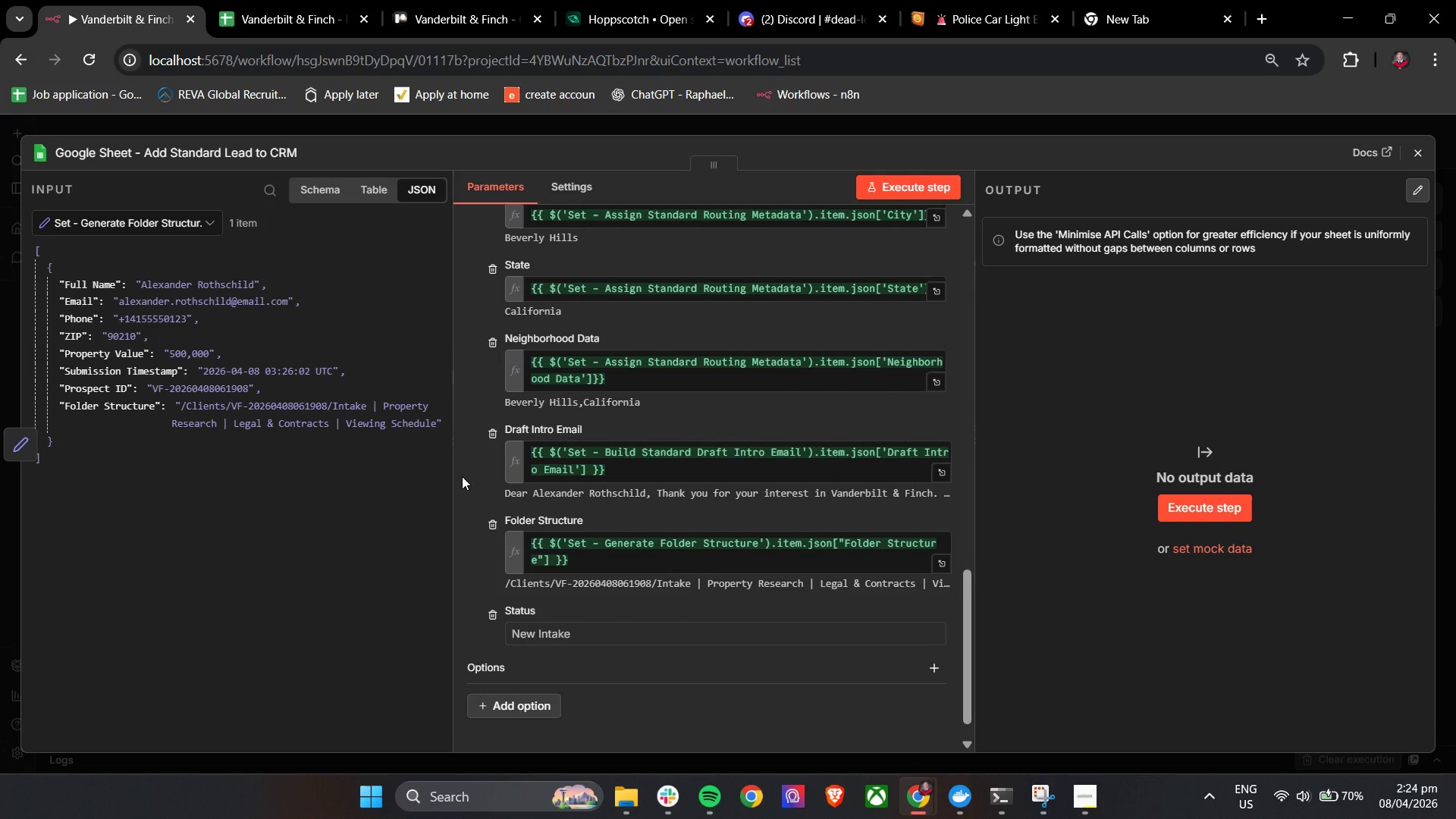 
left_click([462, 476])
 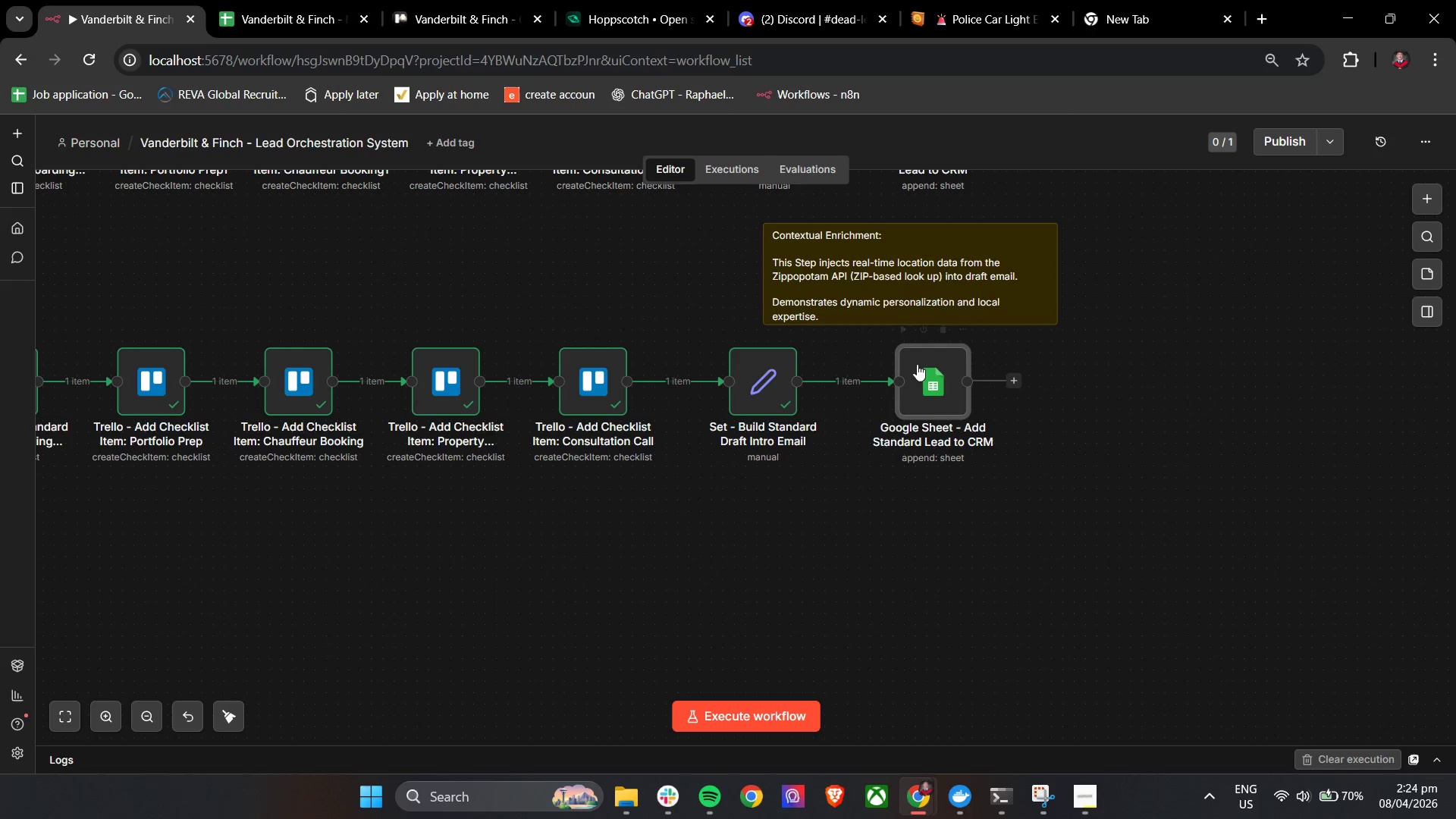 
left_click([903, 328])
 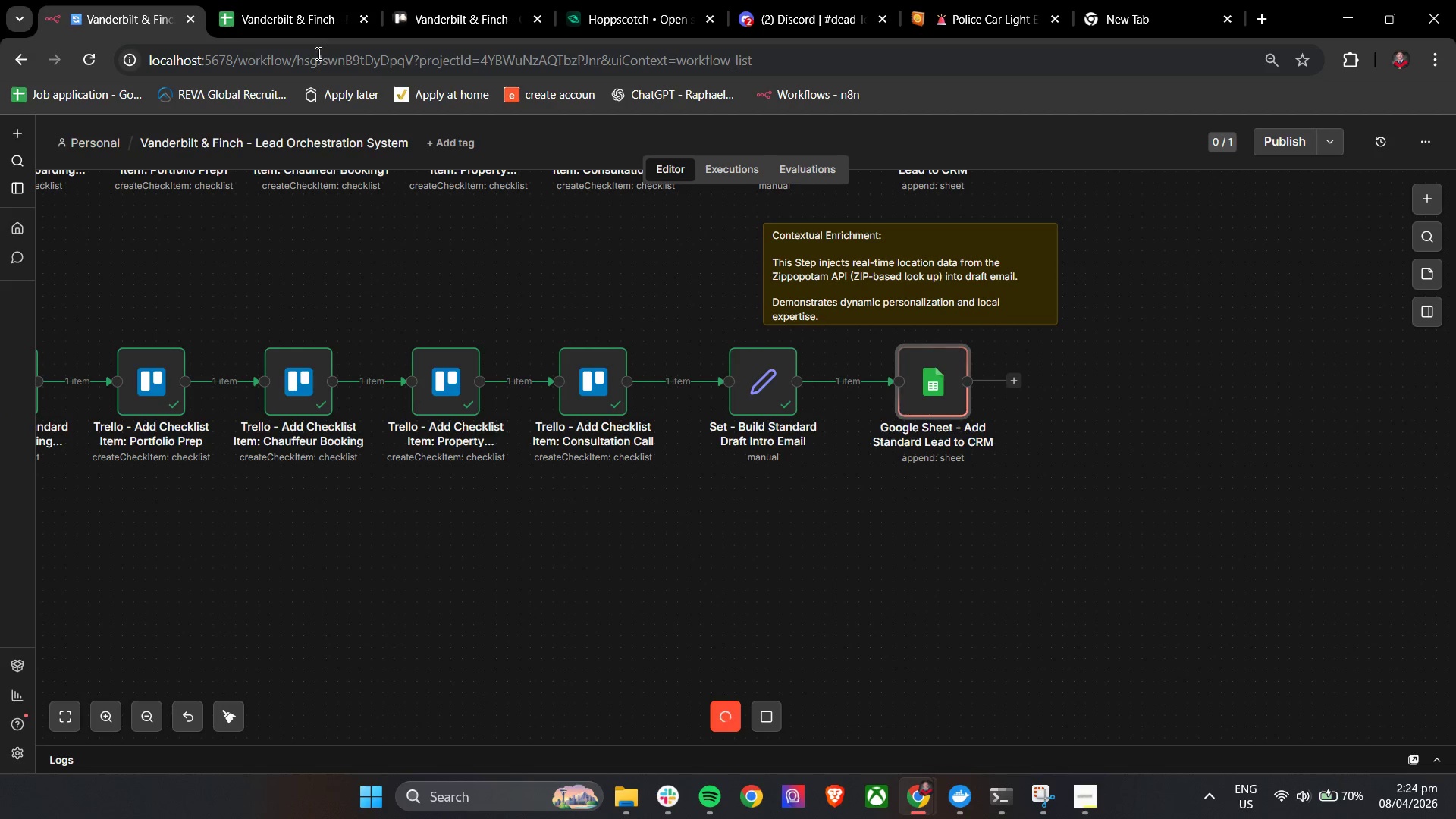 
left_click([293, 2])
 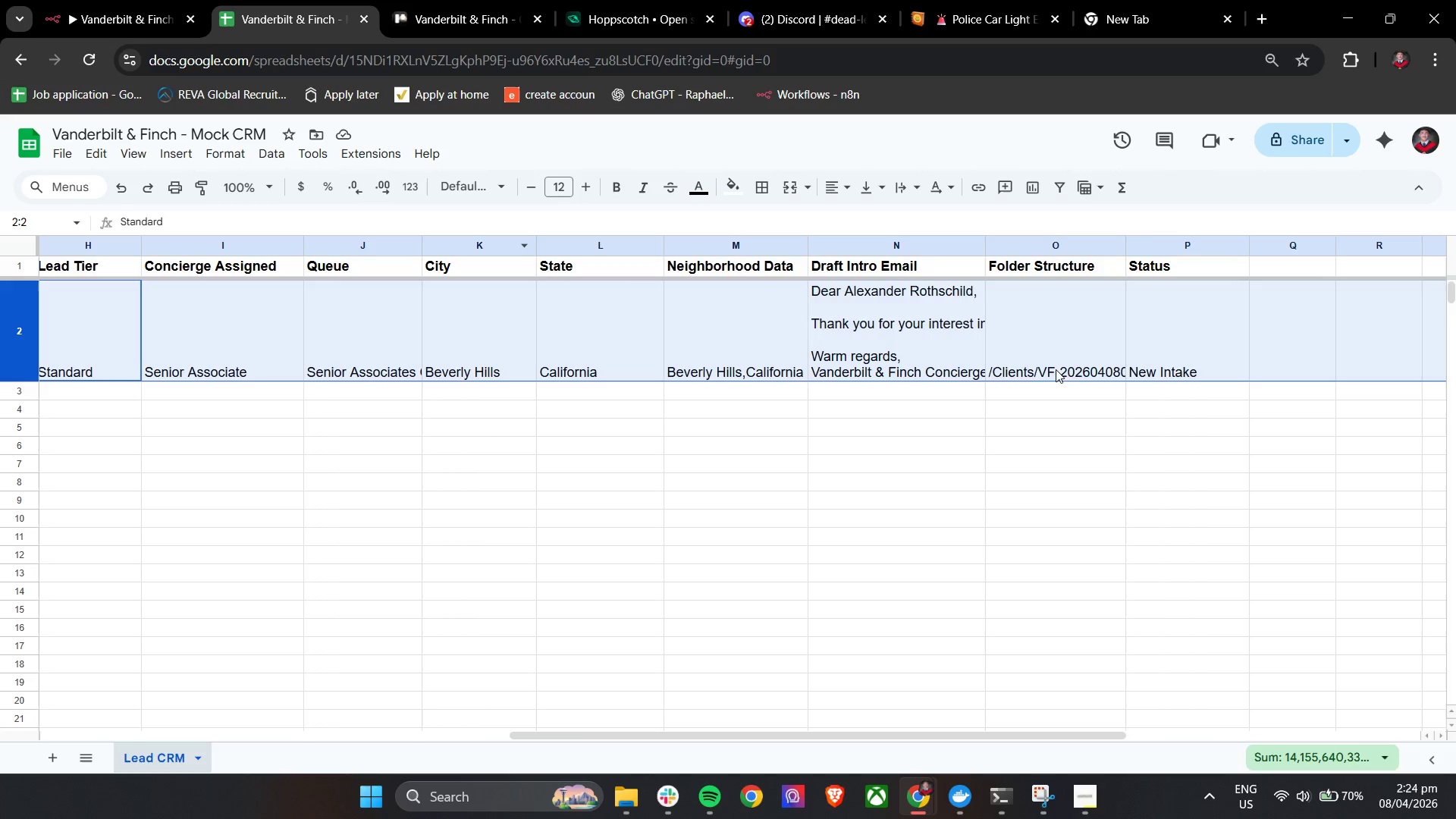 
left_click([1071, 339])
 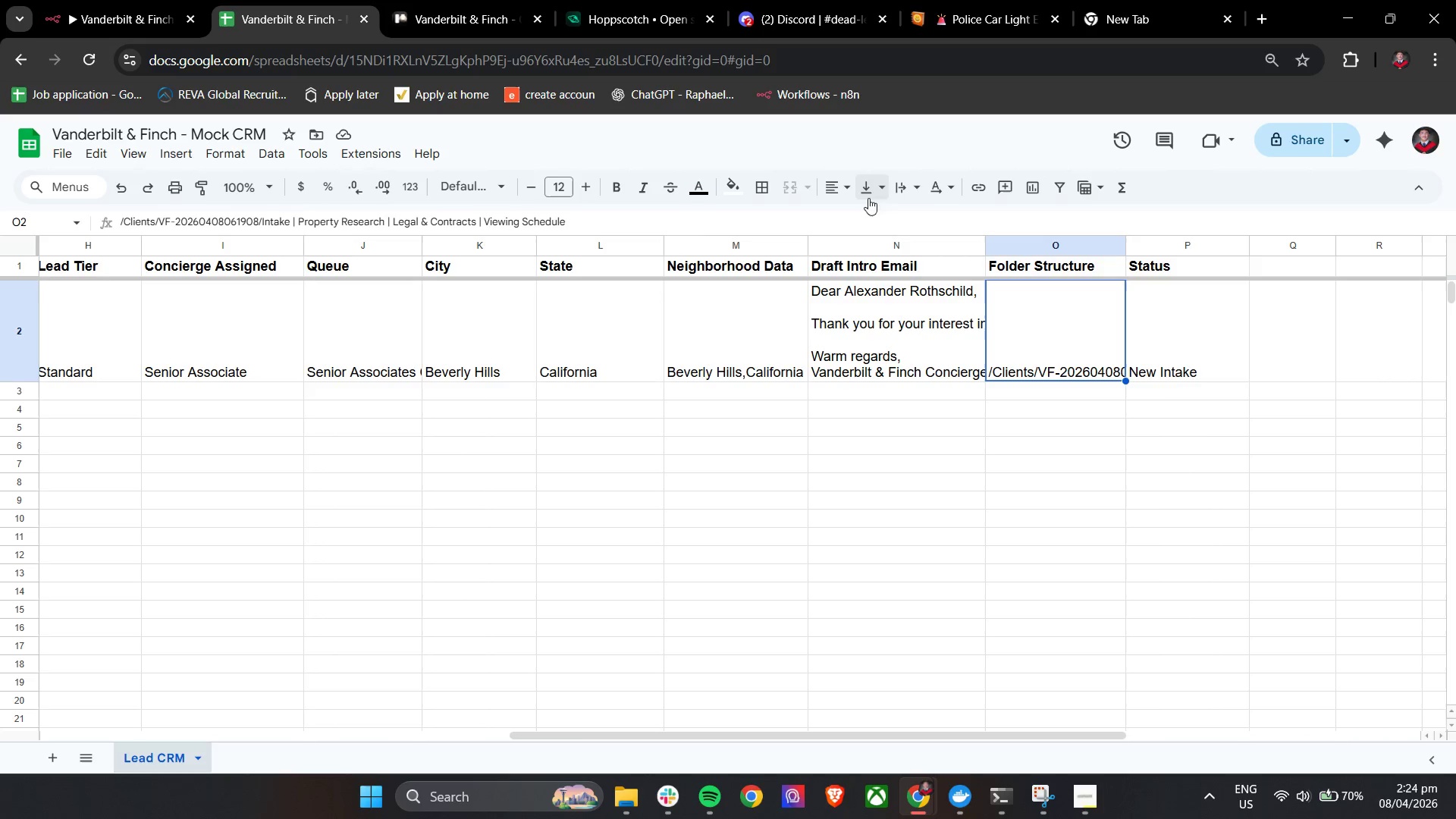 
left_click([893, 189])
 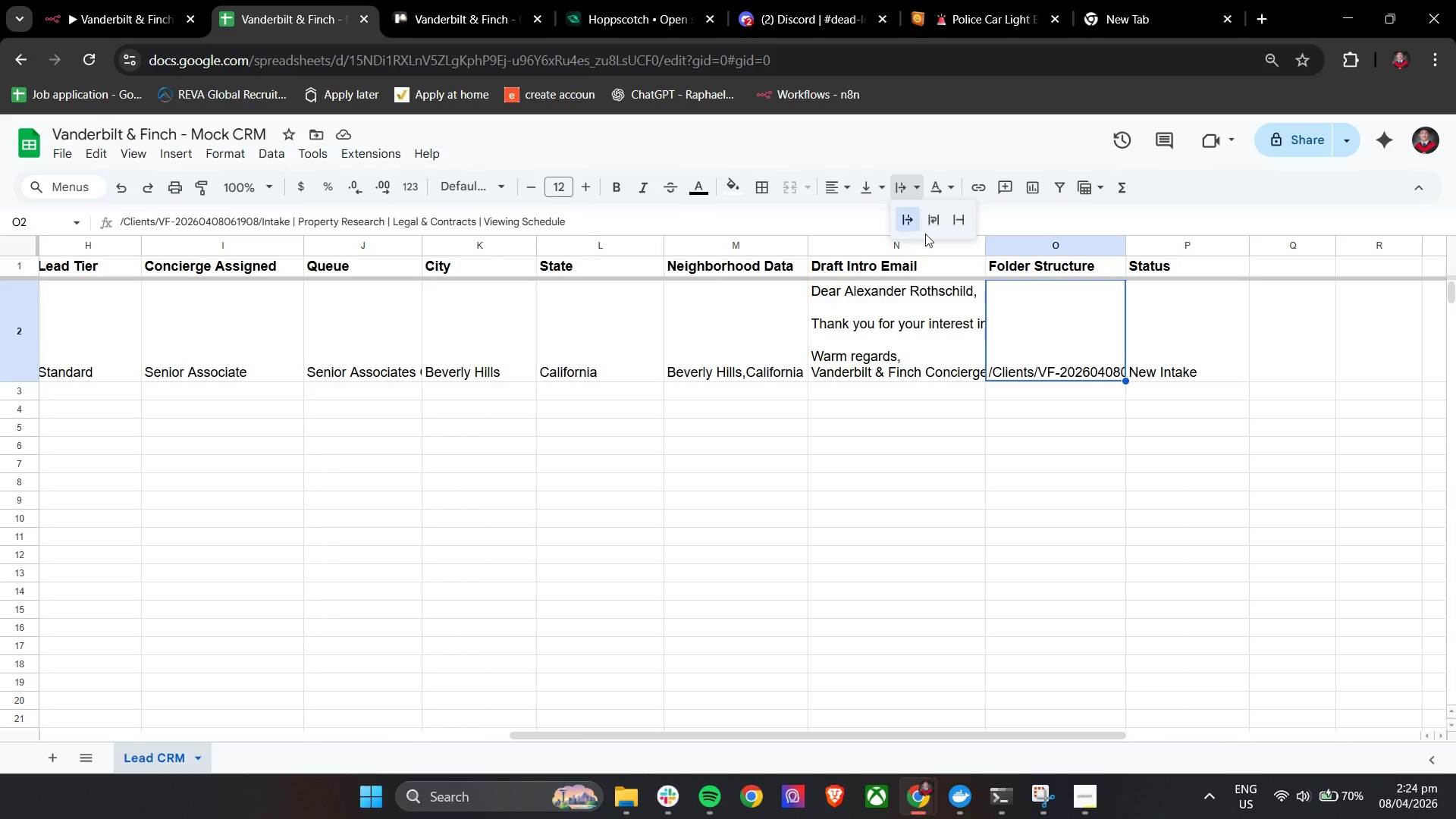 
left_click([928, 221])
 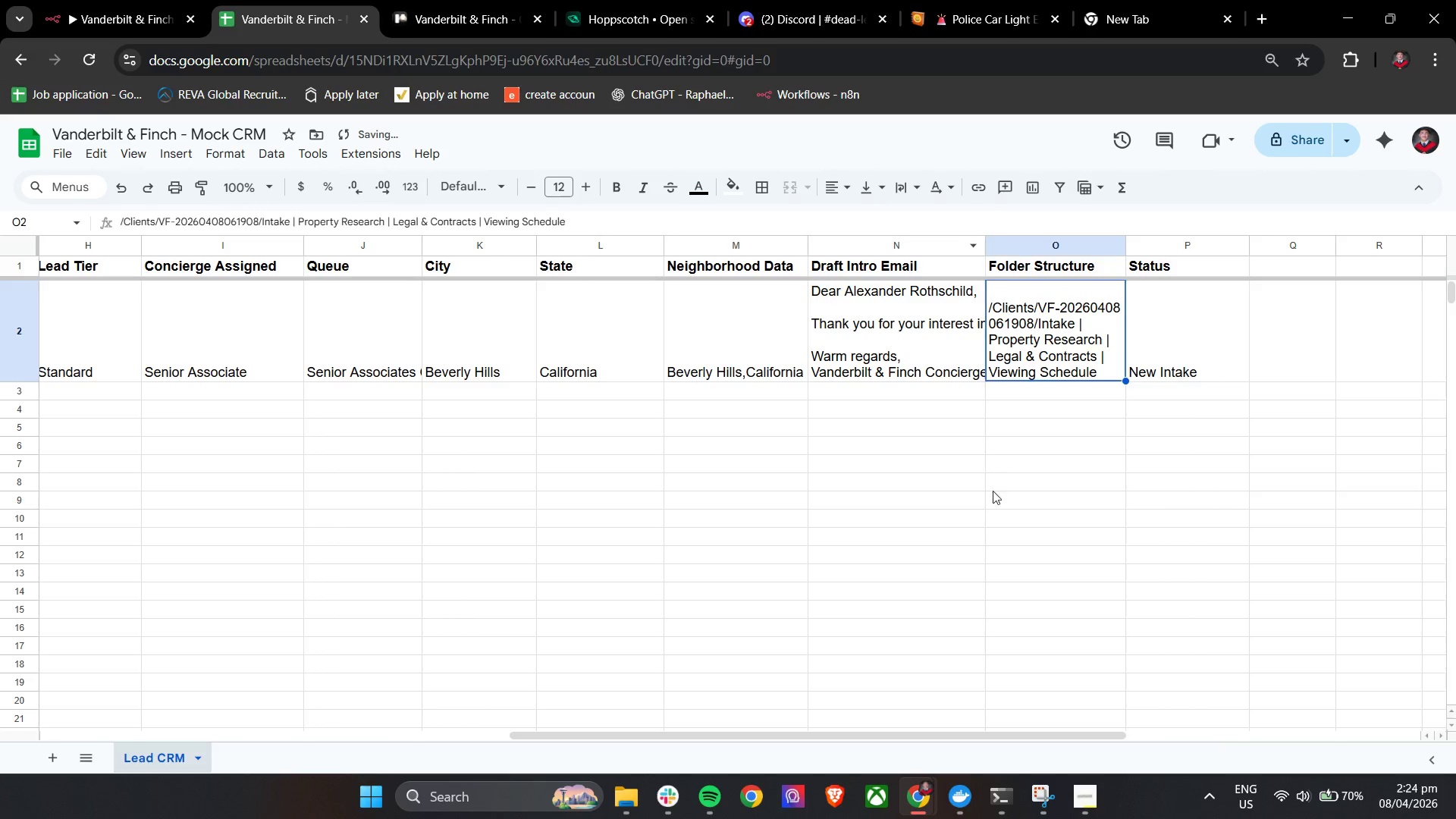 
left_click([993, 497])
 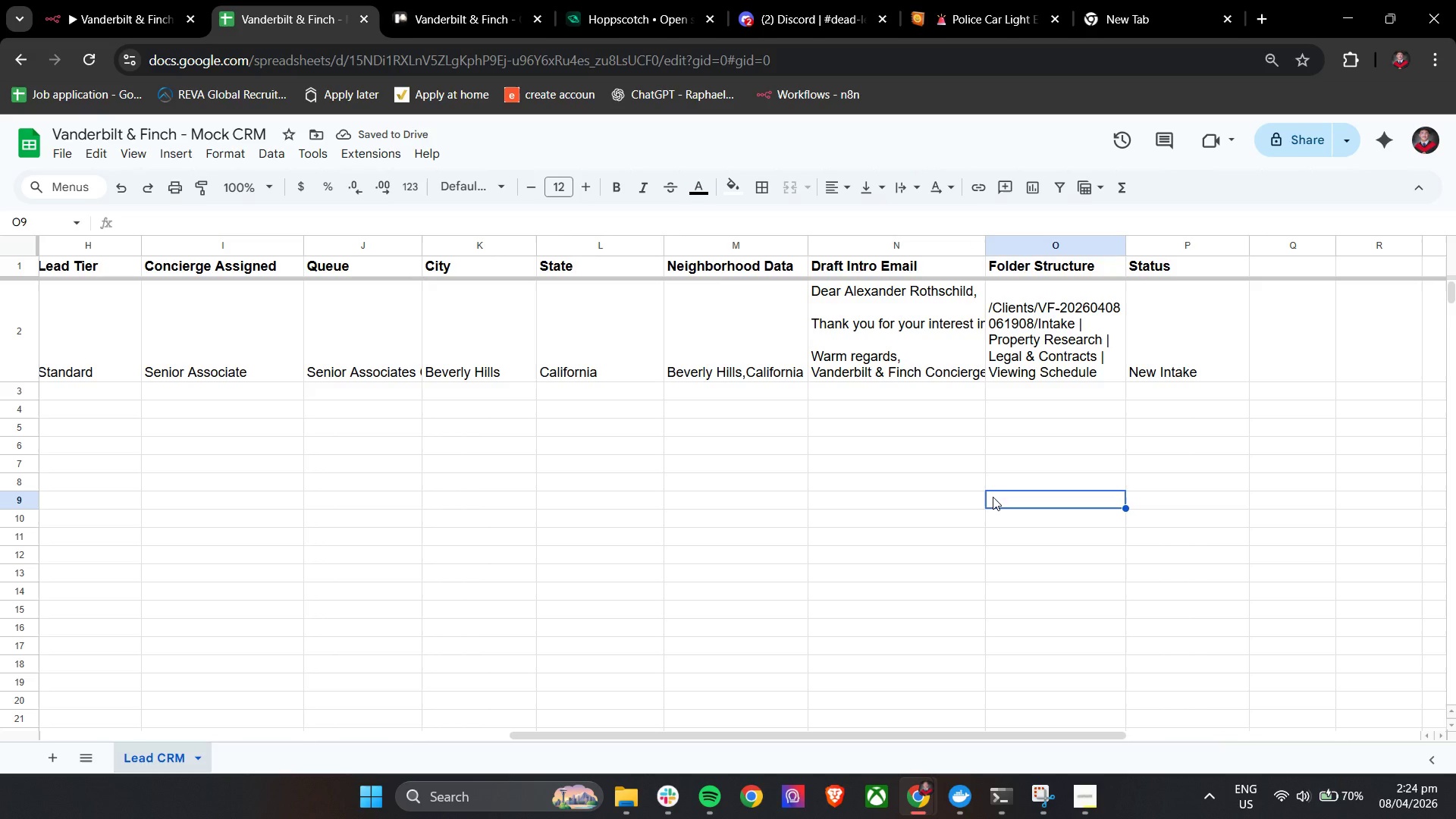 
wait(6.19)
 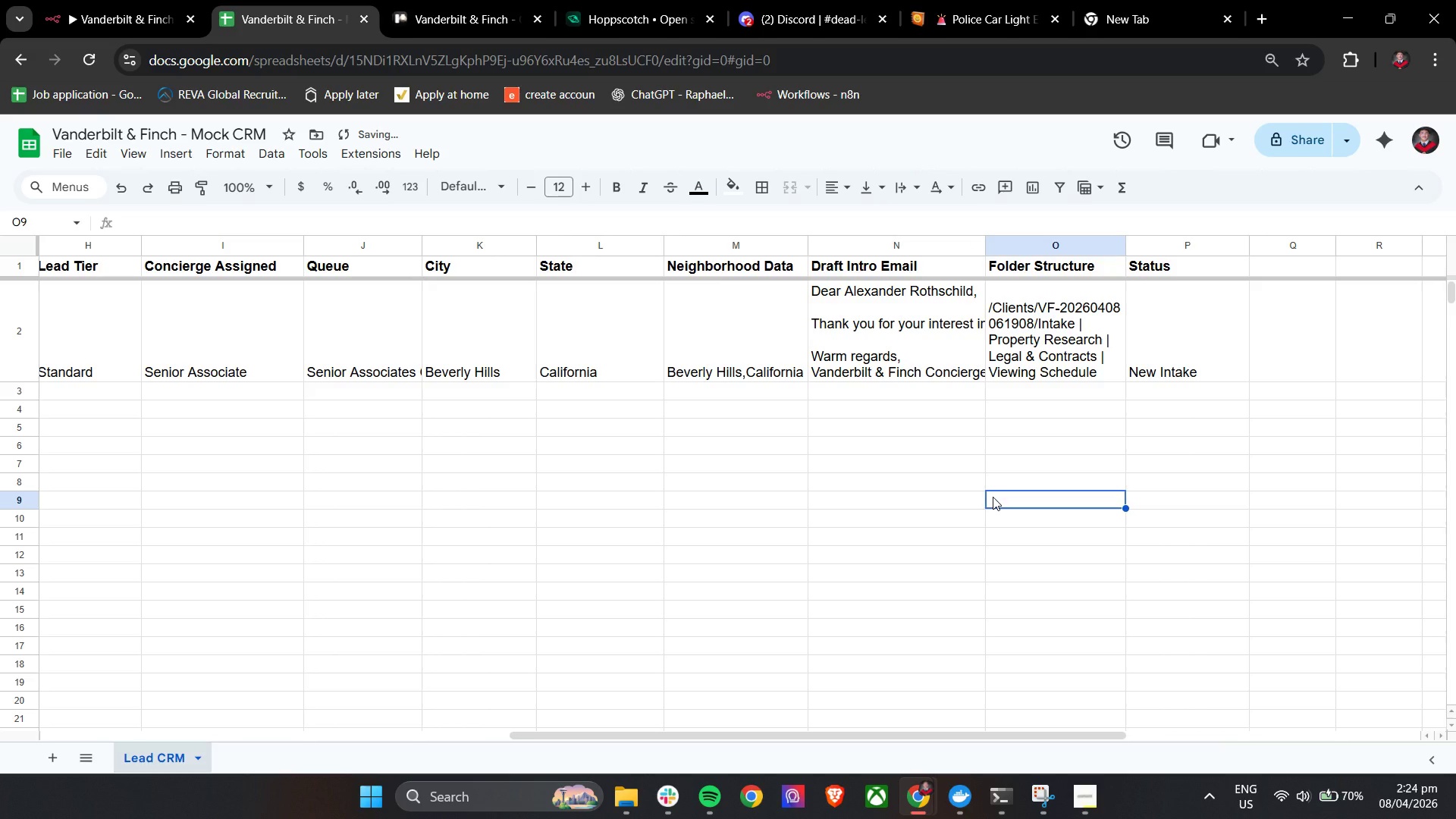 
left_click_drag(start_coordinate=[710, 737], to_coordinate=[673, 667])
 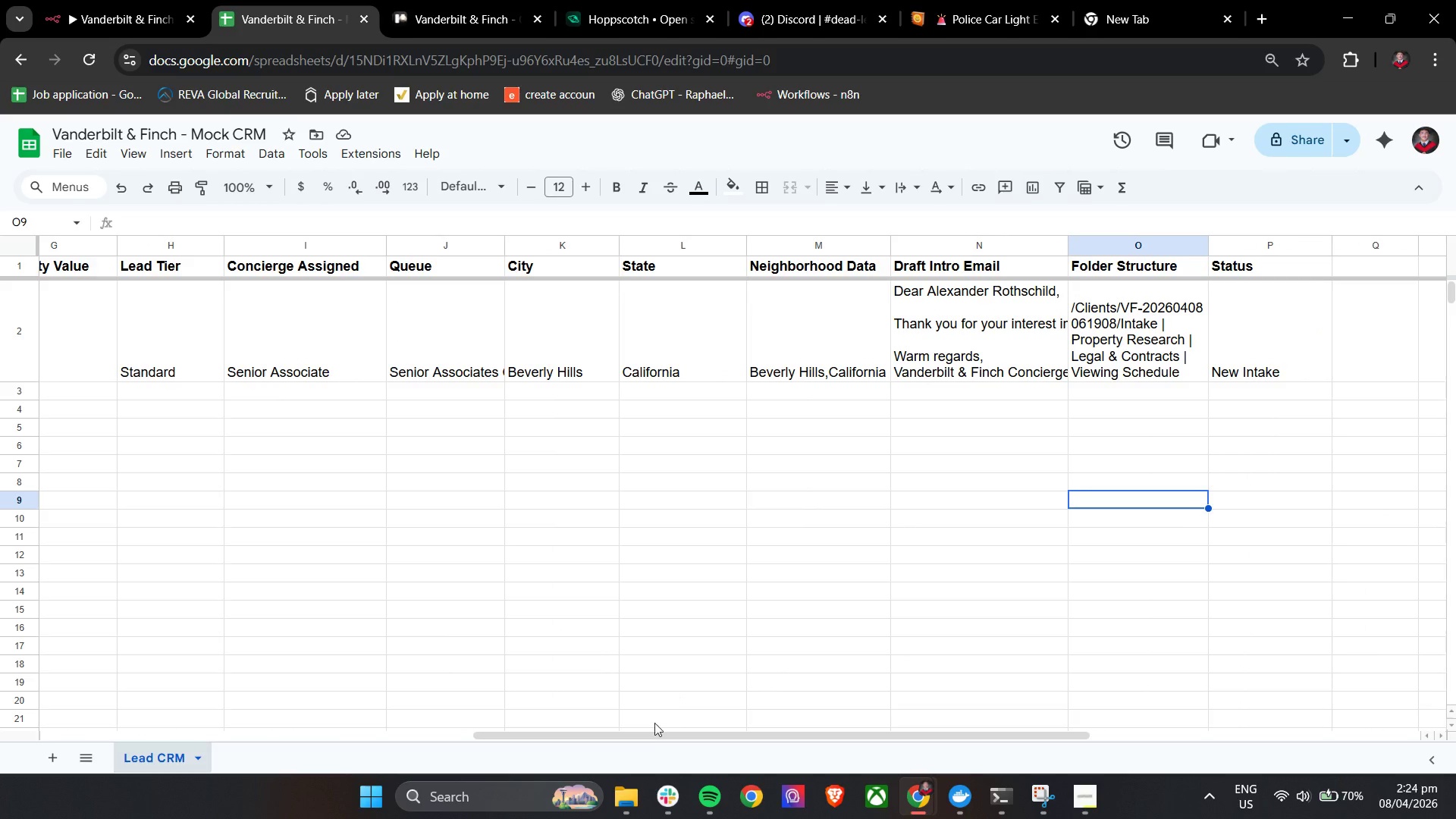 
left_click_drag(start_coordinate=[649, 736], to_coordinate=[105, 712])
 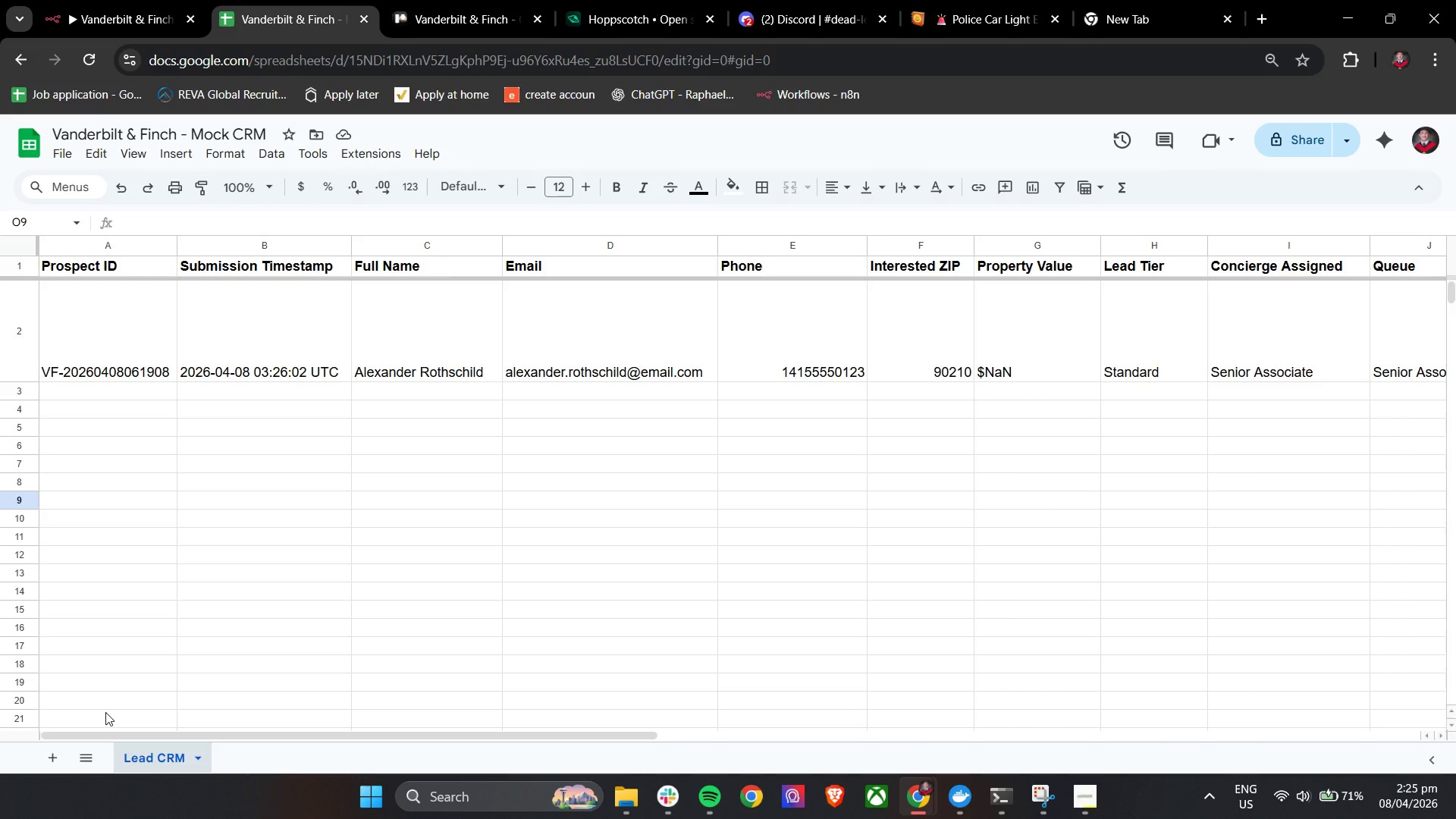 
wait(15.19)
 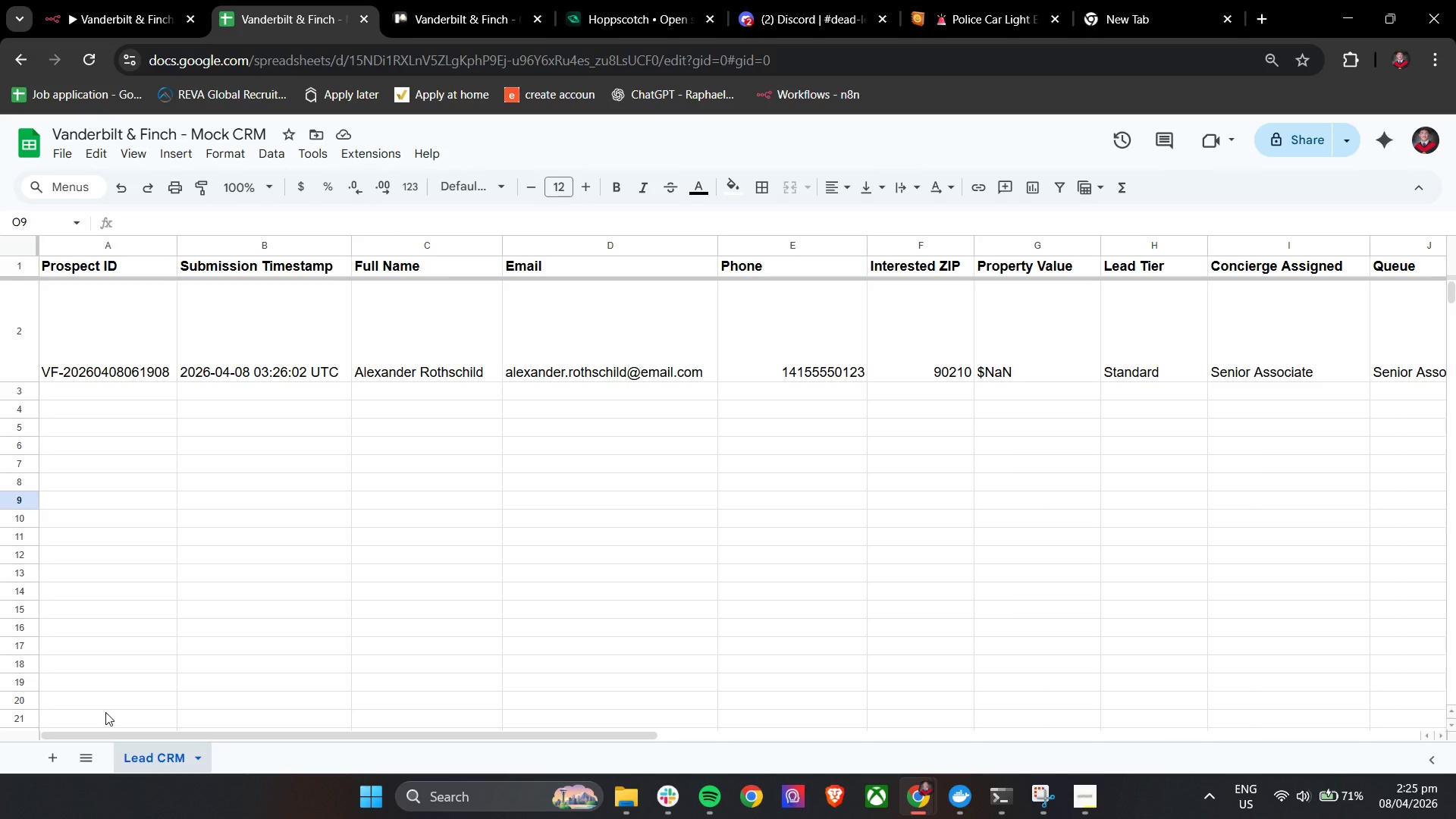 
left_click([88, 0])
 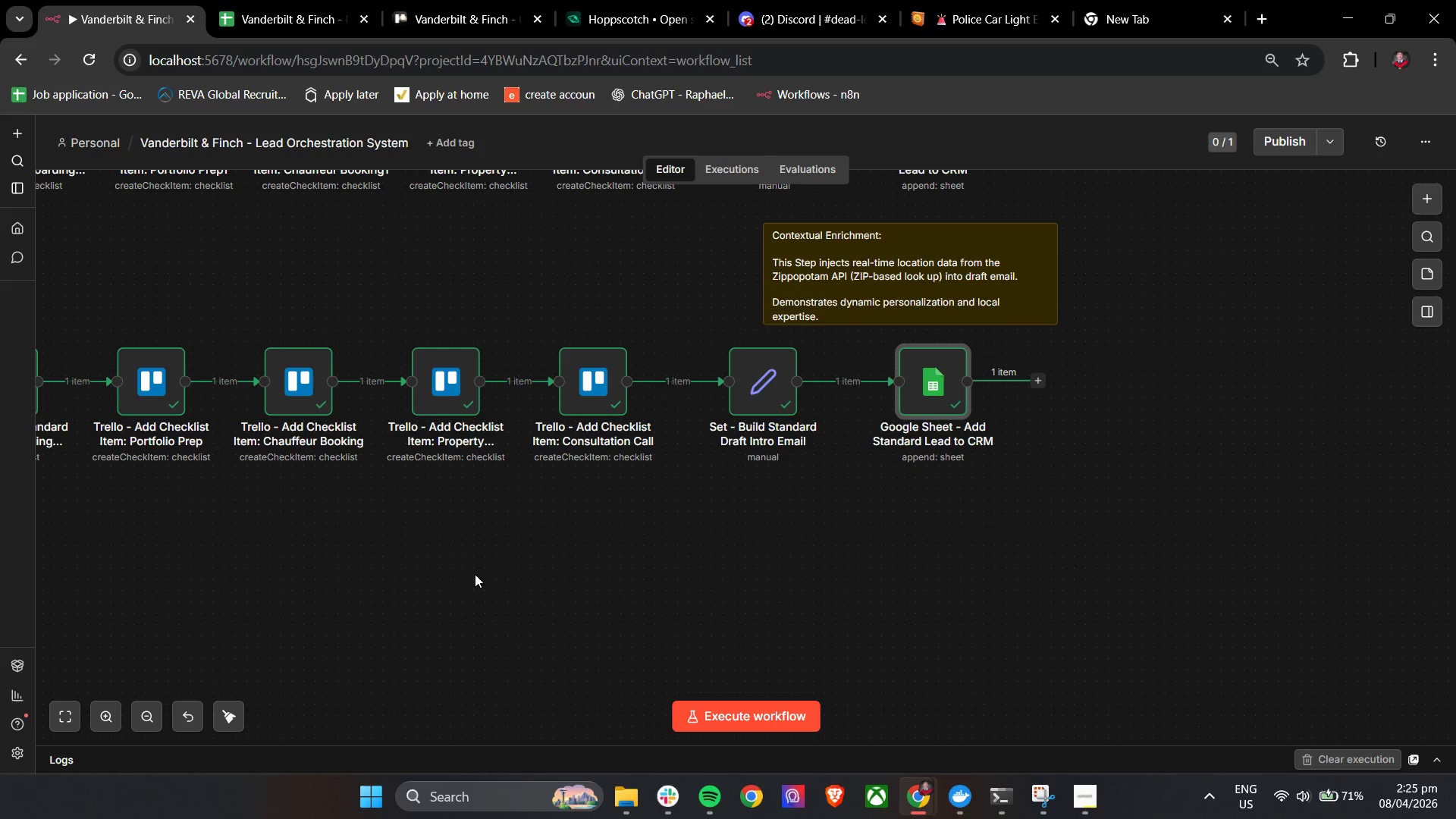 
hold_key(key=ControlLeft, duration=1.52)
left_click_drag(start_coordinate=[334, 608], to_coordinate=[1068, 486])
 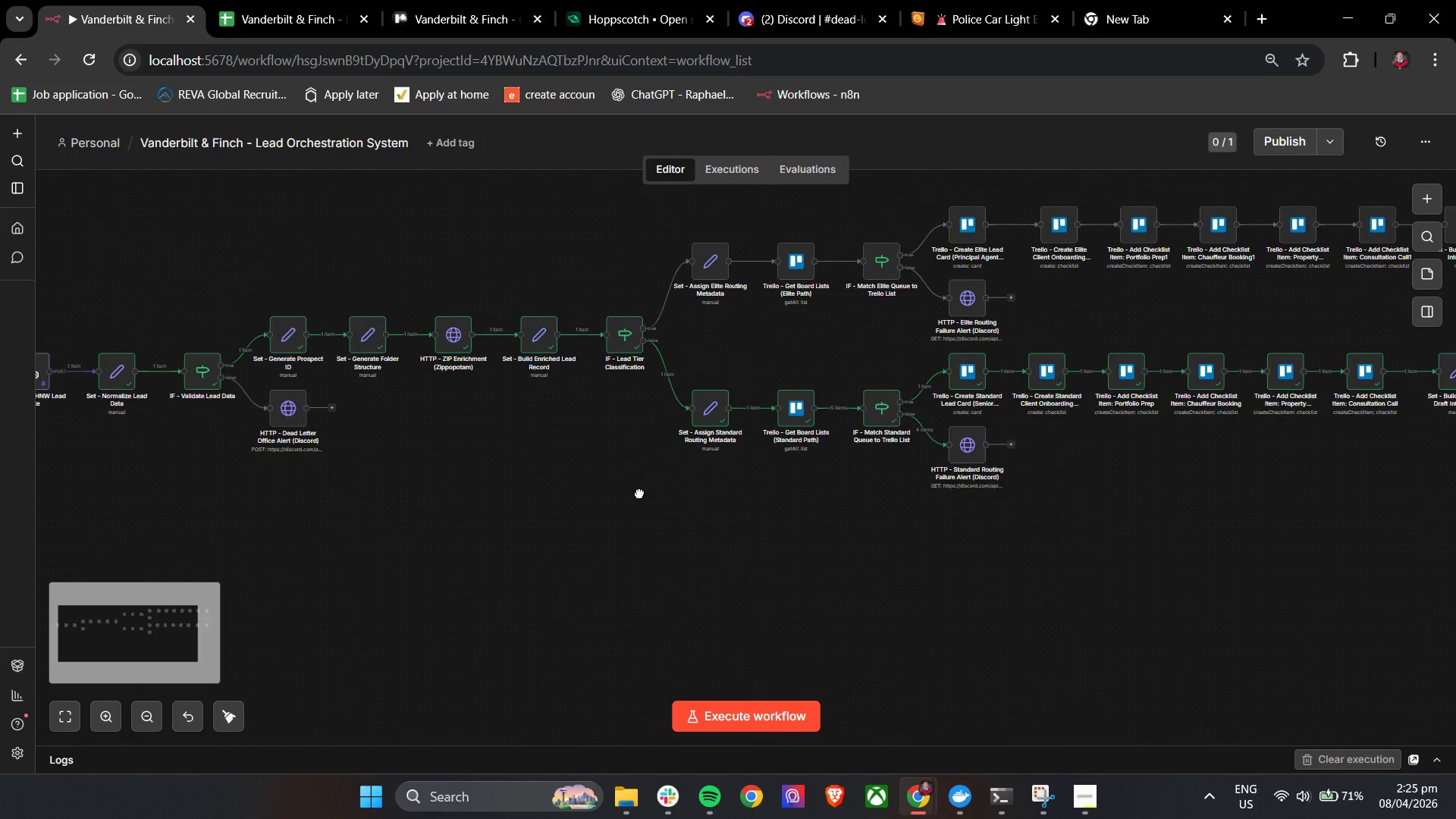 
scroll: coordinate [529, 592], scroll_direction: down, amount: 4.0
 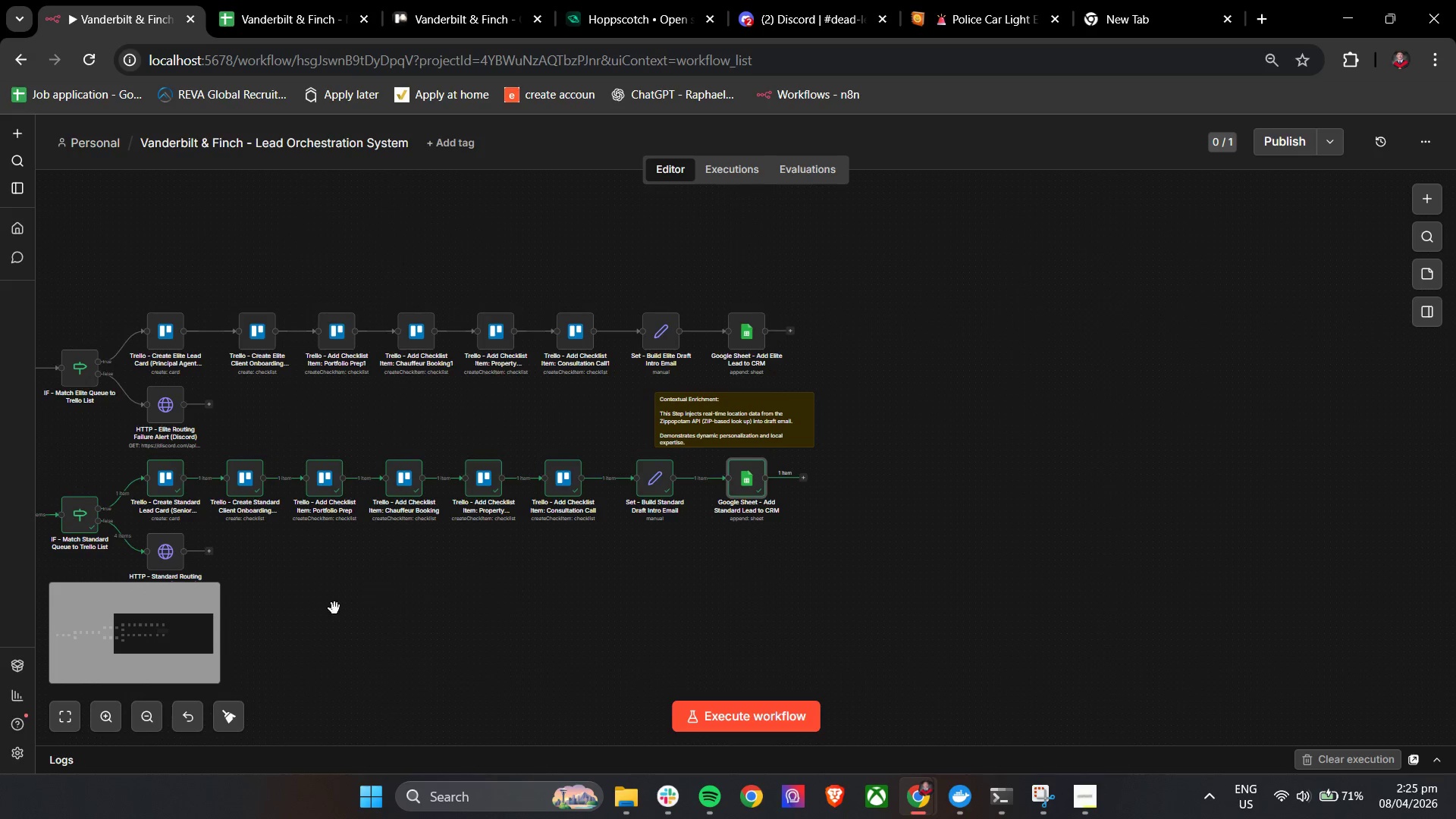 
hold_key(key=ControlLeft, duration=1.5)
left_click_drag(start_coordinate=[555, 475], to_coordinate=[693, 493])
 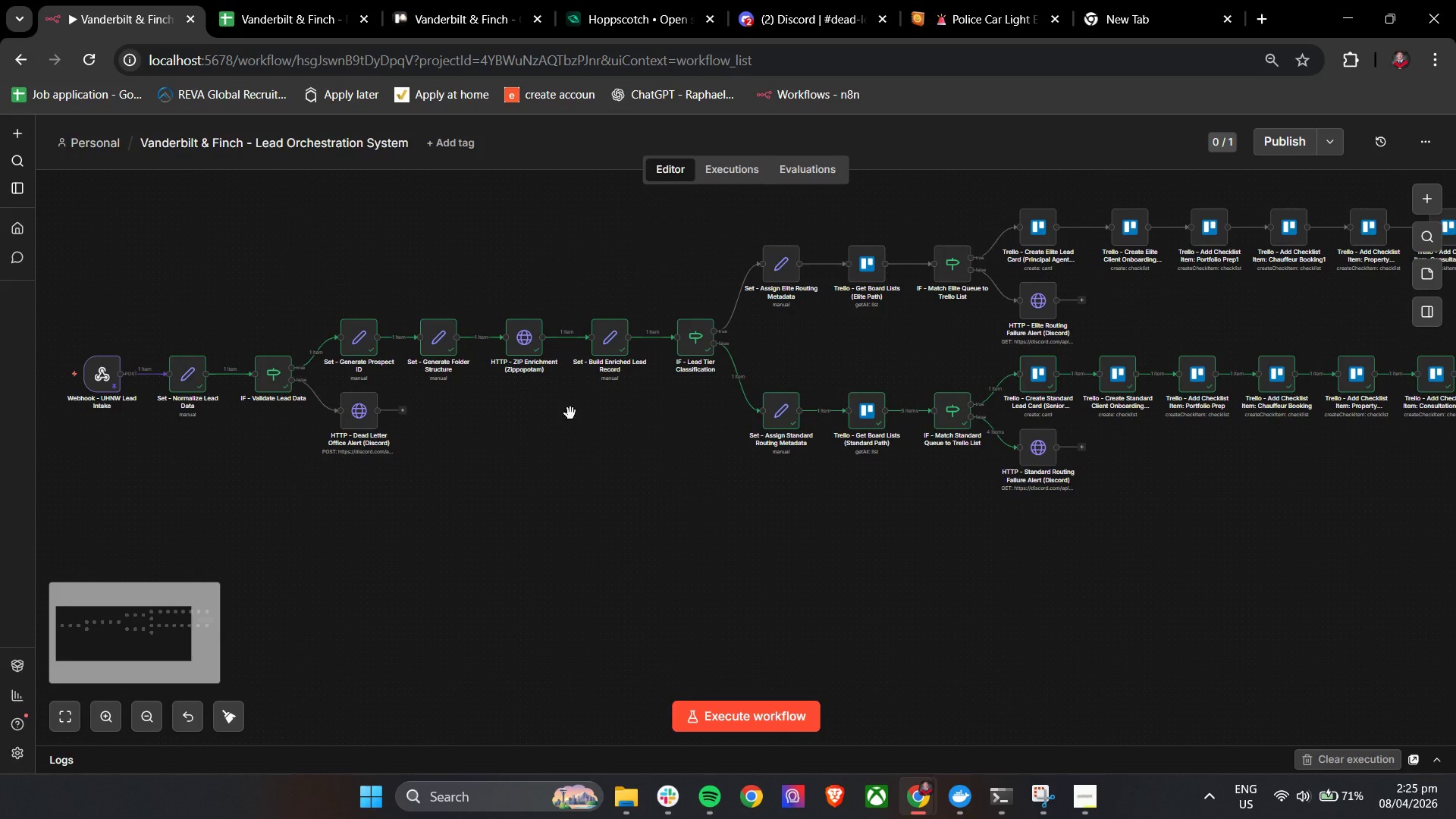 
hold_key(key=ControlLeft, duration=1.53)
 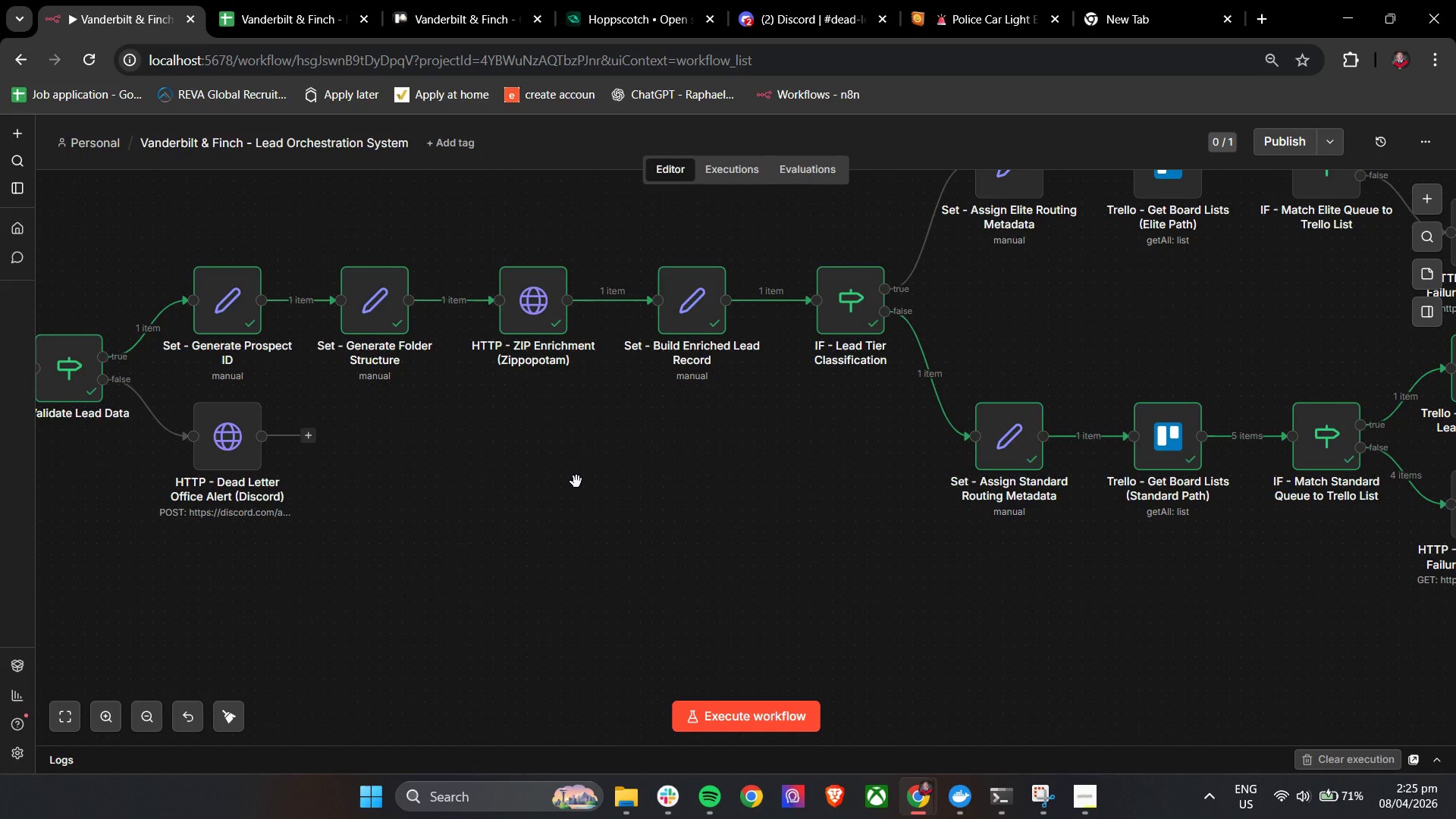 
scroll: coordinate [514, 381], scroll_direction: up, amount: 4.0
 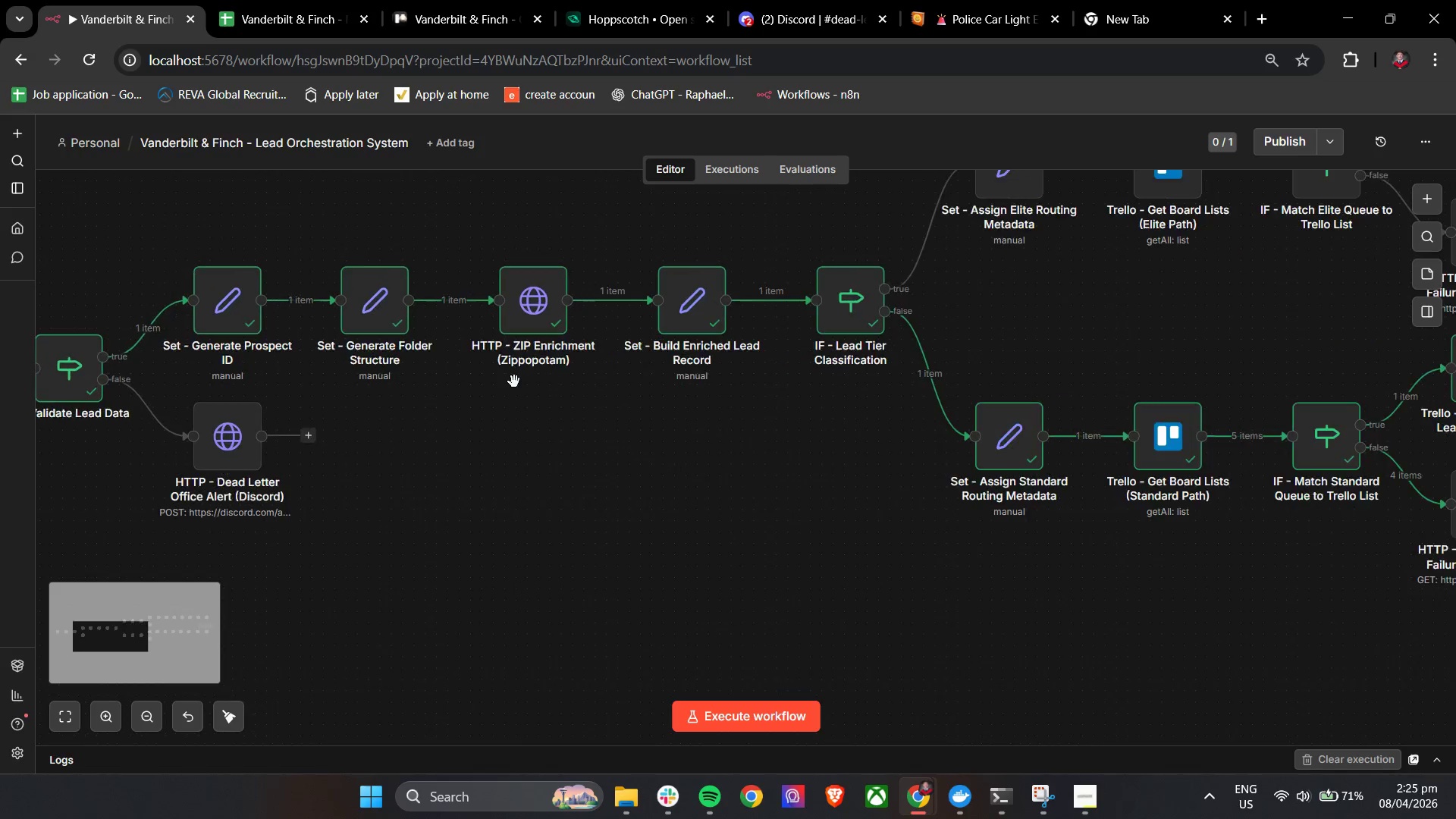 
hold_key(key=ControlLeft, duration=1.5)
left_click_drag(start_coordinate=[568, 494], to_coordinate=[576, 505])
 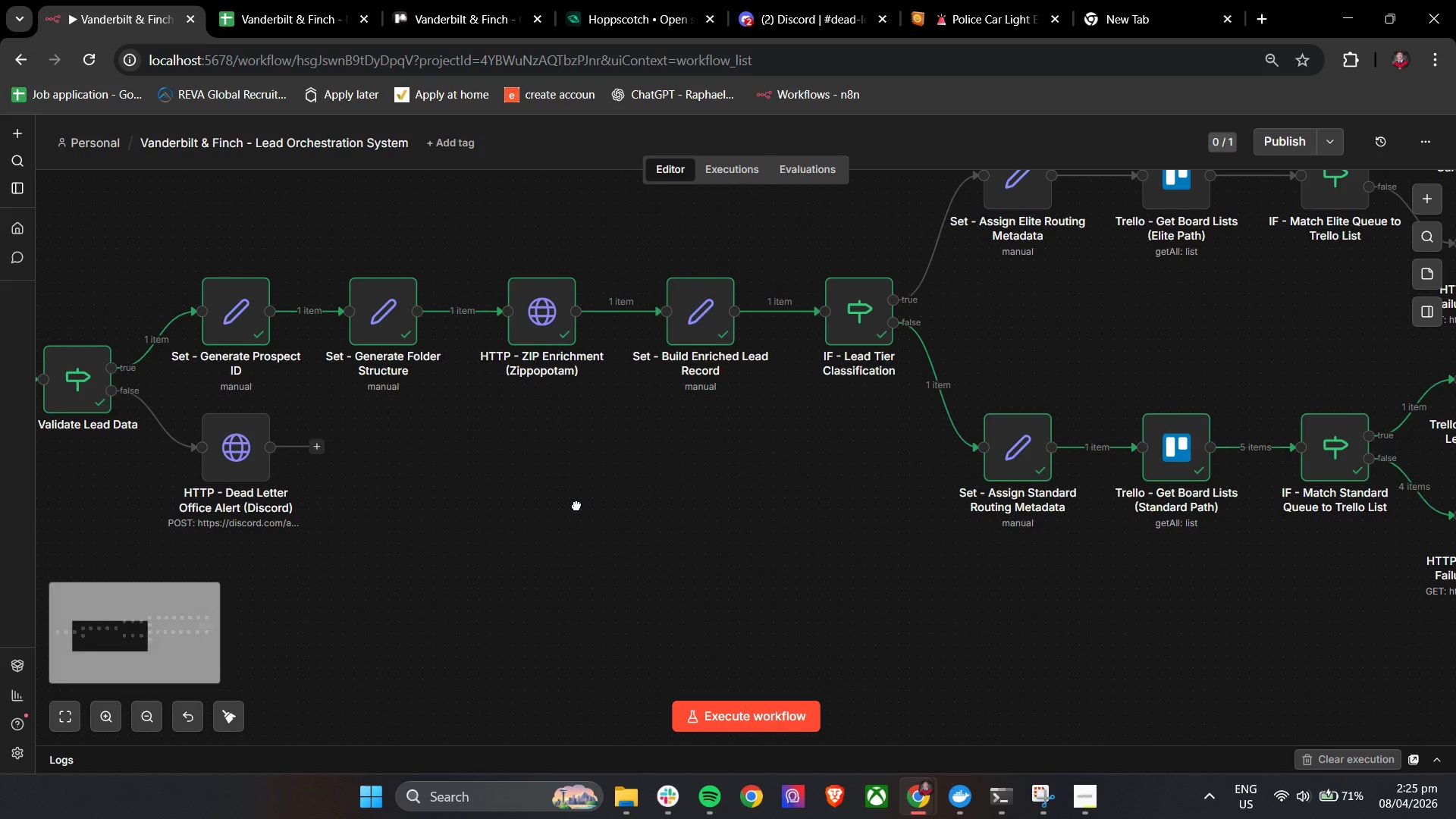 
key(Control+ControlLeft)
 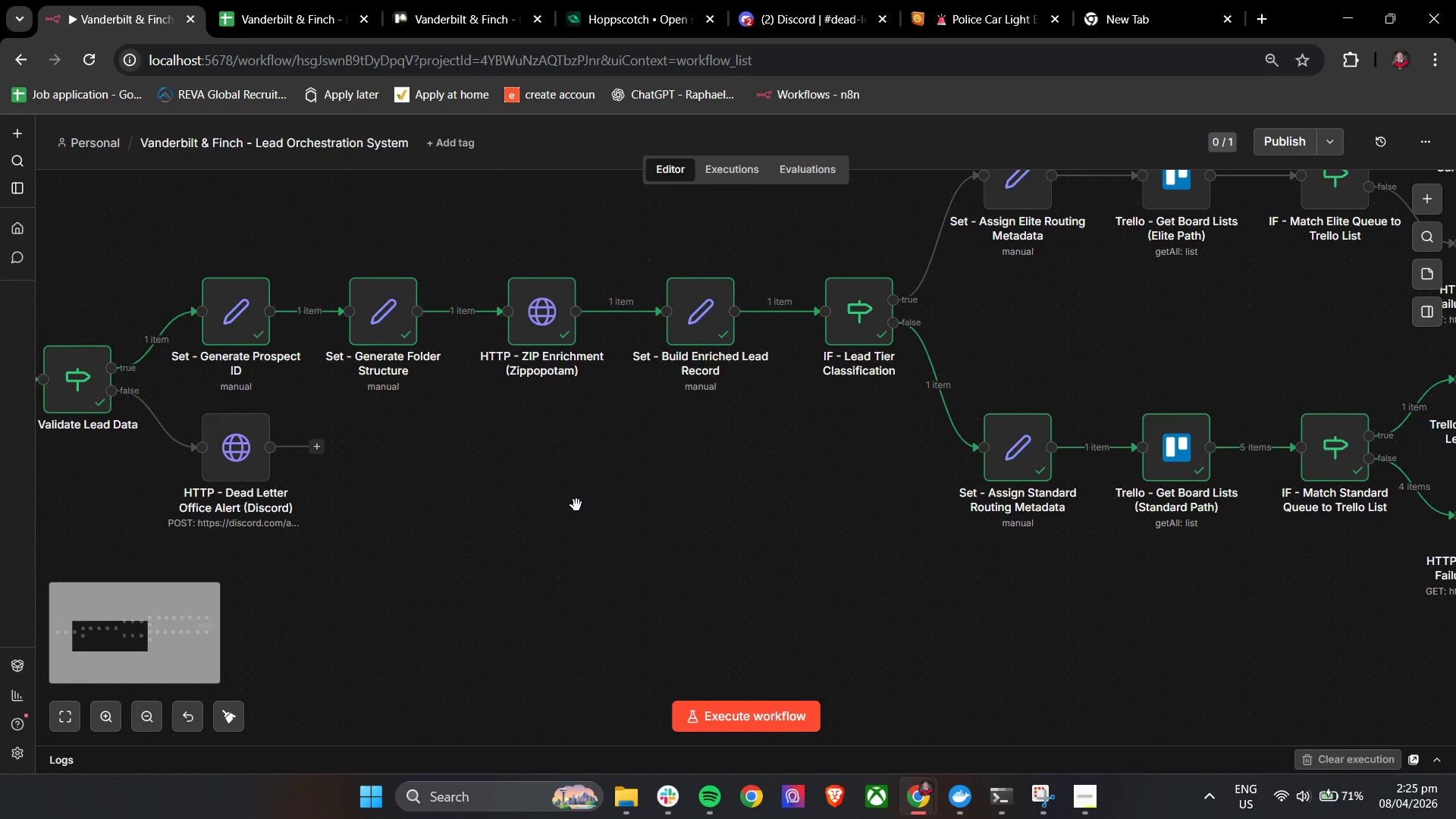 
key(Control+ControlLeft)
 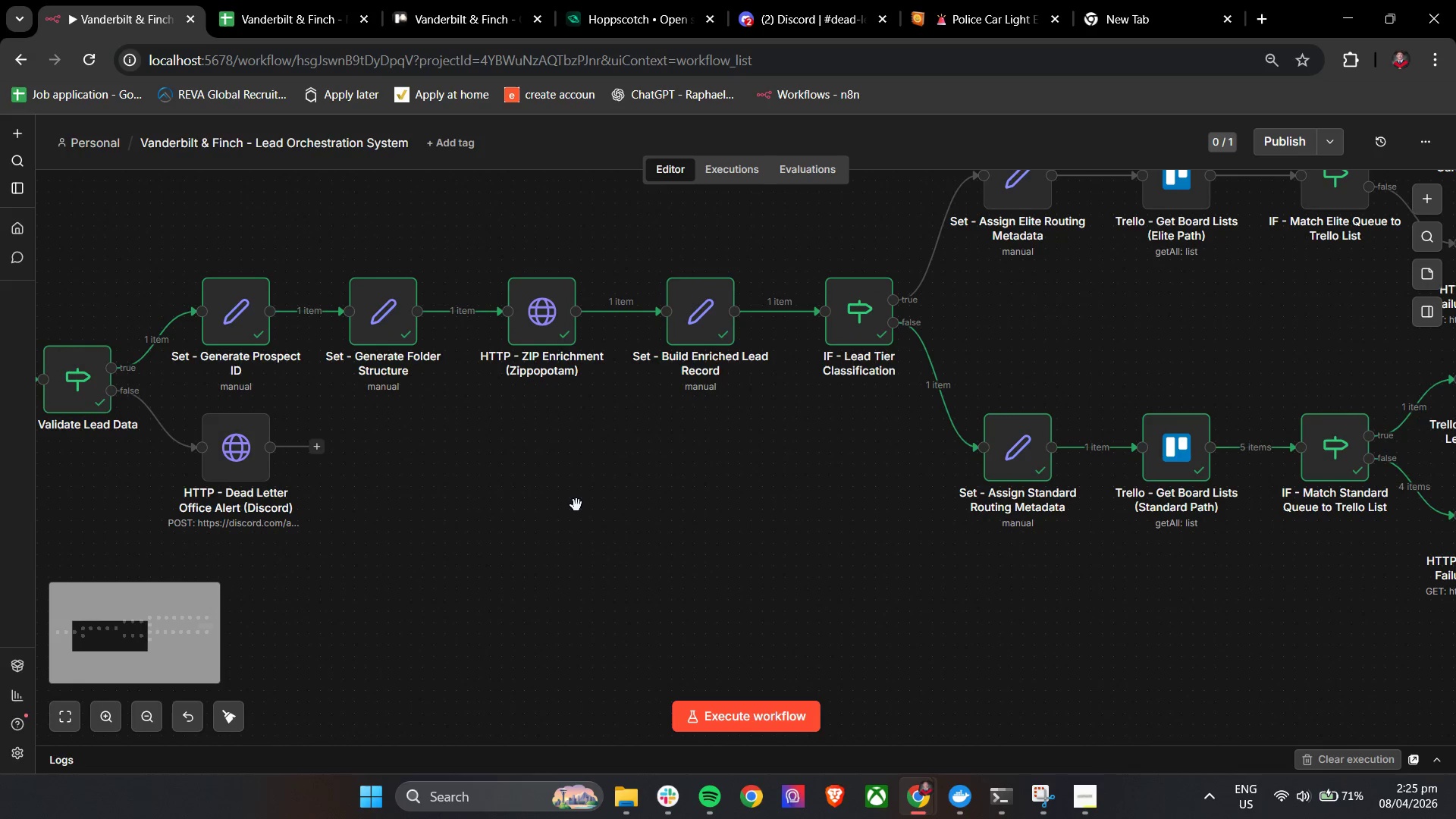 
key(Control+ControlLeft)
 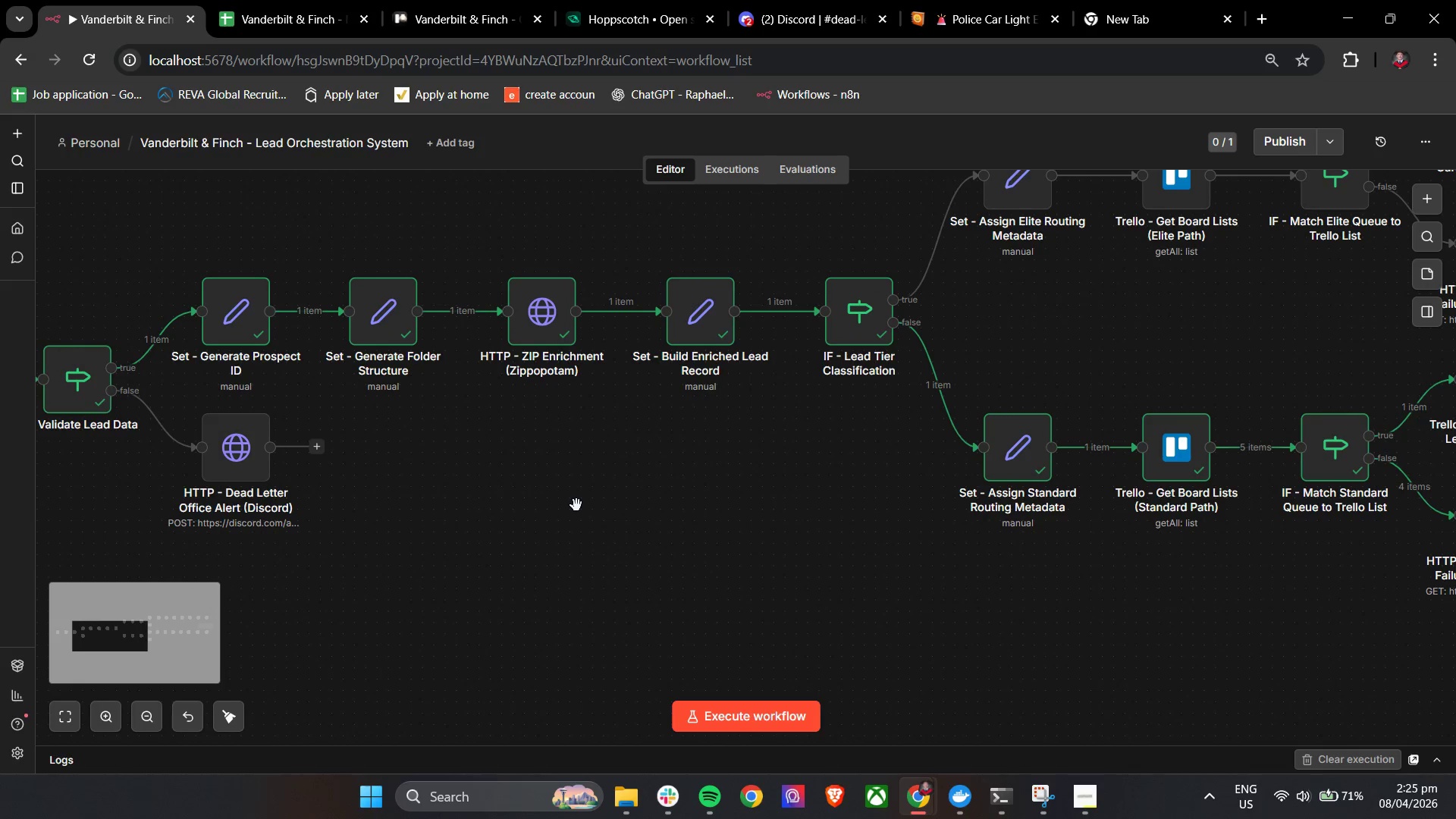 
key(Control+ControlLeft)
 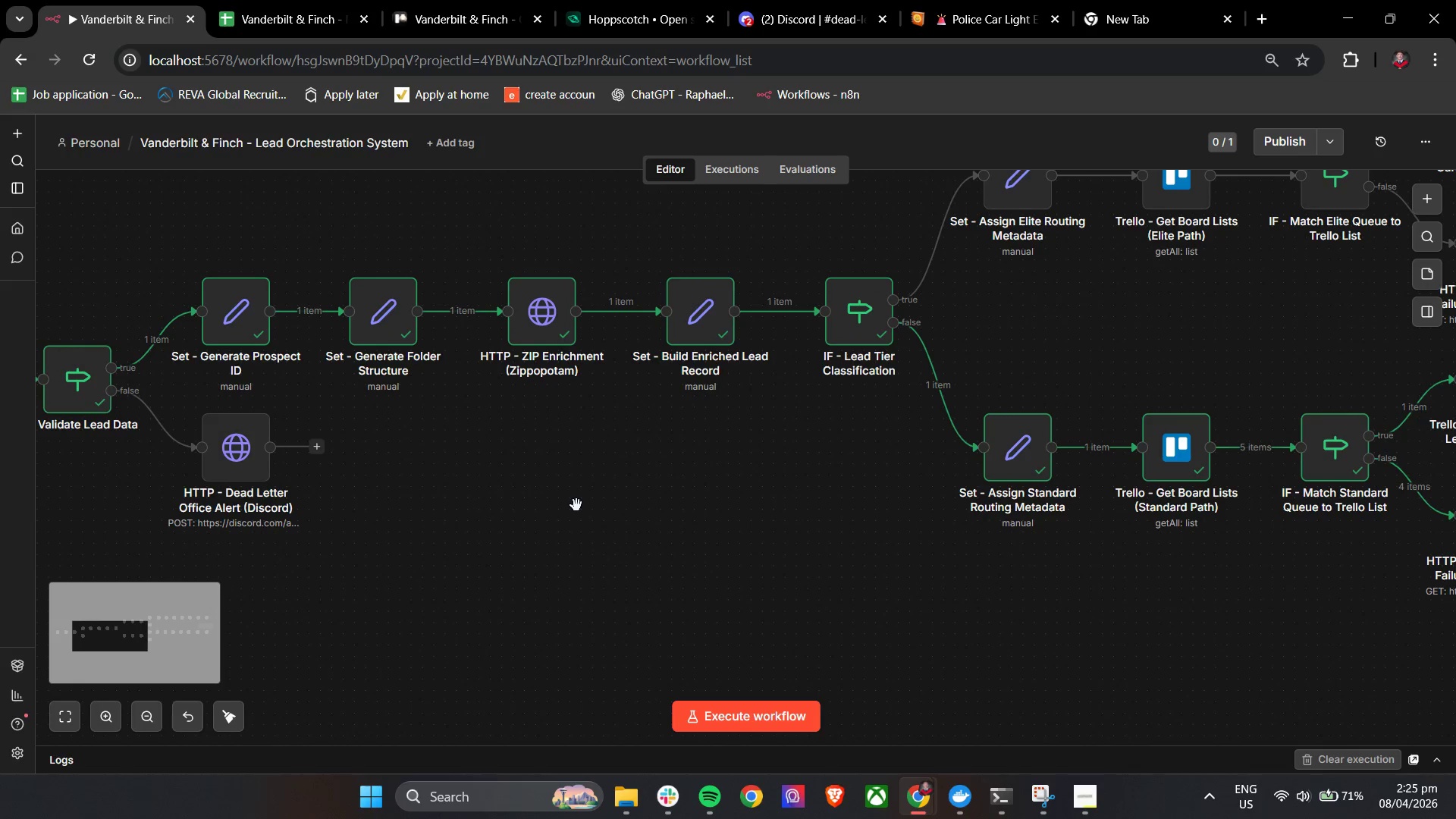 
key(Control+ControlLeft)
 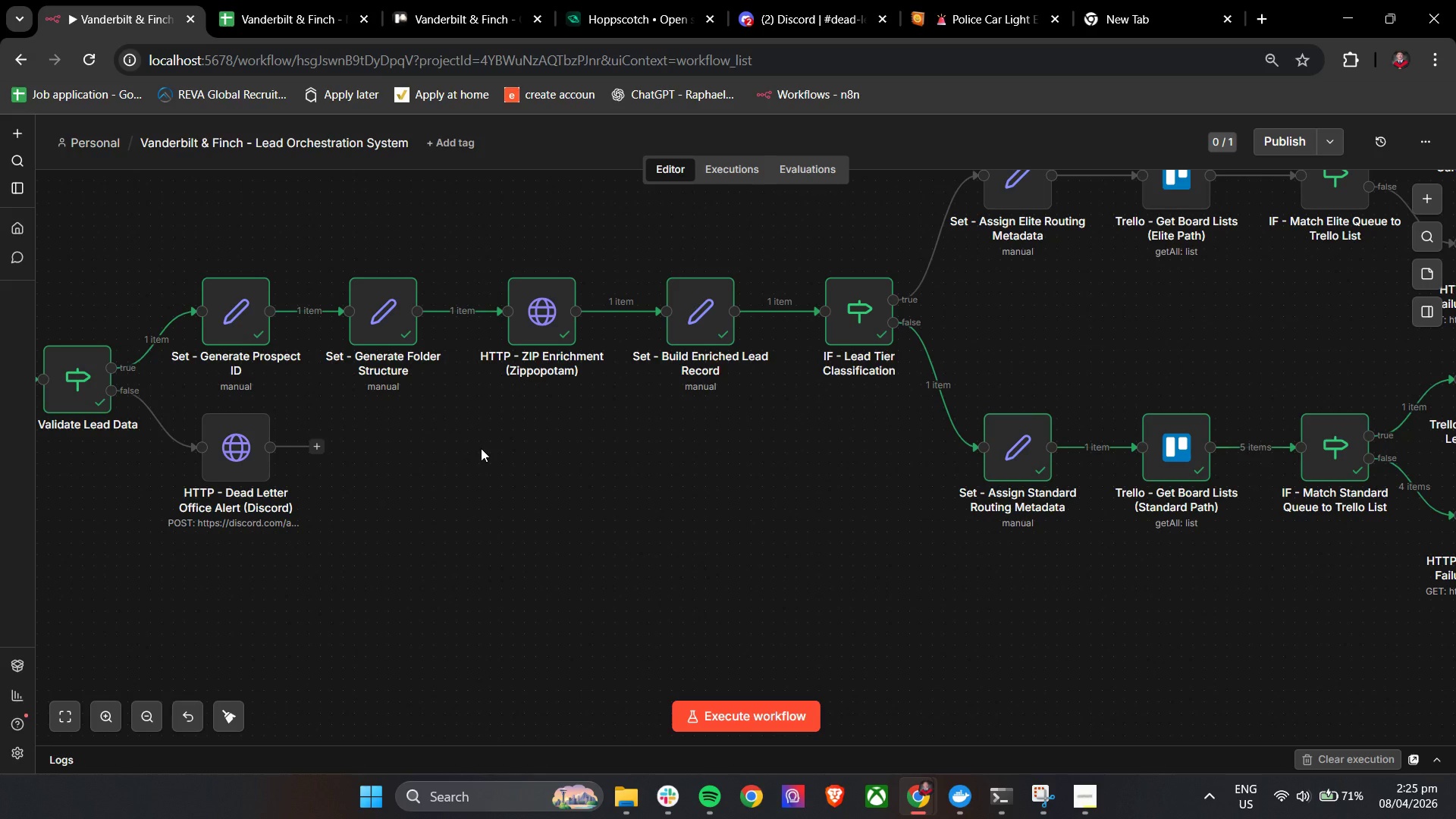 
wait(11.41)
 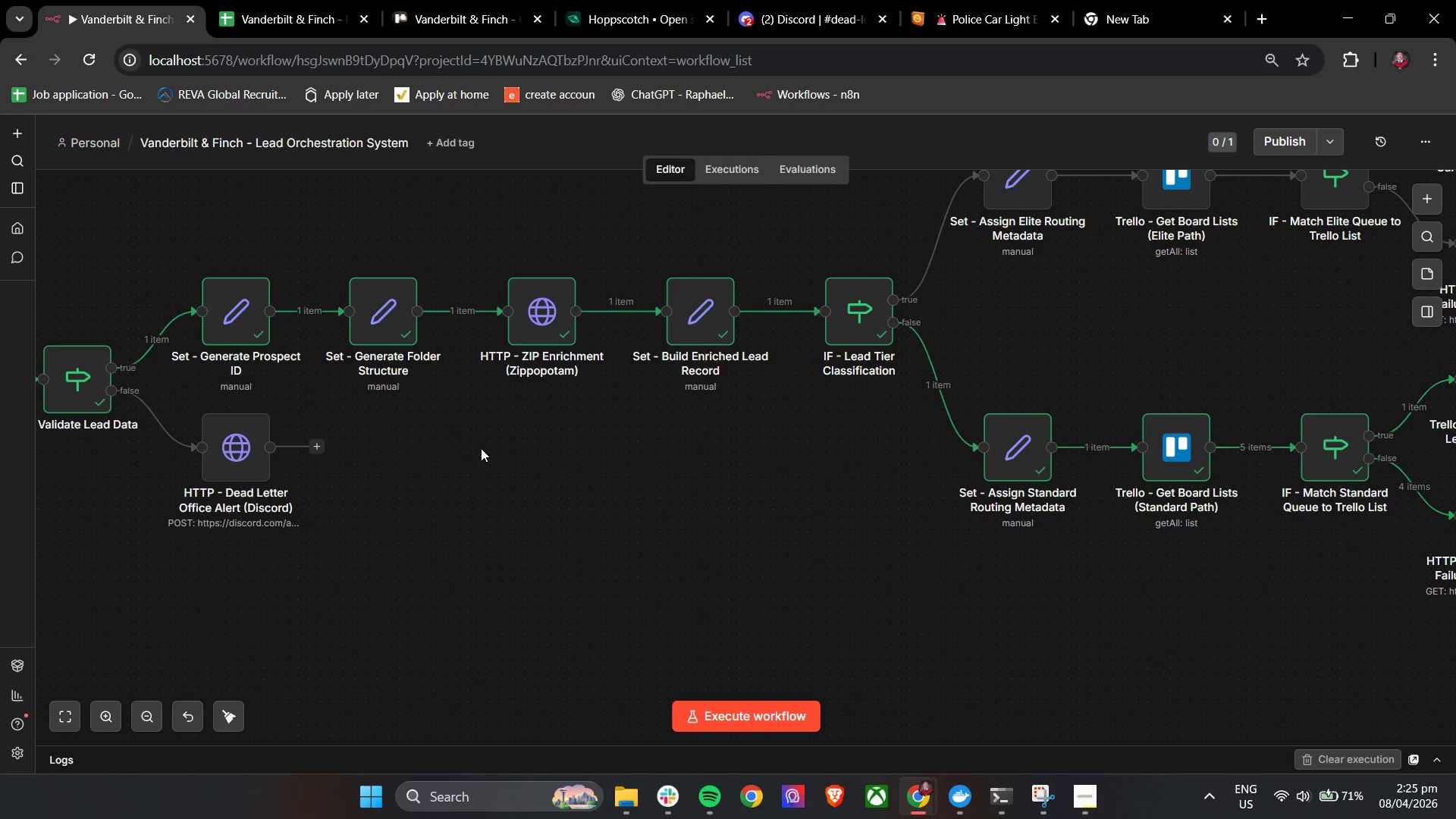 
key(Control+ControlLeft)
 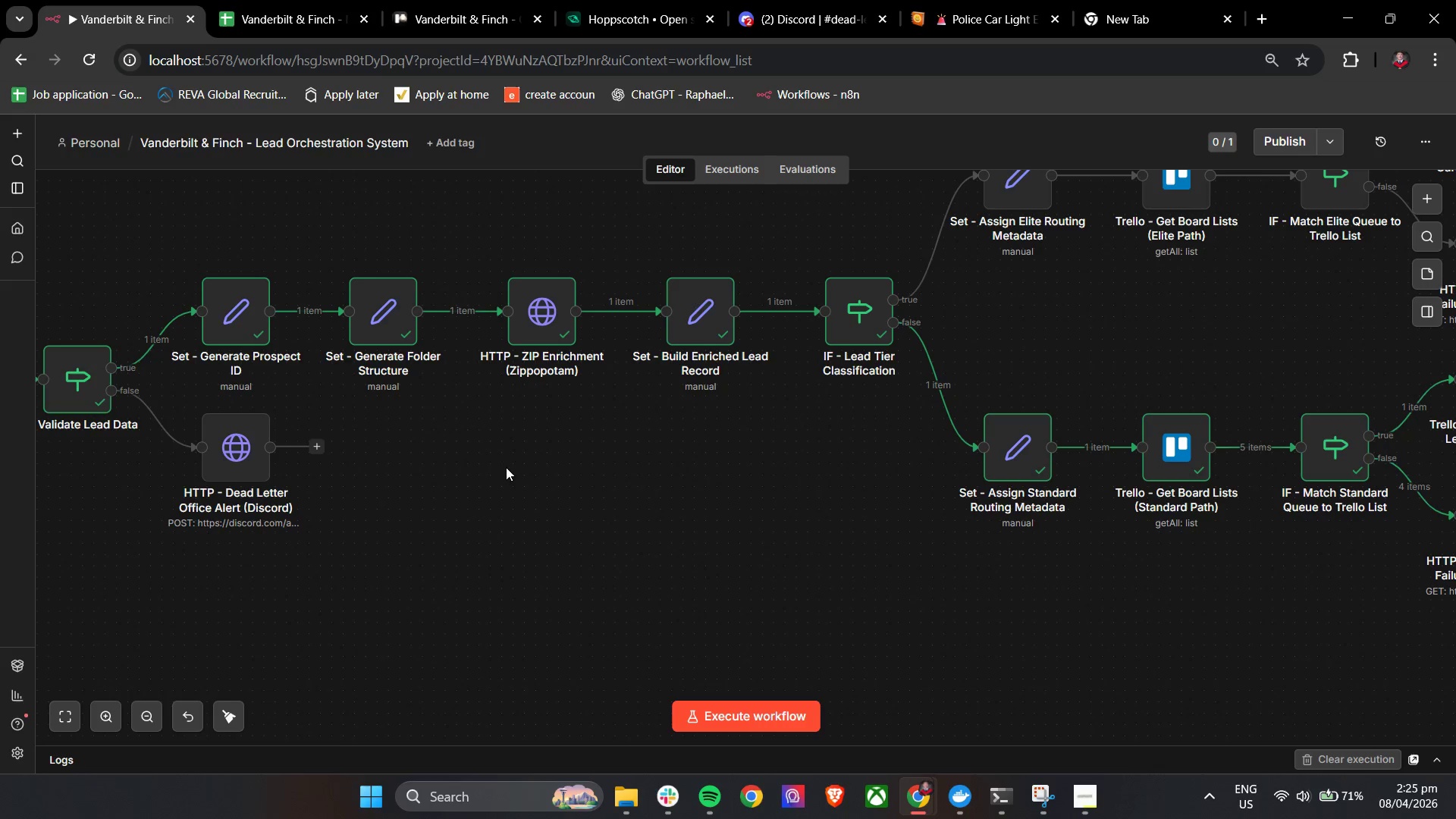 
hold_key(key=ControlLeft, duration=1.5)
left_click_drag(start_coordinate=[938, 590], to_coordinate=[456, 586])
 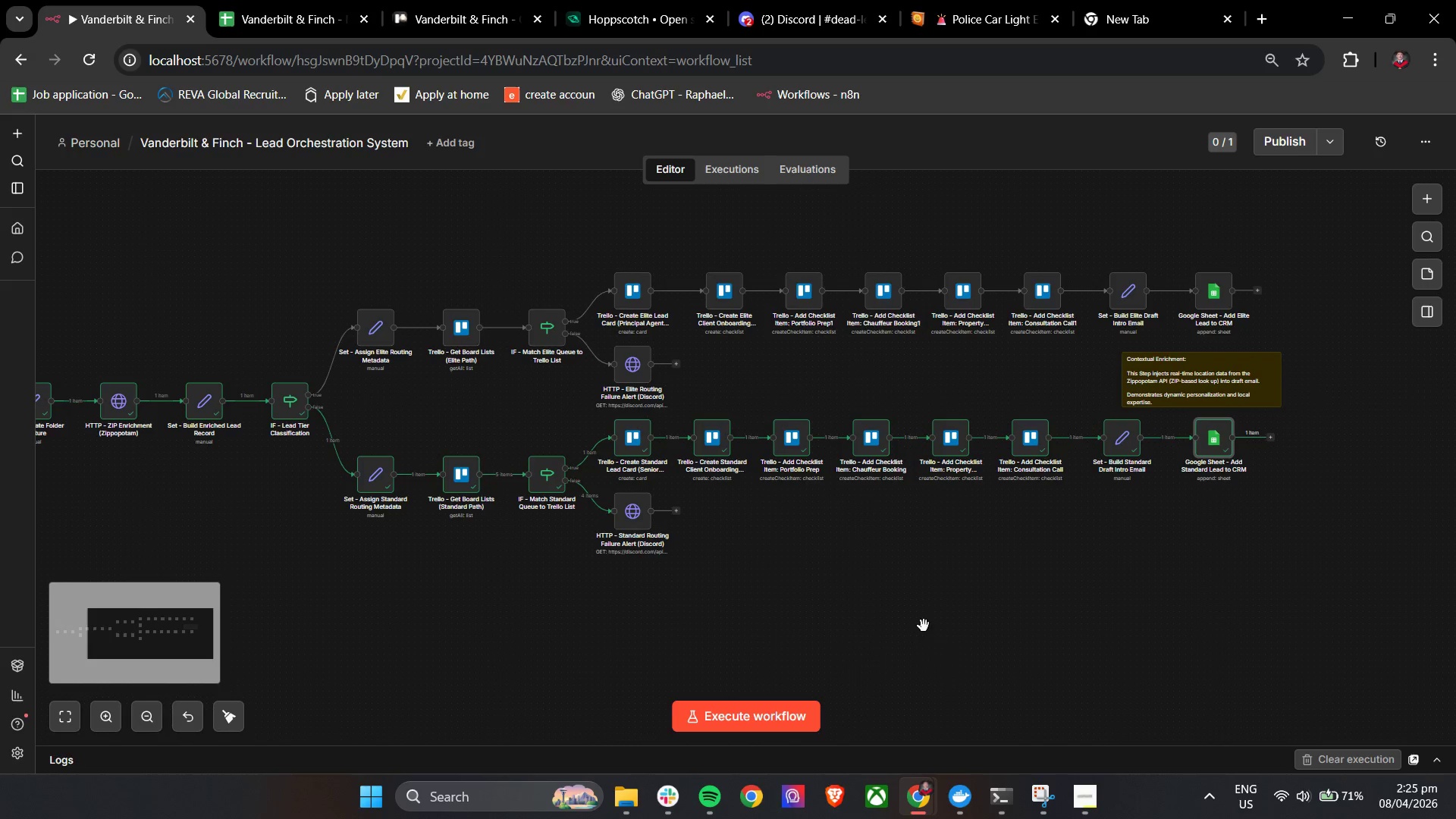 
scroll: coordinate [670, 516], scroll_direction: down, amount: 4.0
 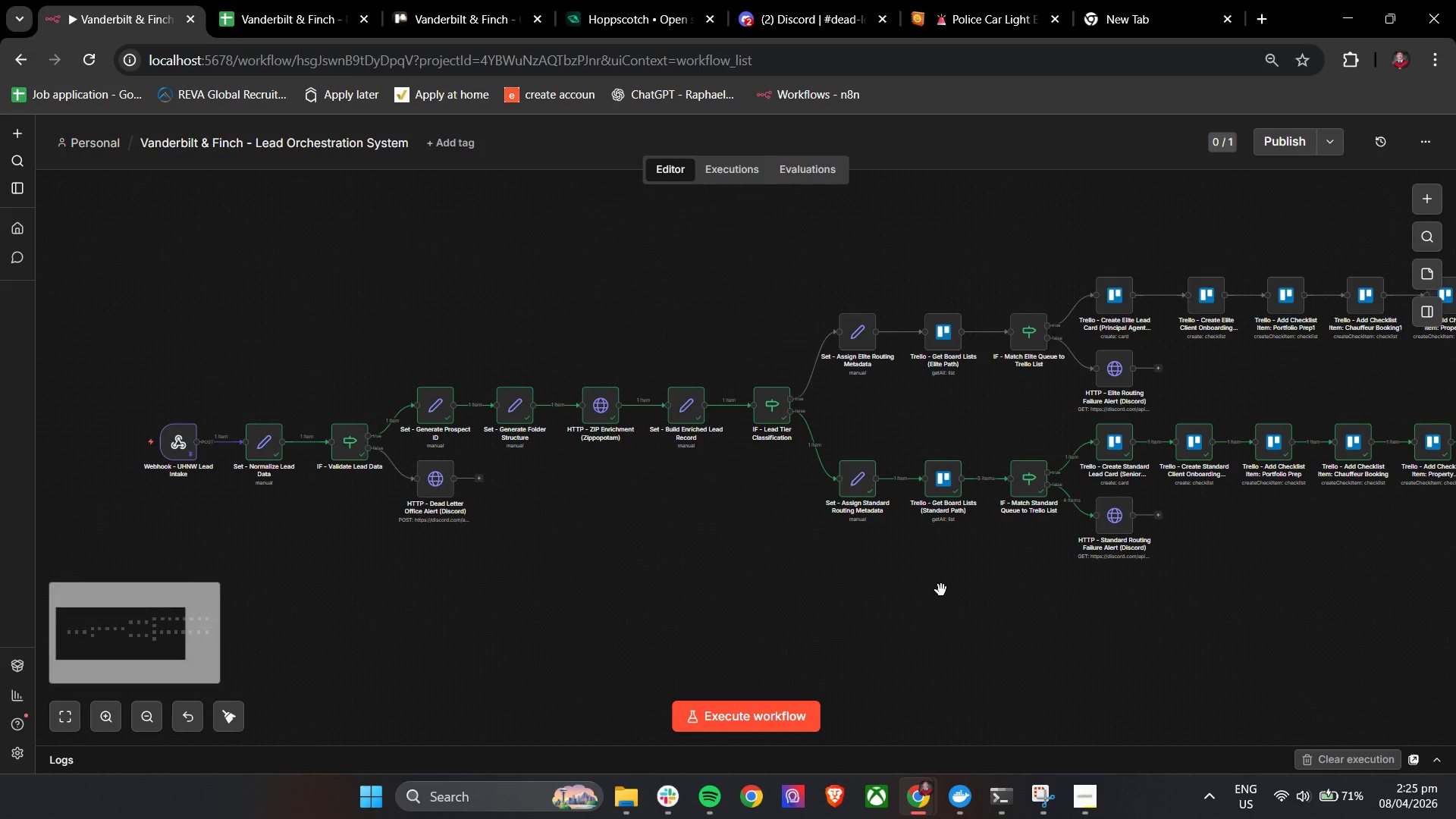 
left_click_drag(start_coordinate=[940, 629], to_coordinate=[797, 606])
 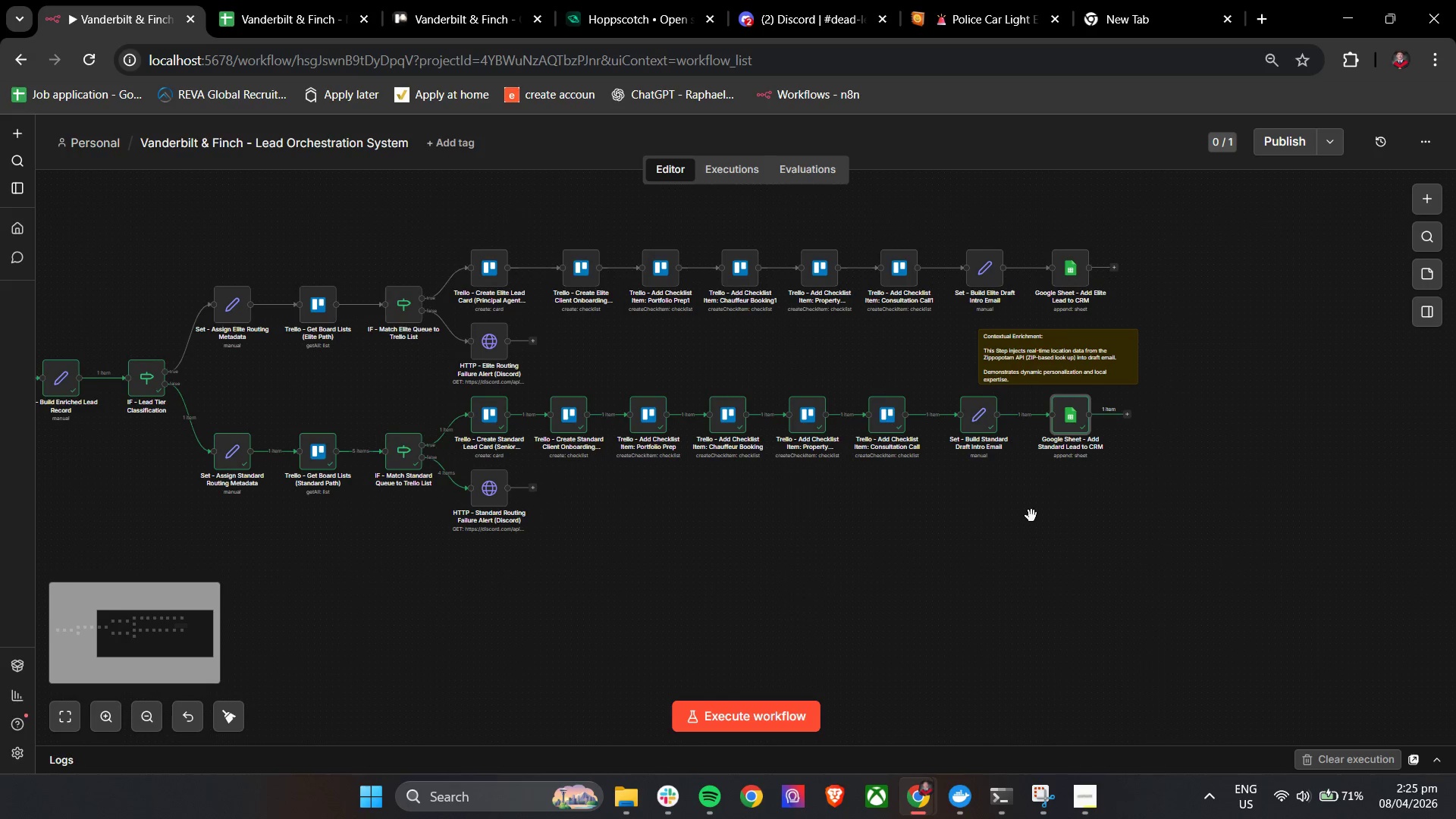 
hold_key(key=ControlLeft, duration=1.52)
 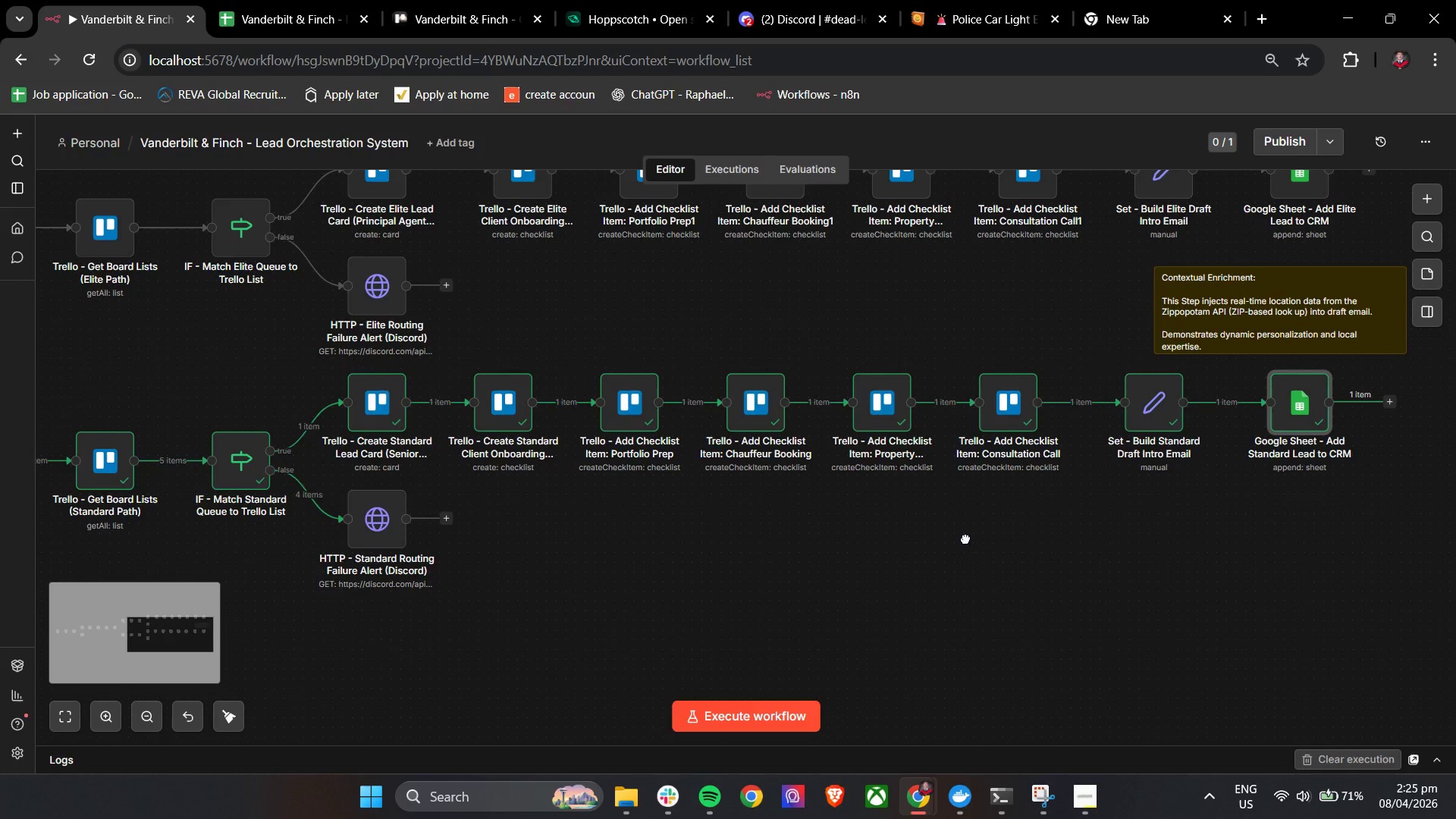 
hold_key(key=ControlLeft, duration=1.16)
left_click_drag(start_coordinate=[752, 494], to_coordinate=[947, 538])
 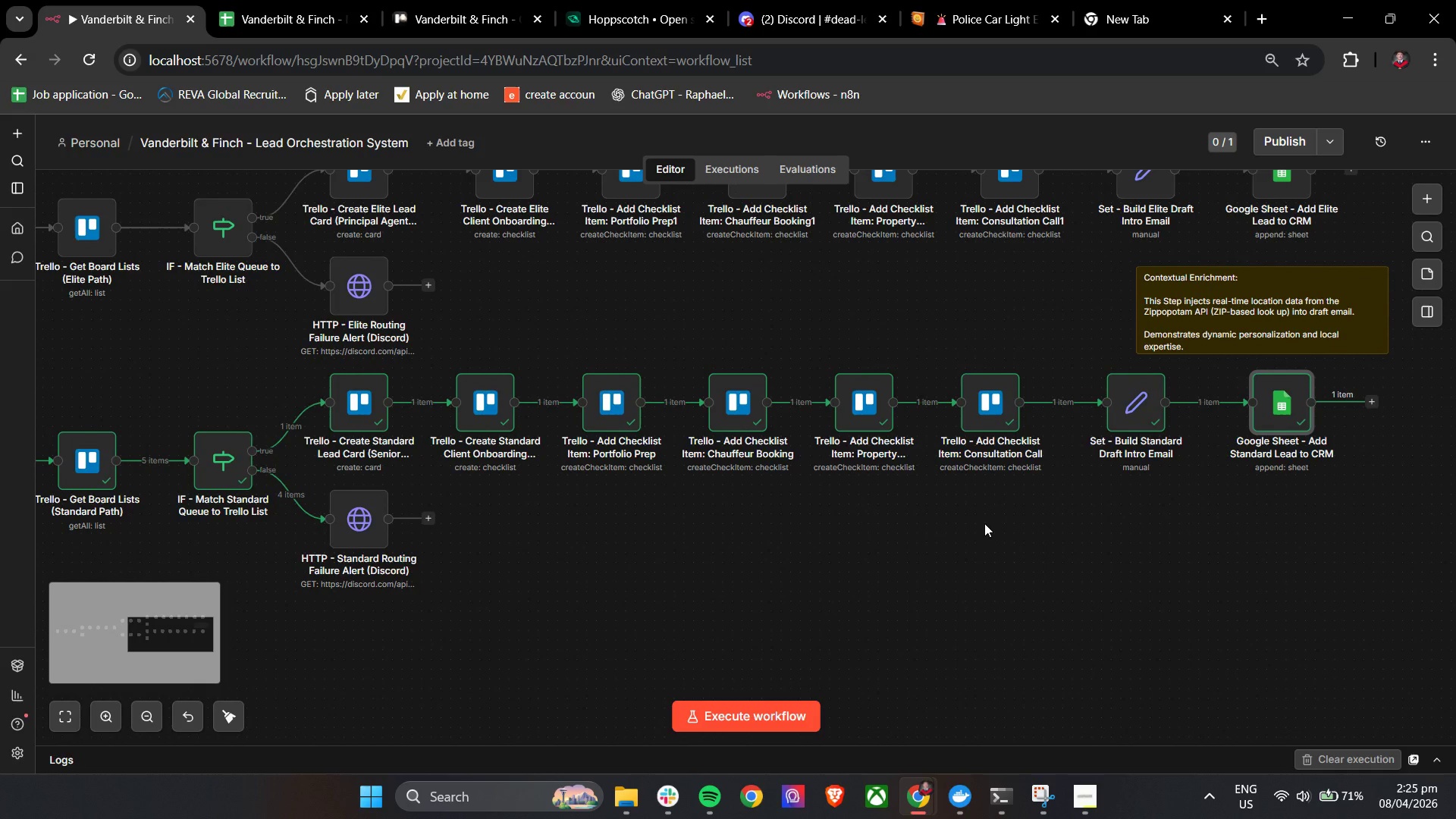 
scroll: coordinate [1046, 510], scroll_direction: up, amount: 3.0
 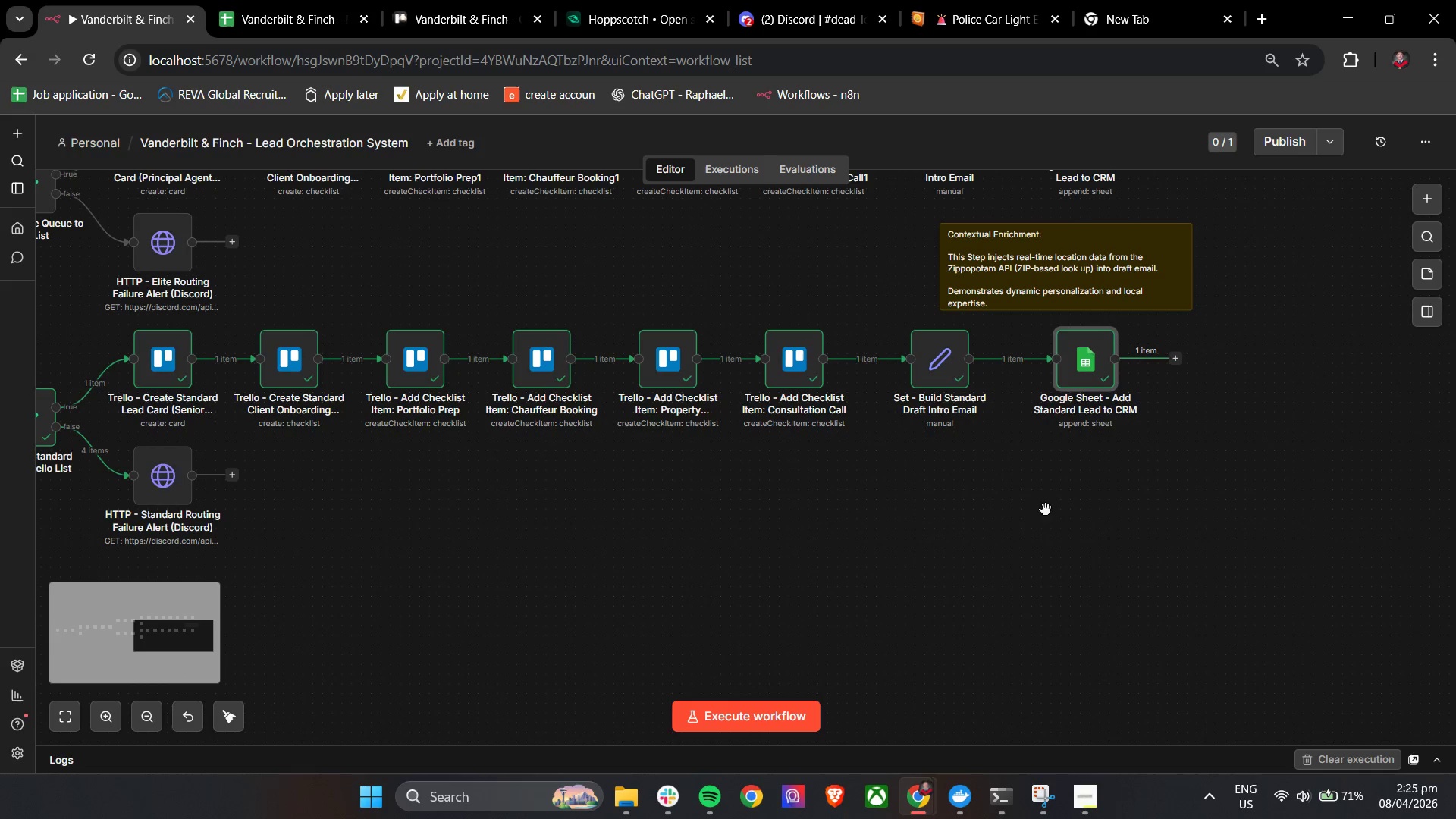 
wait(8.2)
 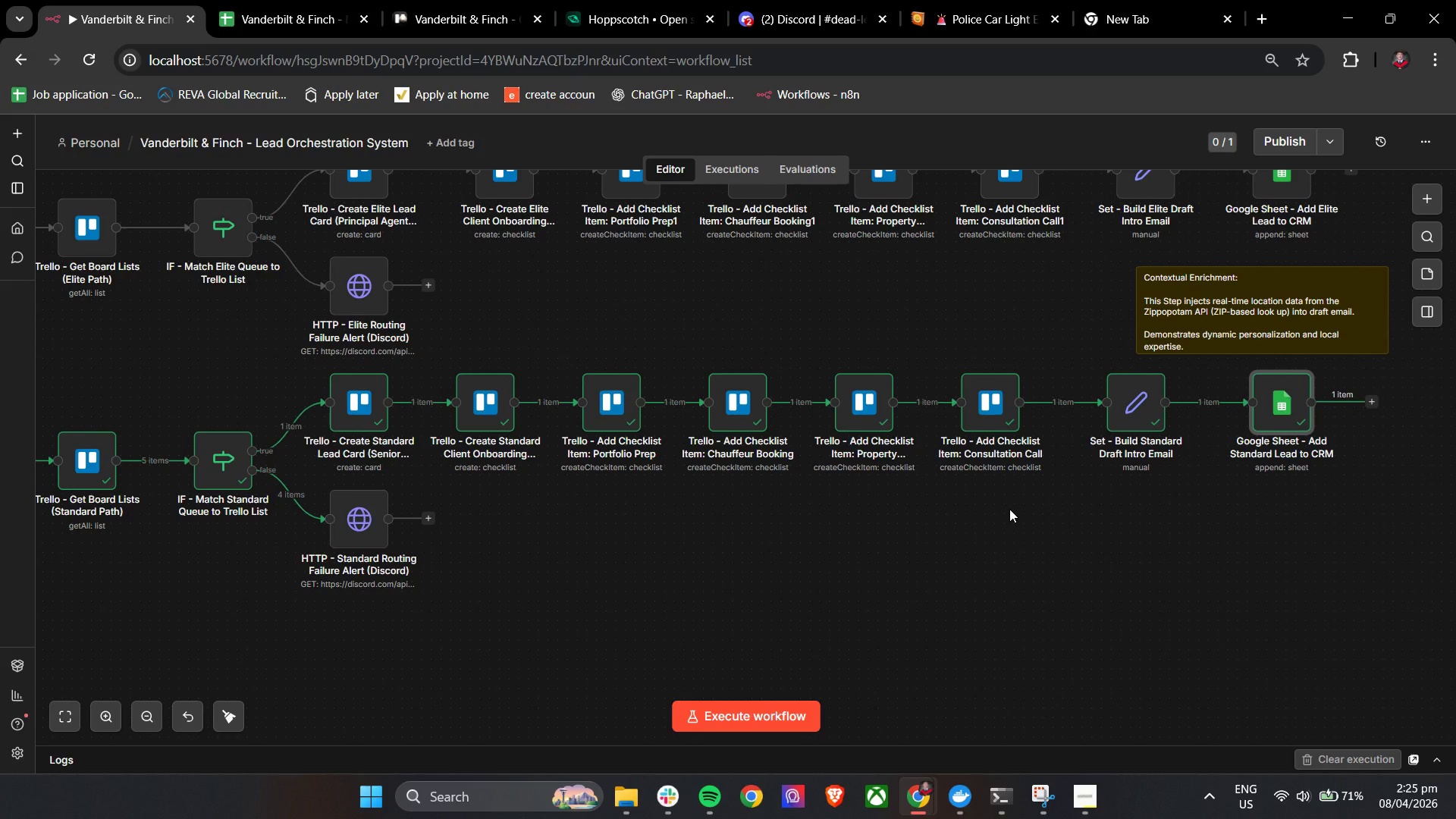 
double_click([1269, 419])
 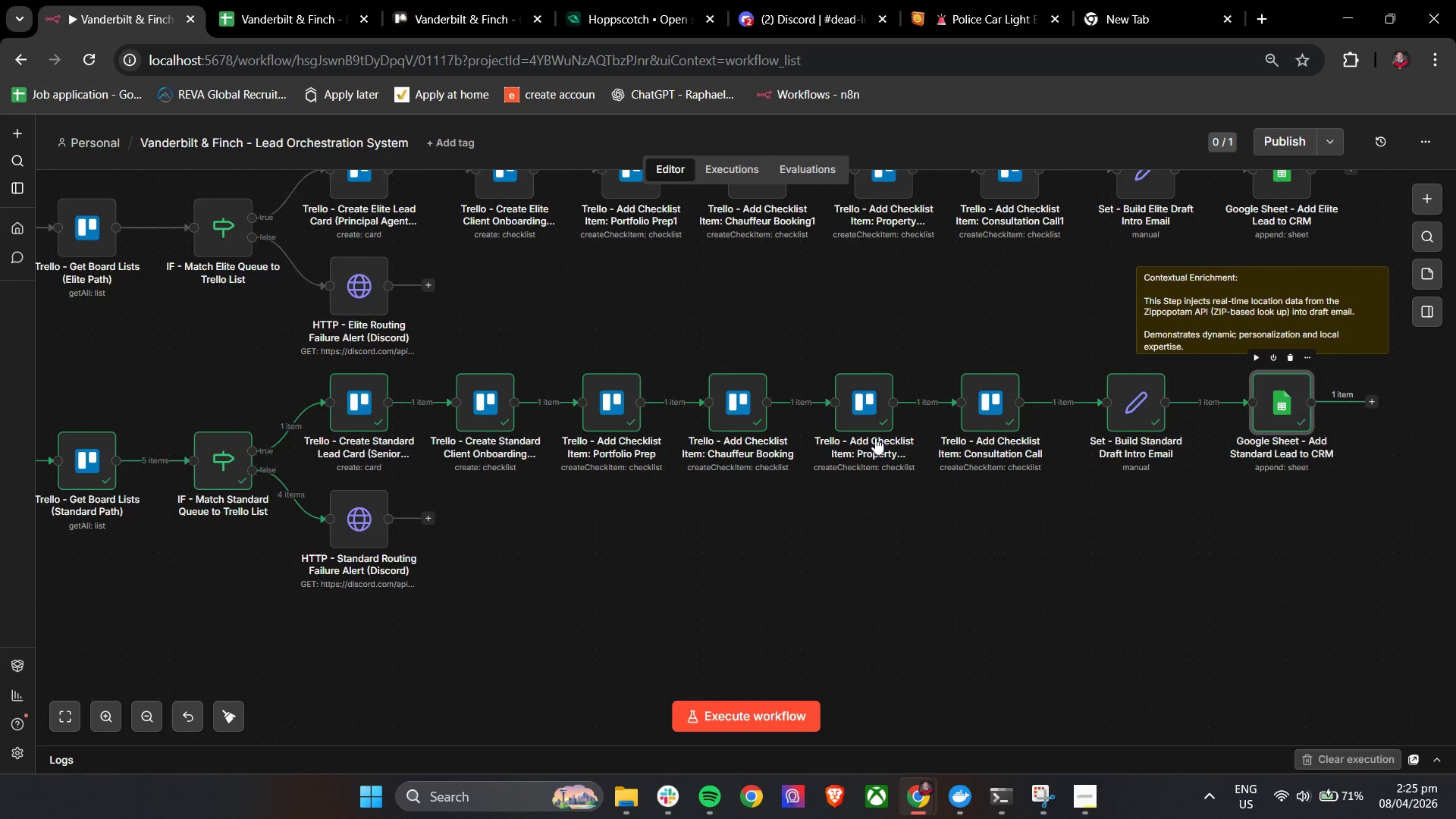 
scroll: coordinate [827, 445], scroll_direction: down, amount: 14.0
 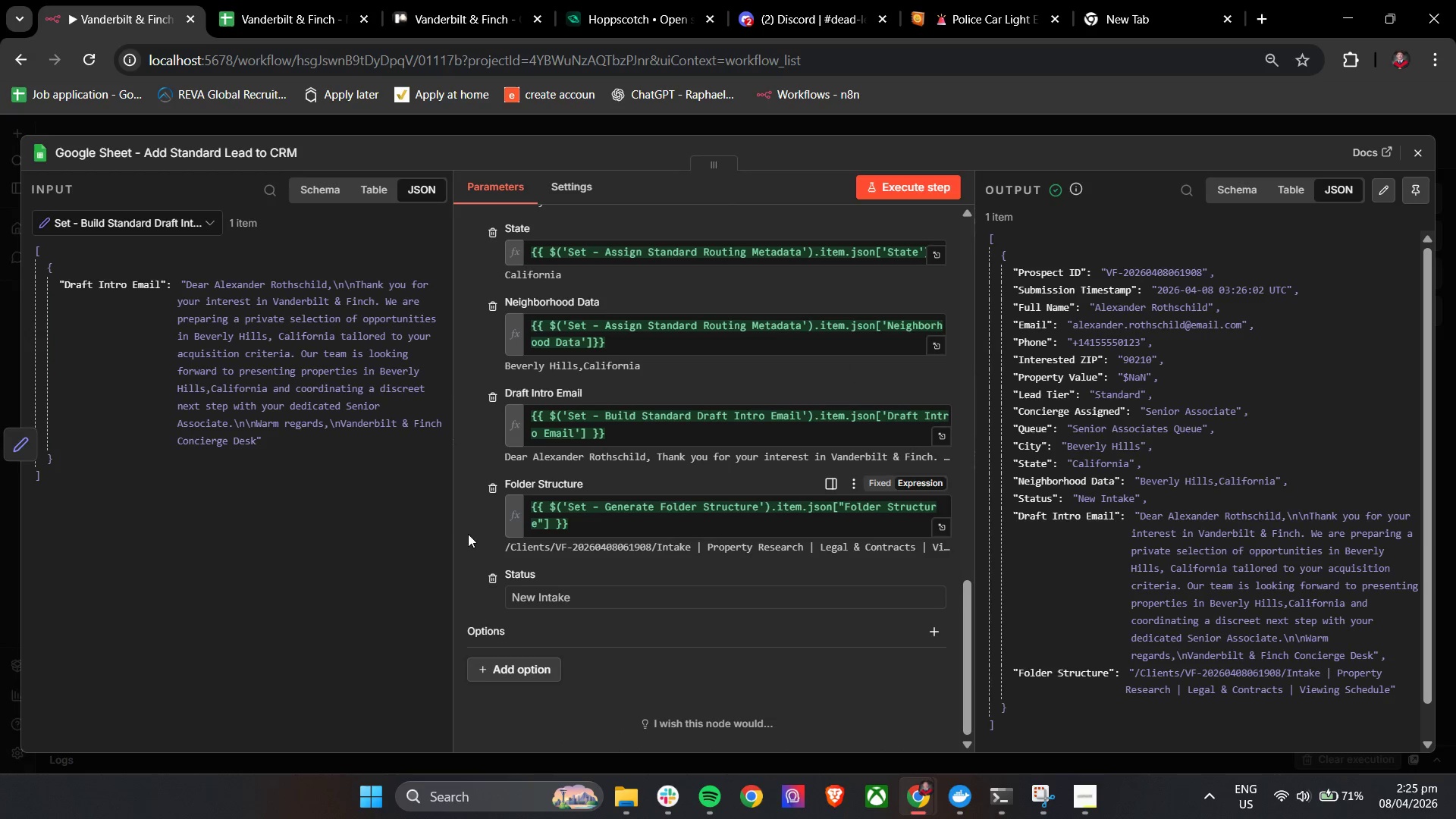 
left_click([469, 536])
 